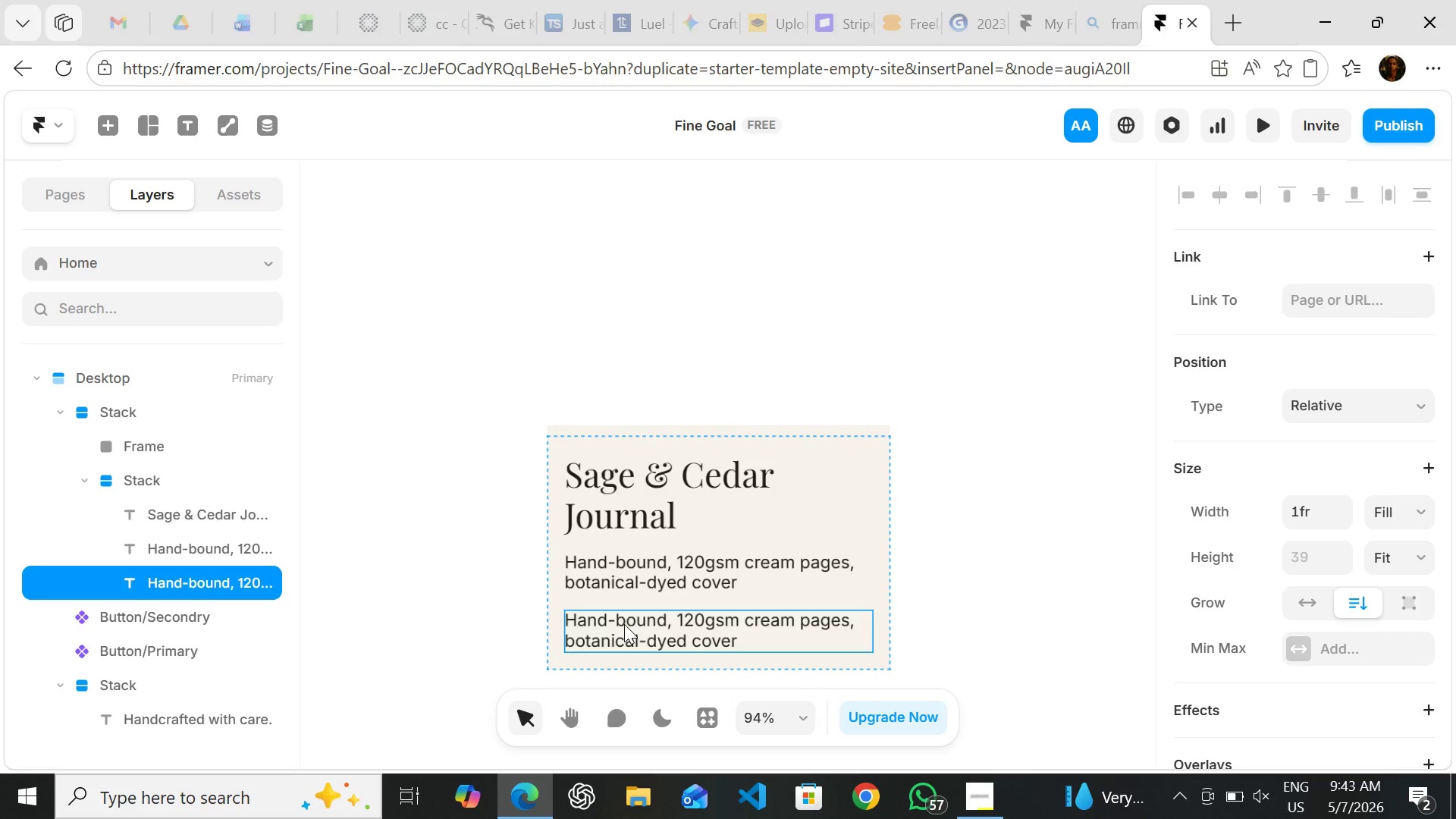 
triple_click([624, 624])
 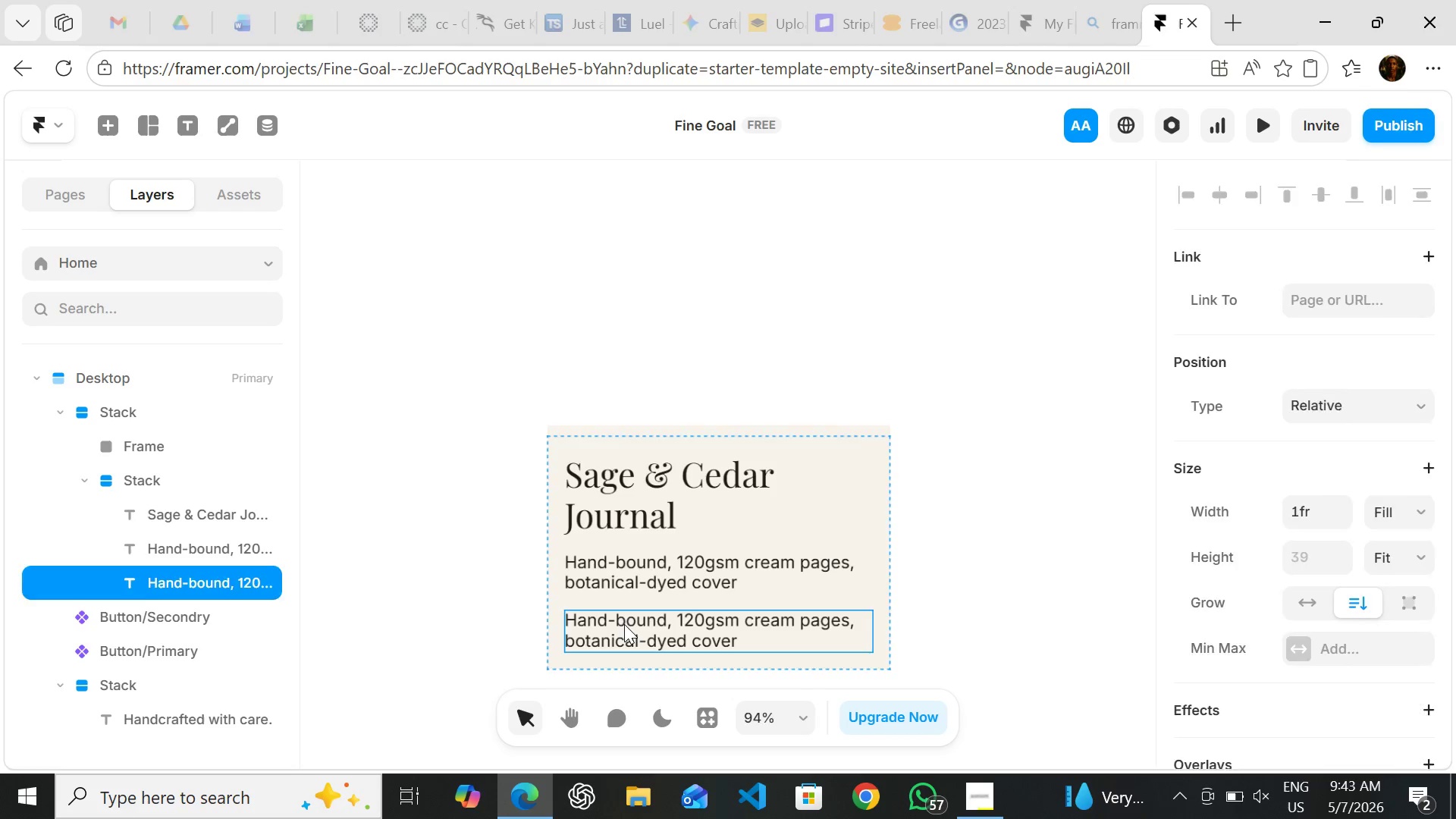 
triple_click([624, 624])
 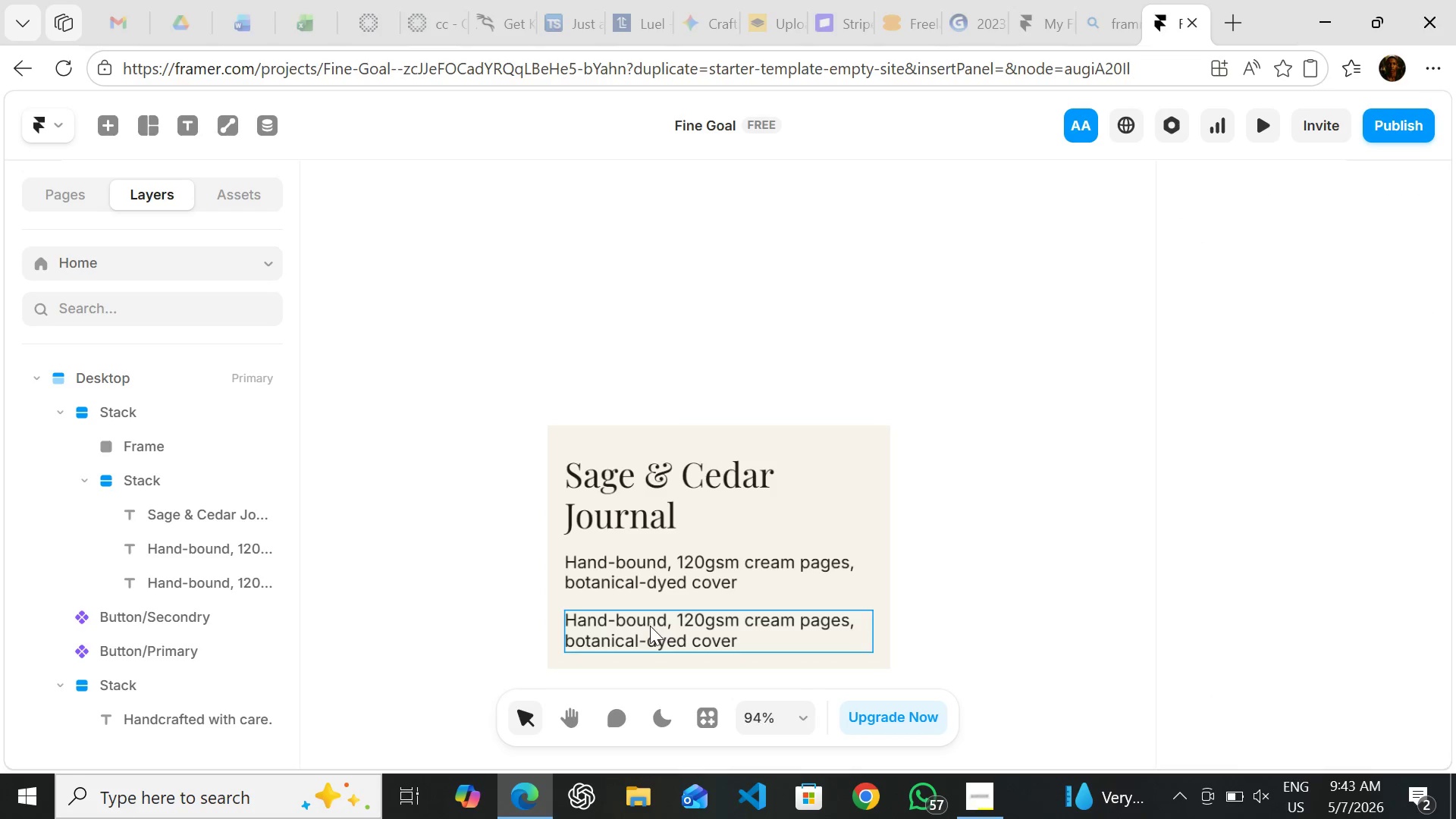 
left_click([650, 625])
 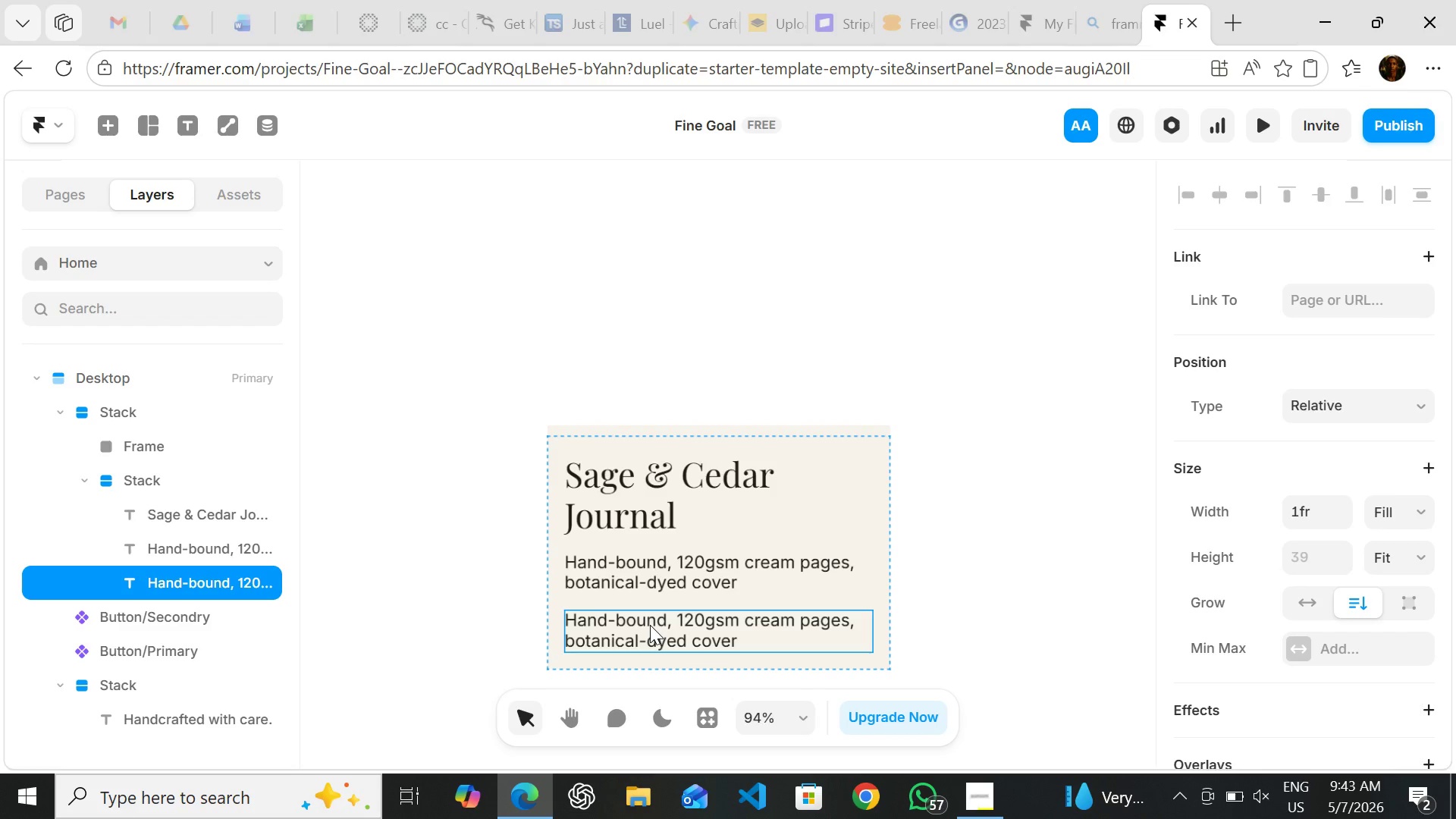 
left_click([650, 625])
 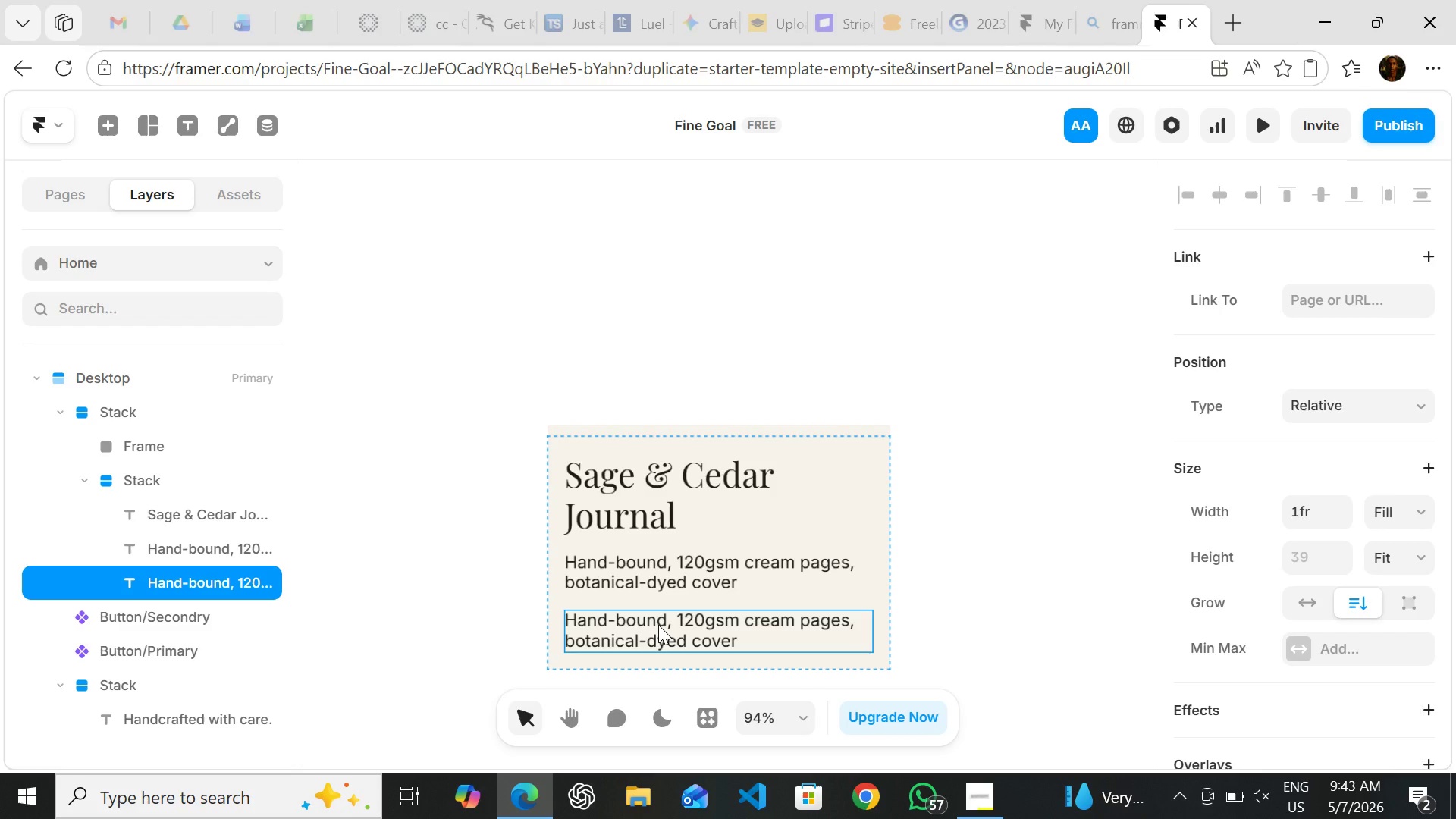 
double_click([658, 625])
 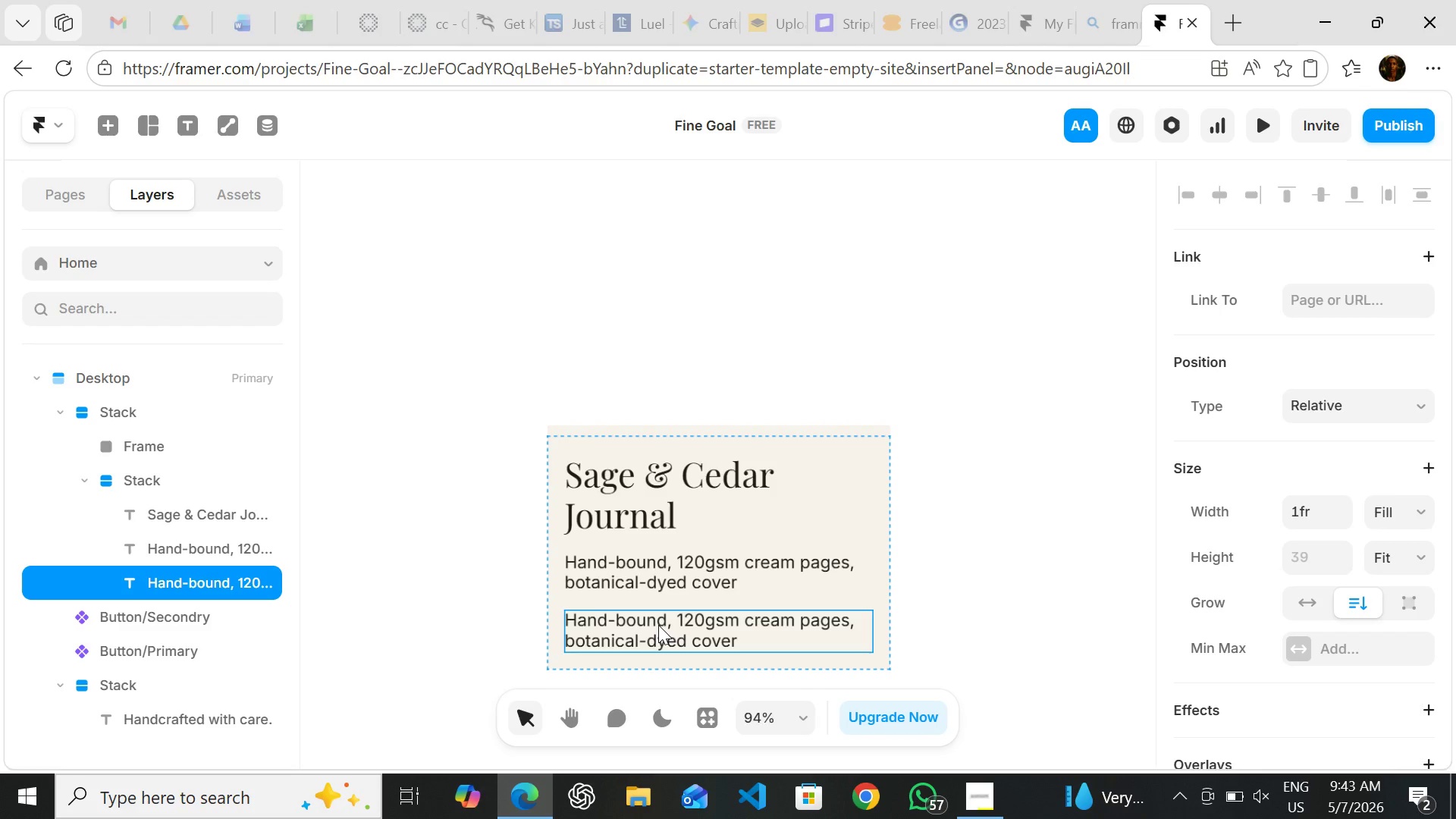 
triple_click([658, 625])
 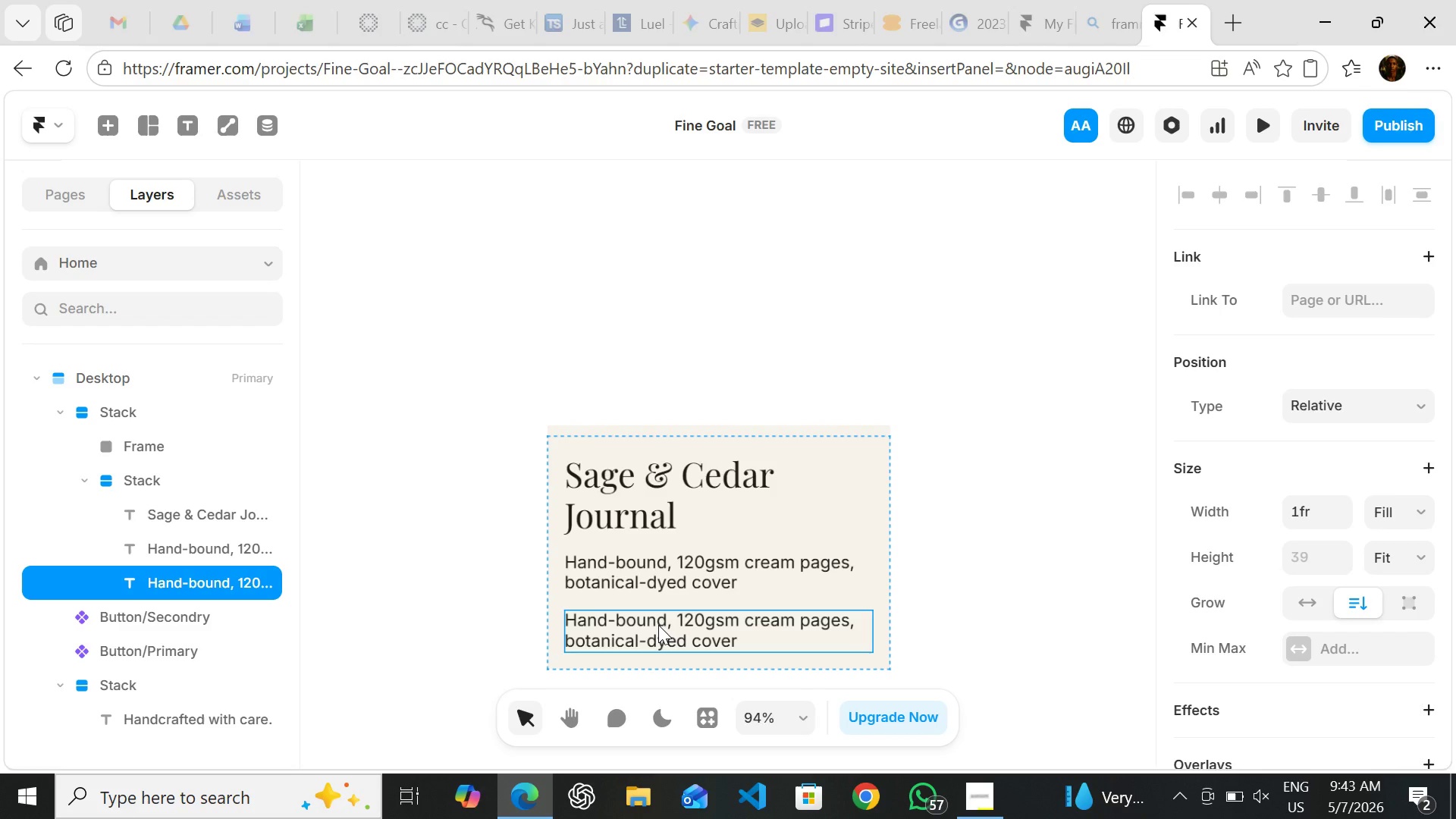 
triple_click([658, 625])
 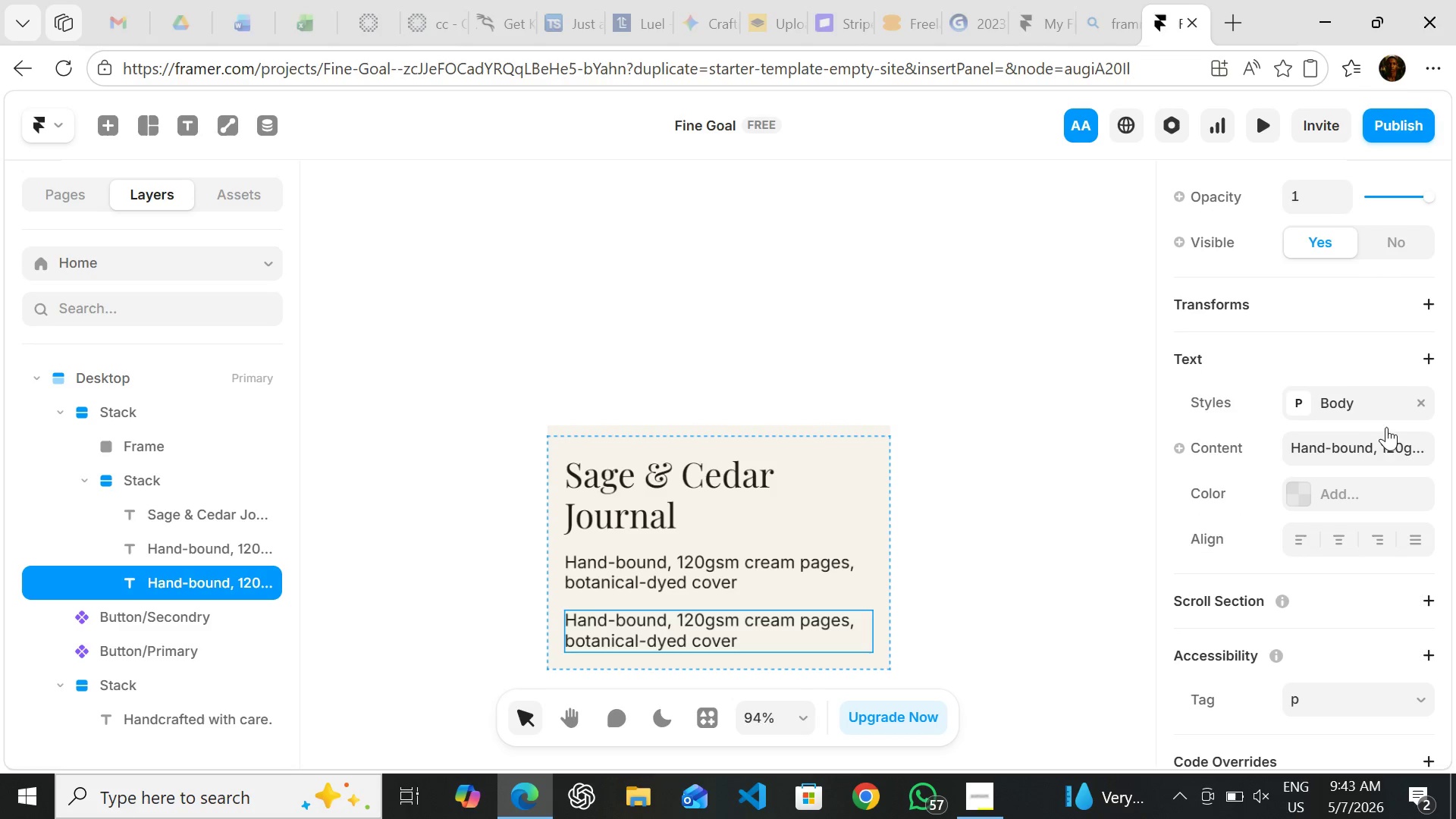 
double_click([1367, 450])
 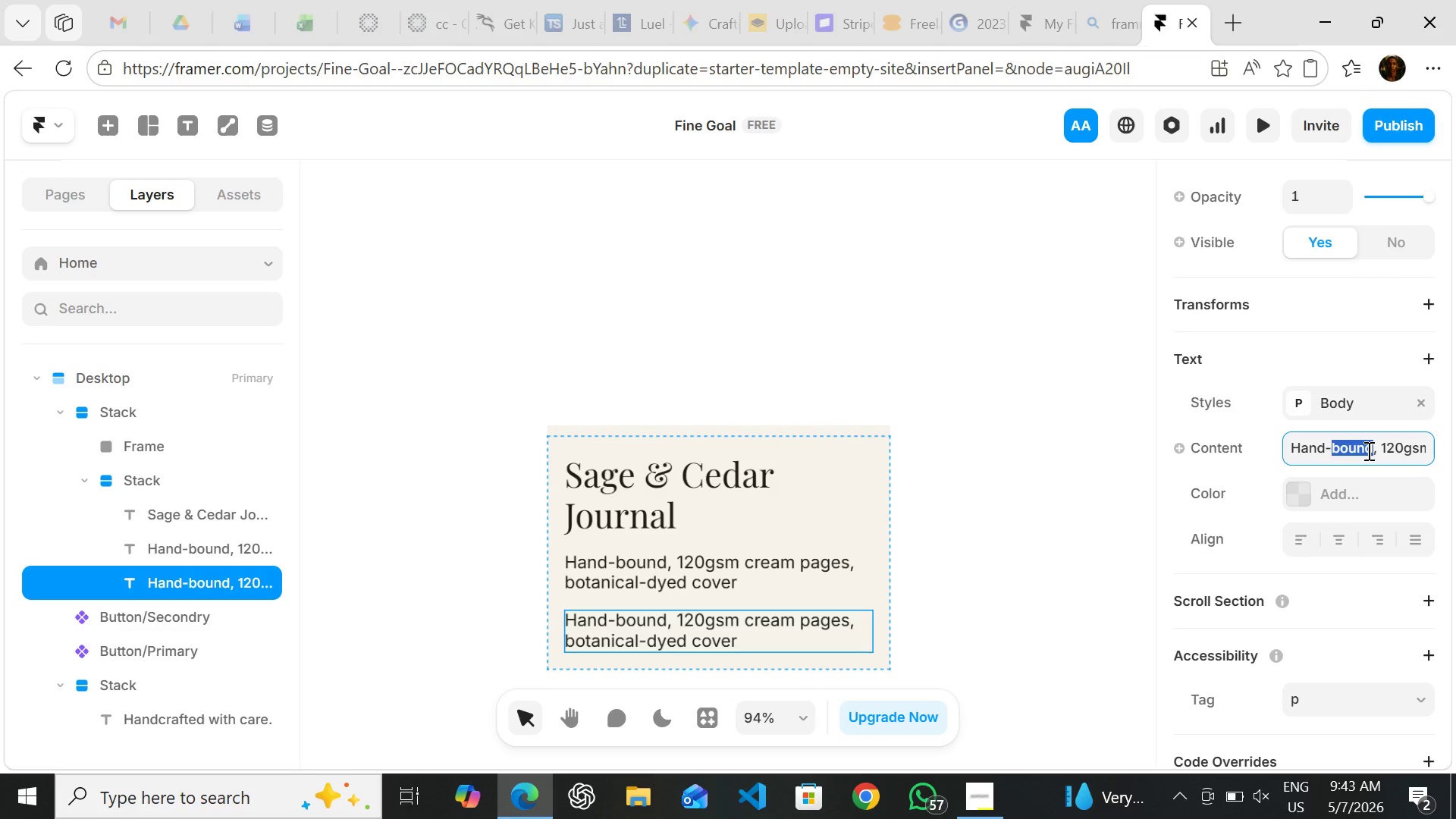 
double_click([1367, 450])
 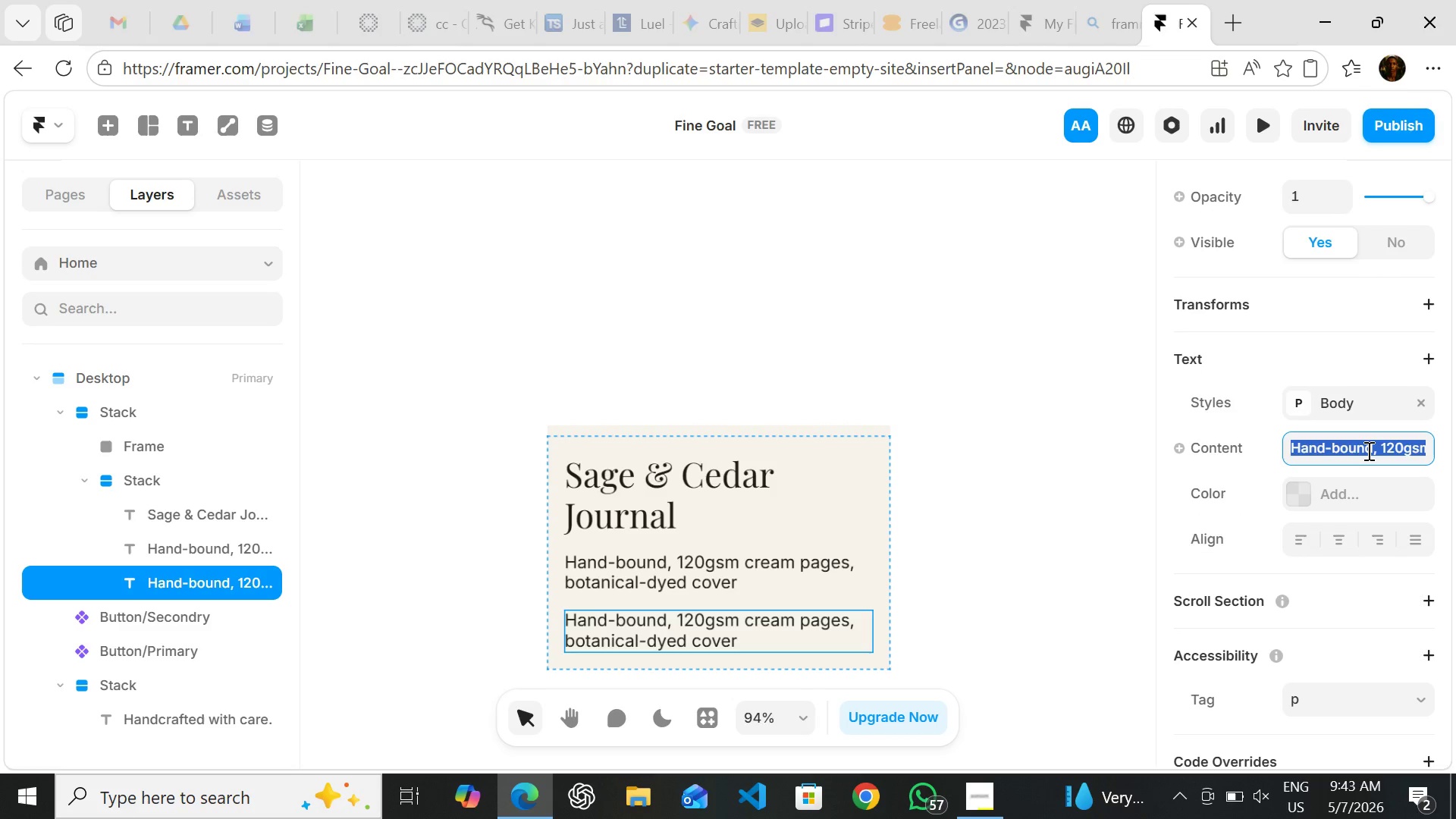 
triple_click([1367, 450])
 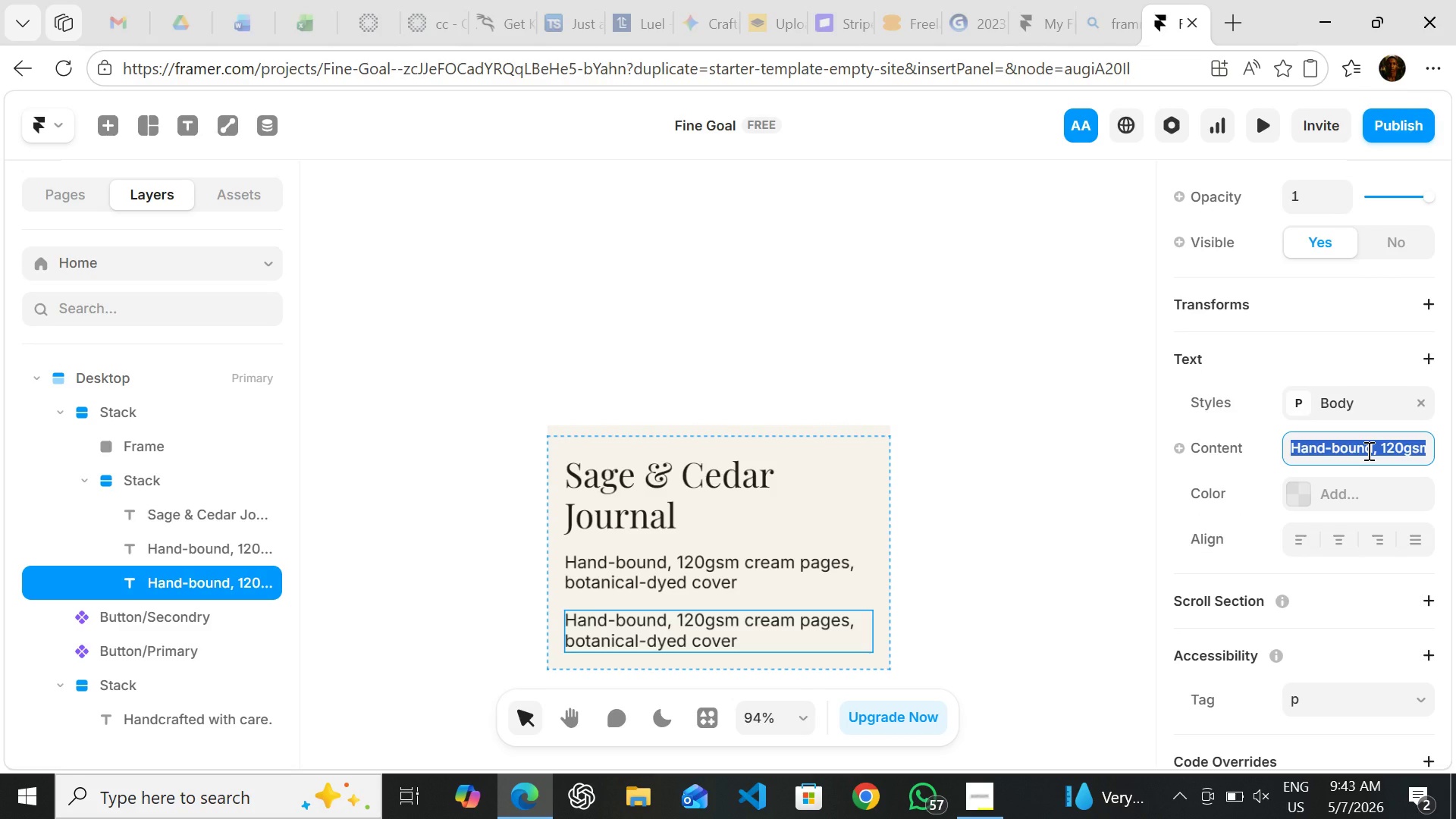 
triple_click([1367, 450])
 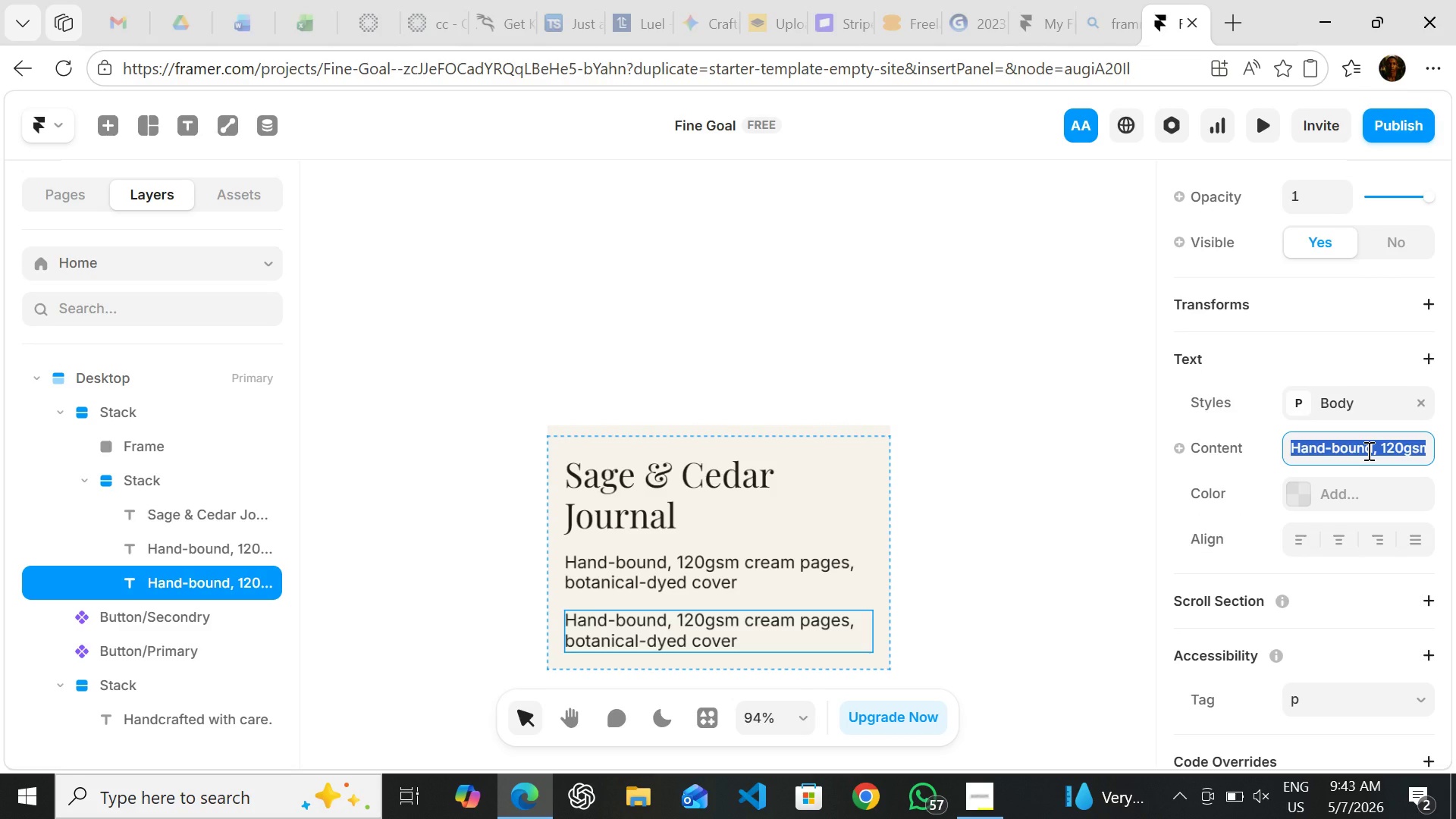 
type(#18)
 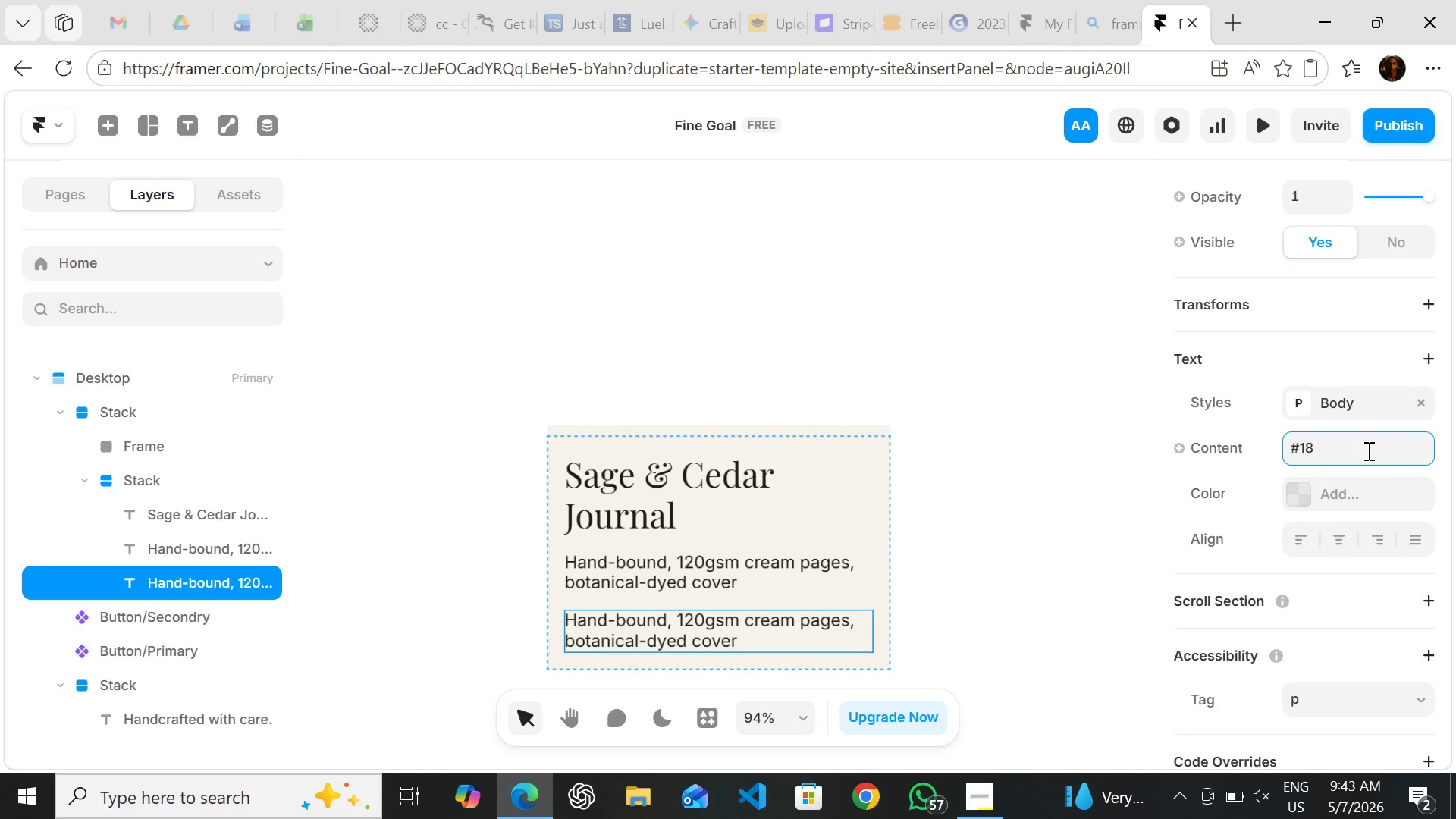 
type(,500)
 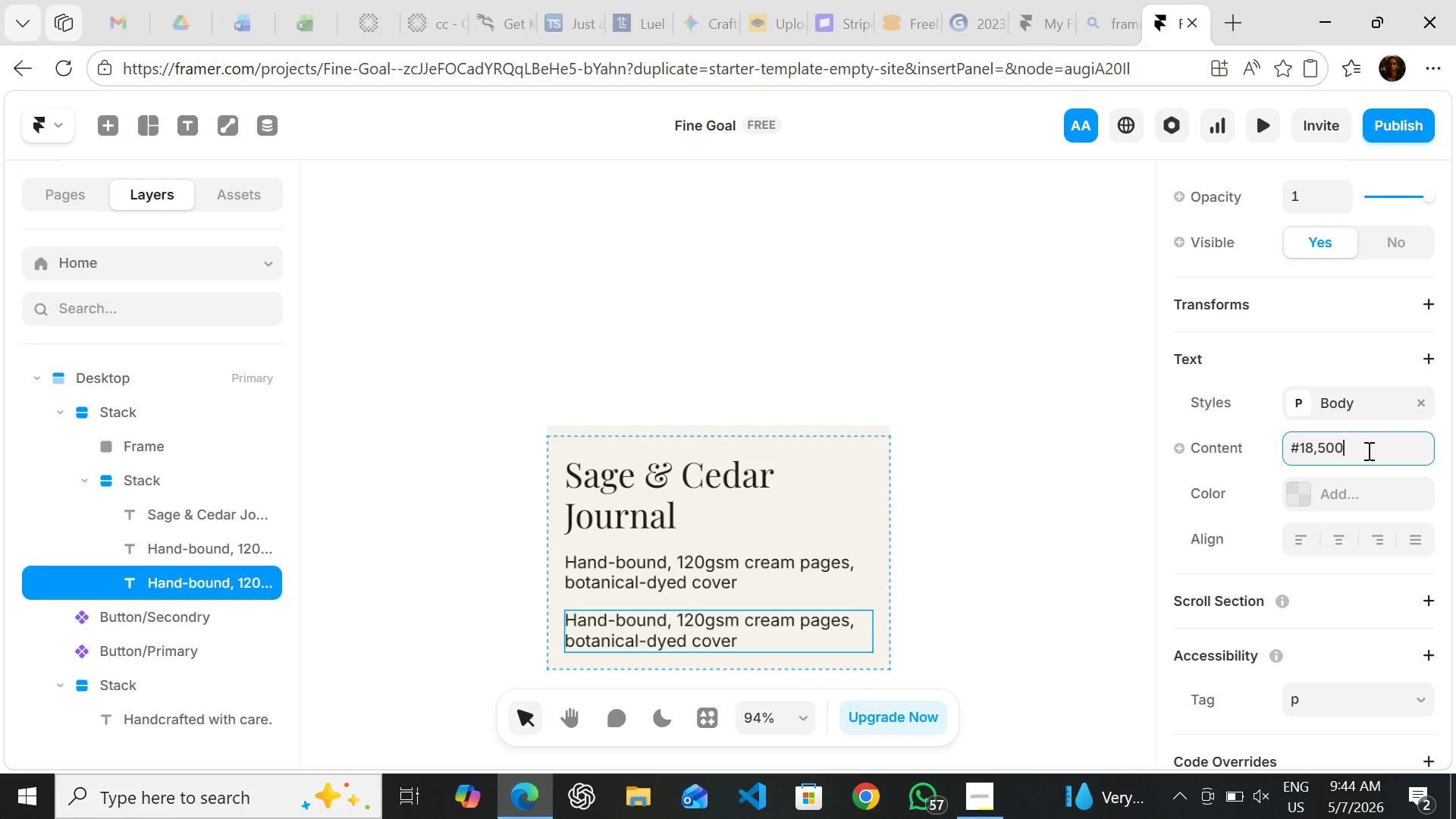 
wait(5.92)
 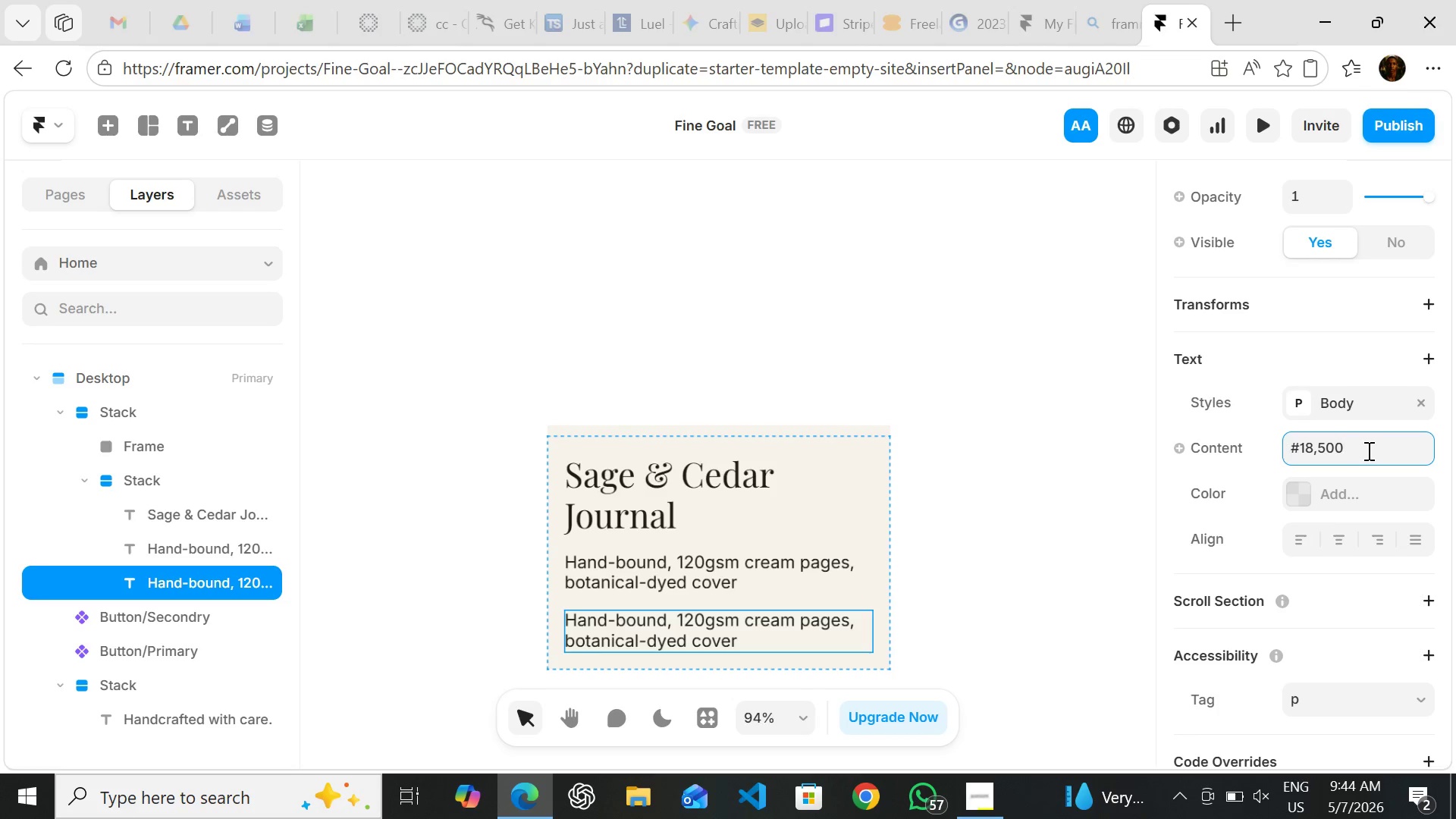 
key(Tab)
 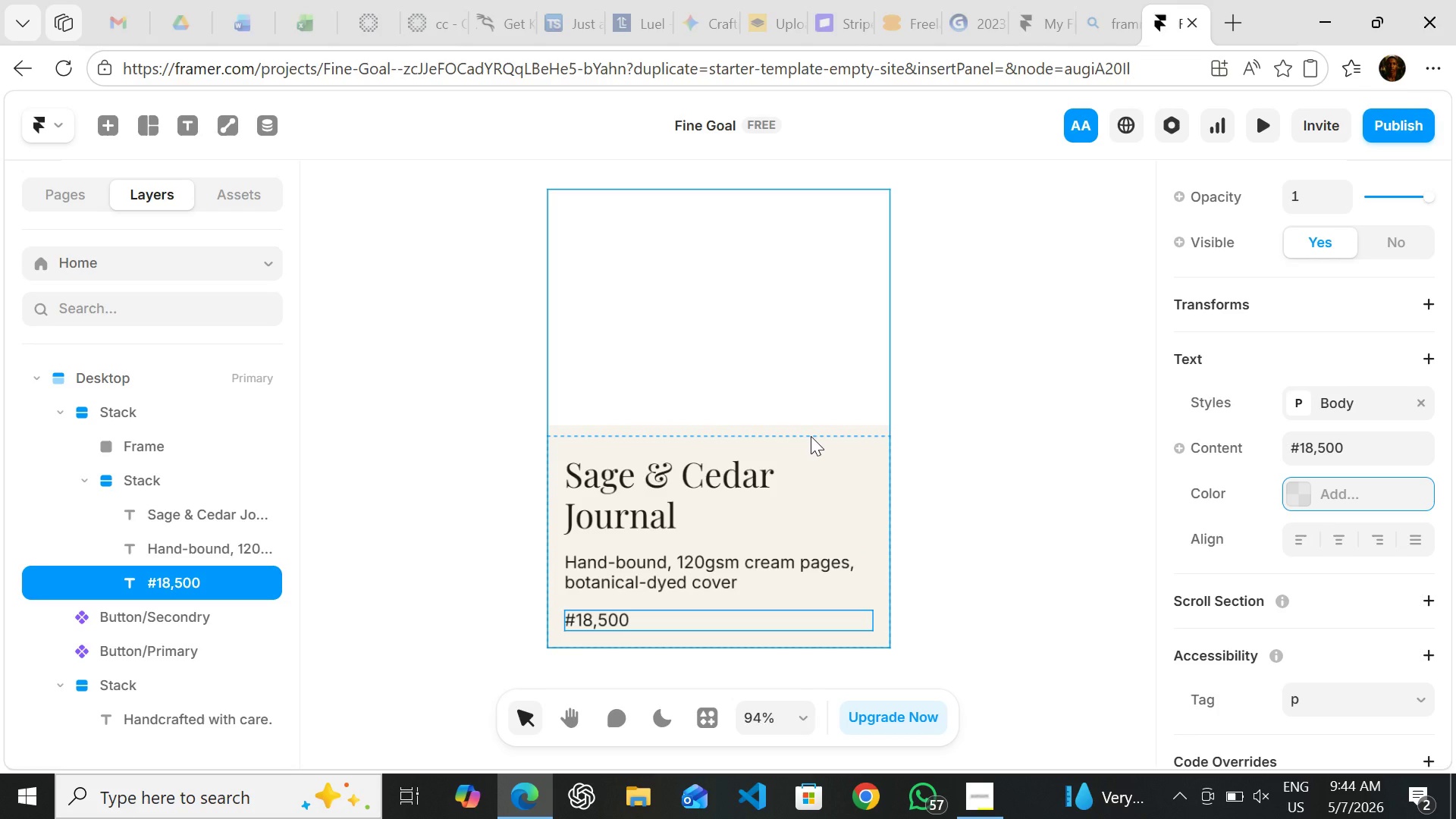 
wait(25.05)
 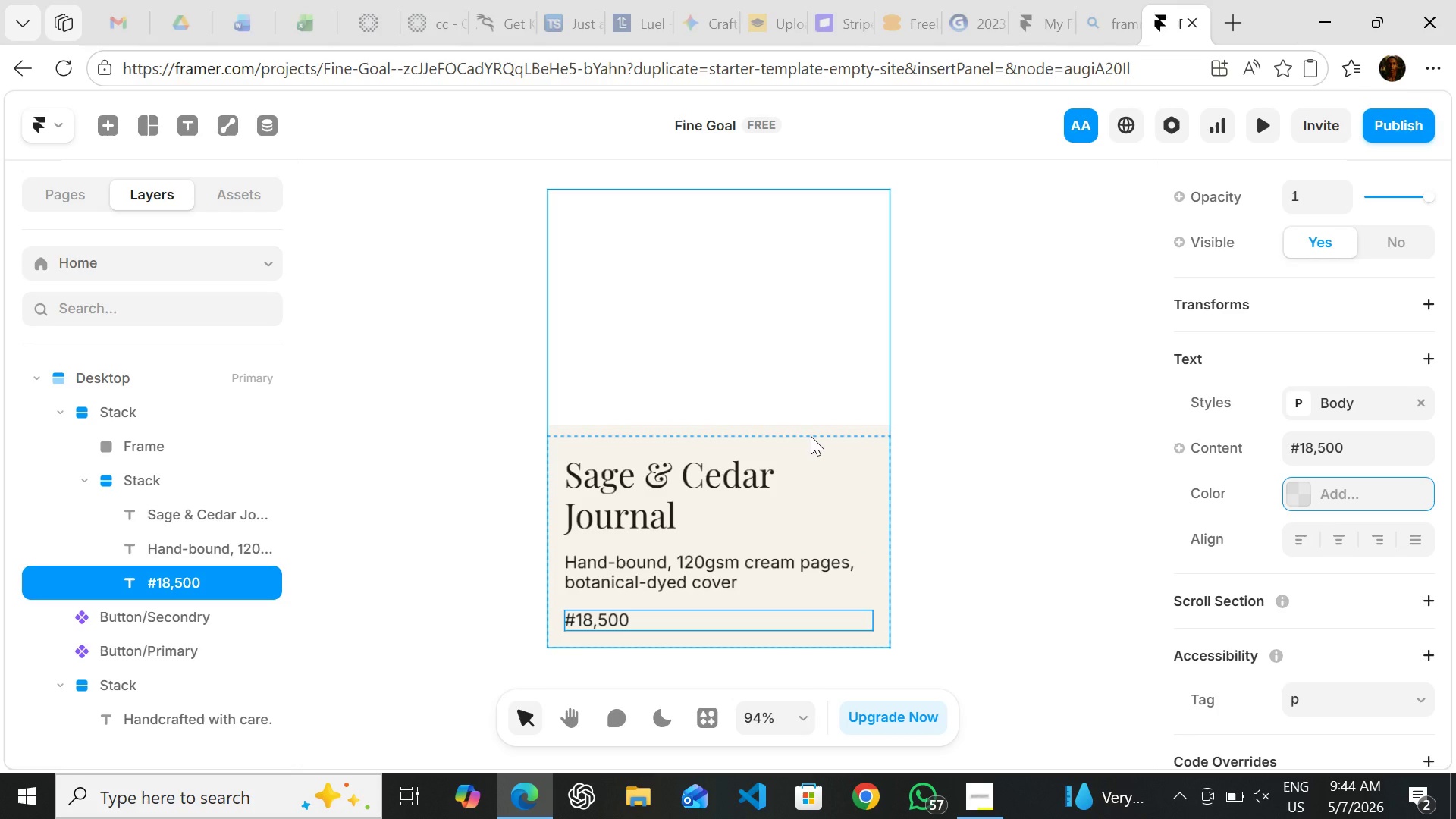 
left_click([635, 613])
 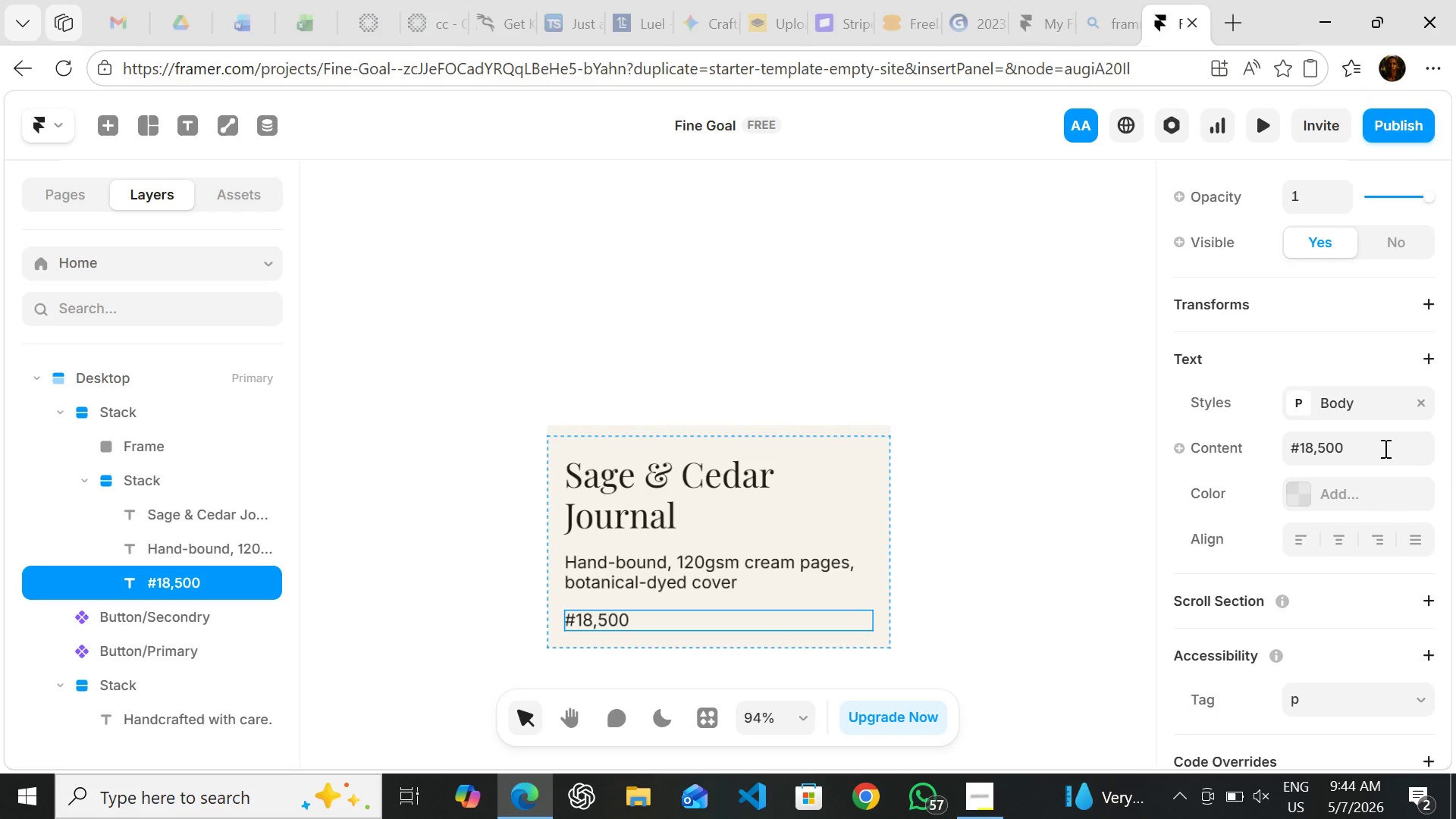 
left_click([1384, 448])
 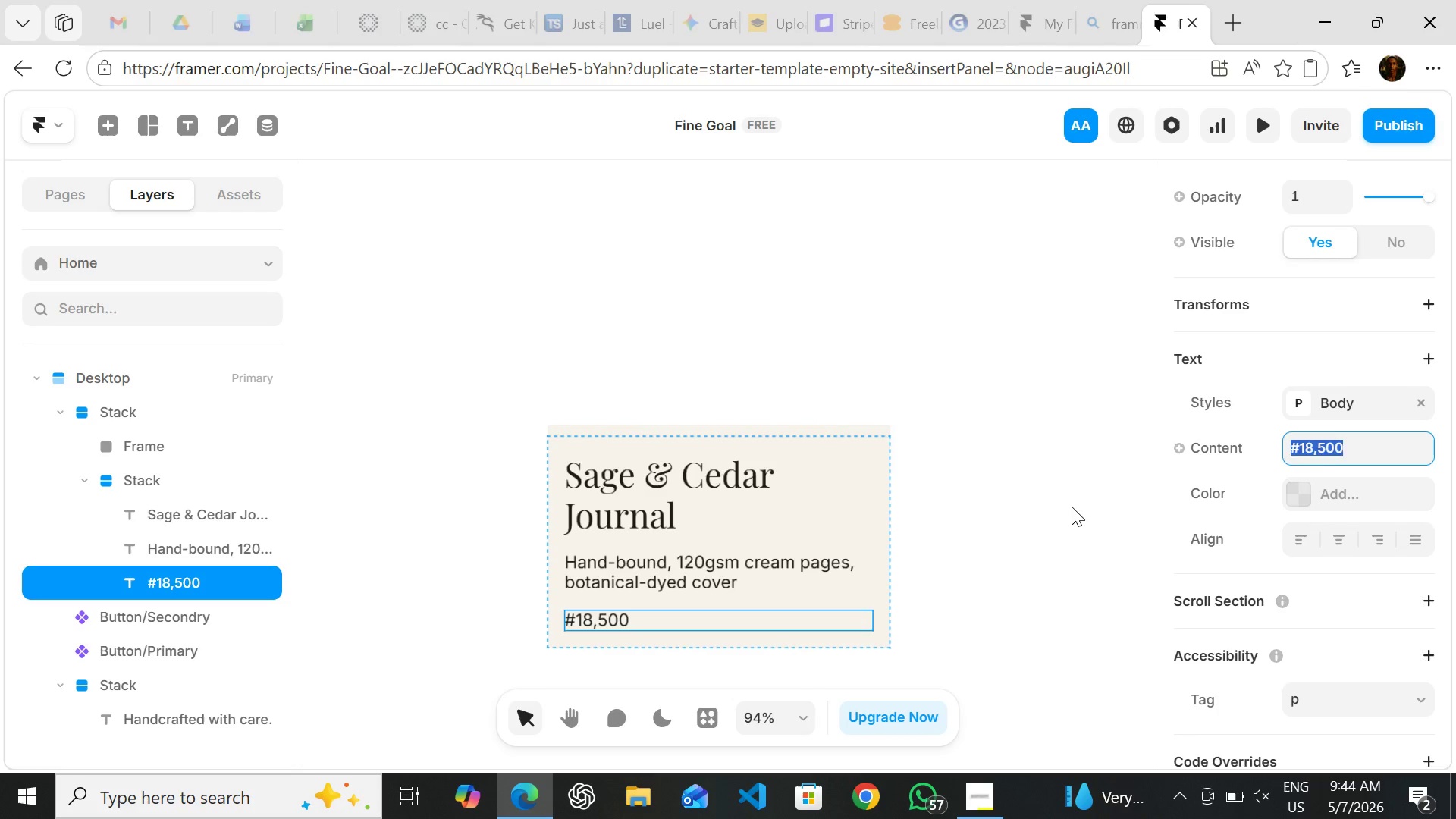 
left_click([1072, 507])
 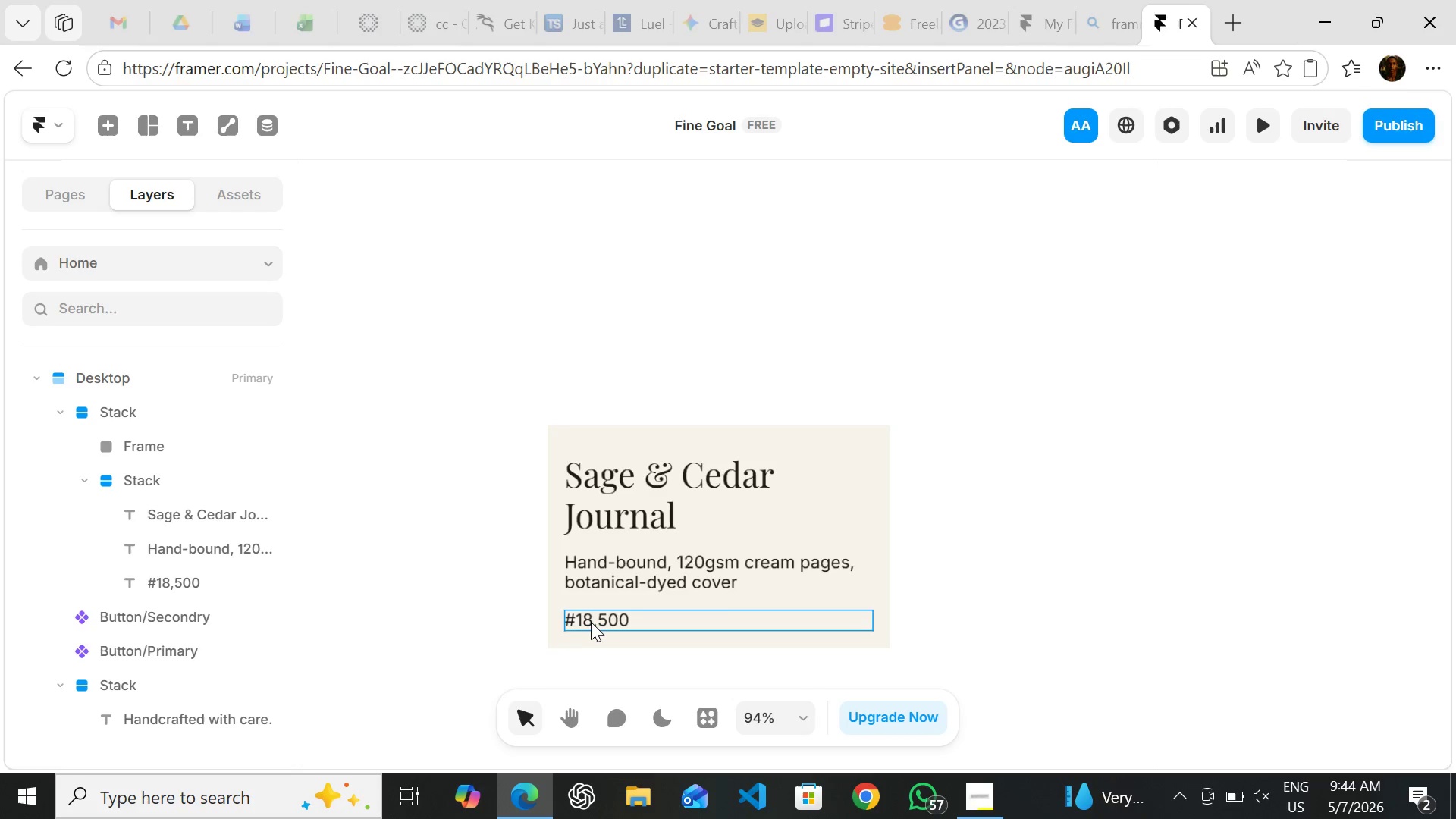 
left_click([594, 622])
 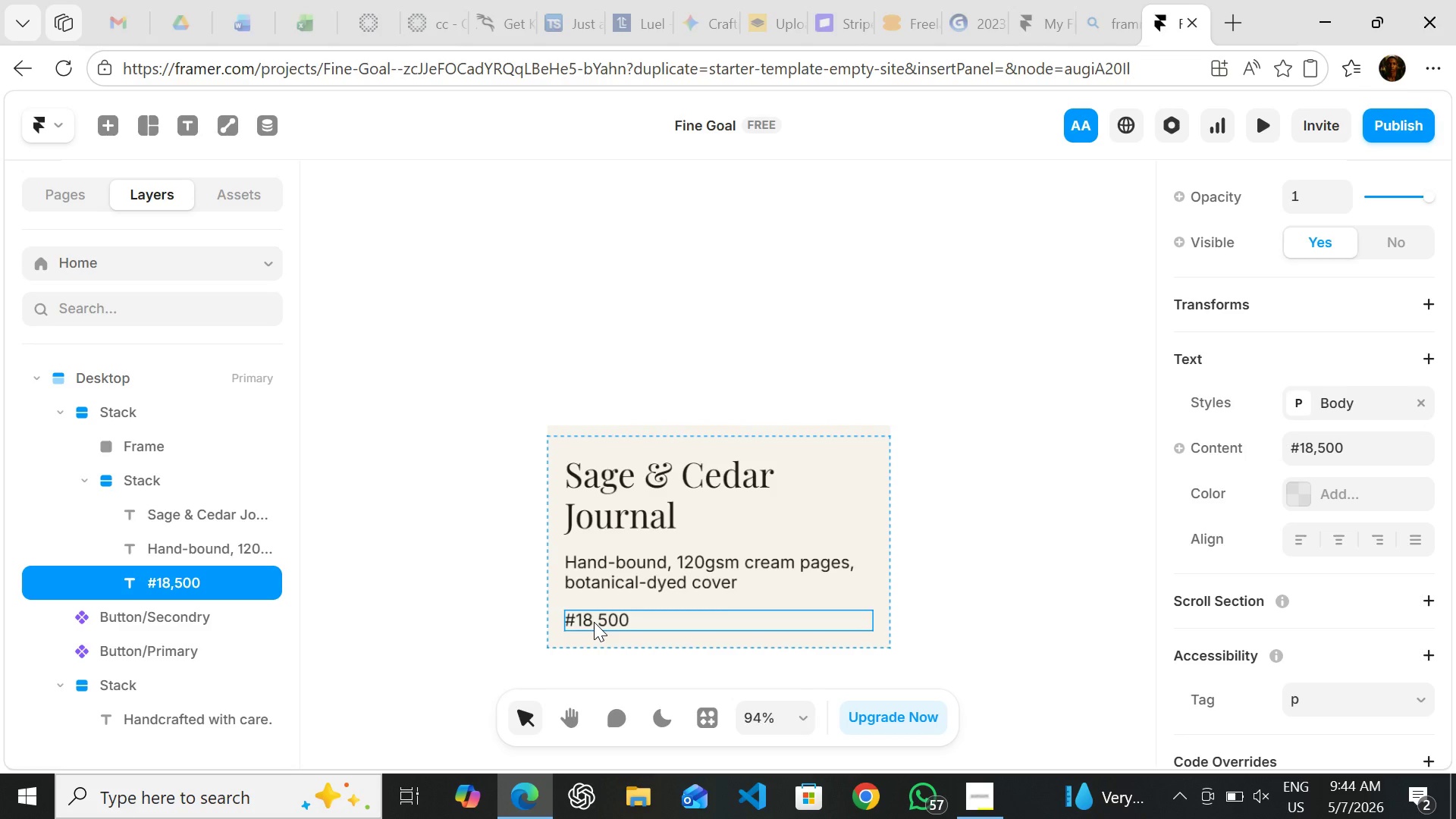 
left_click([594, 622])
 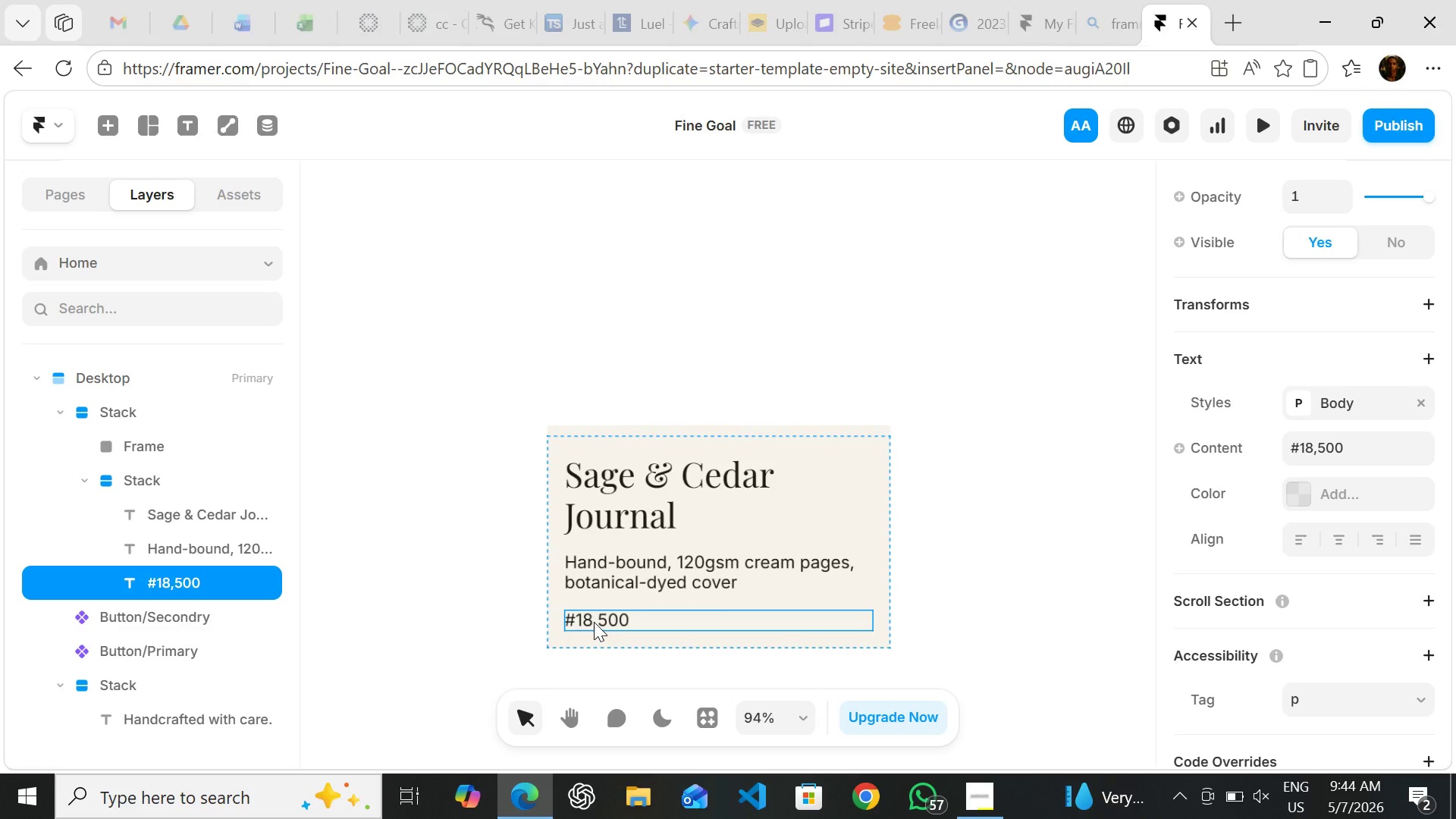 
wait(6.03)
 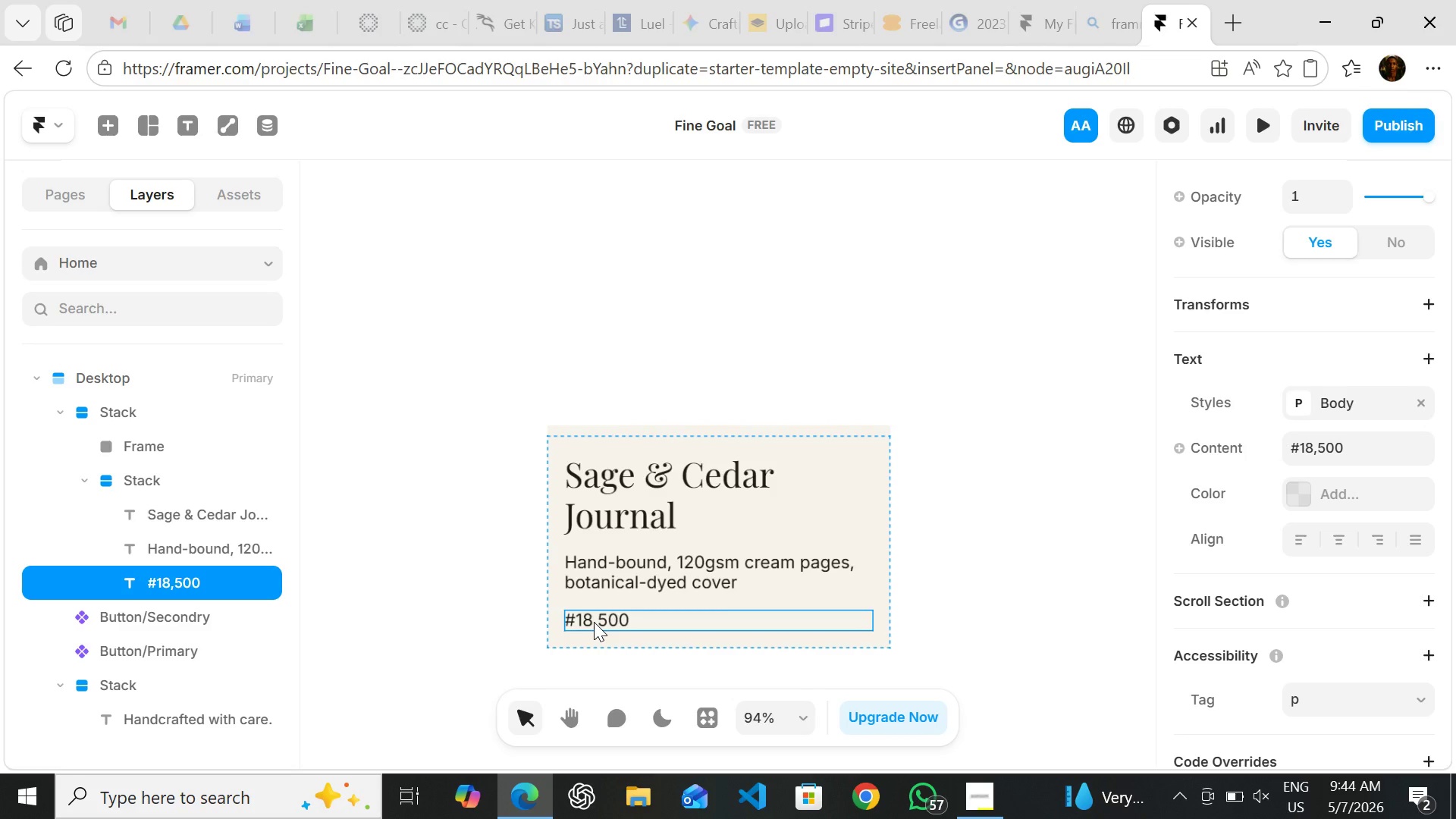 
left_click([577, 613])
 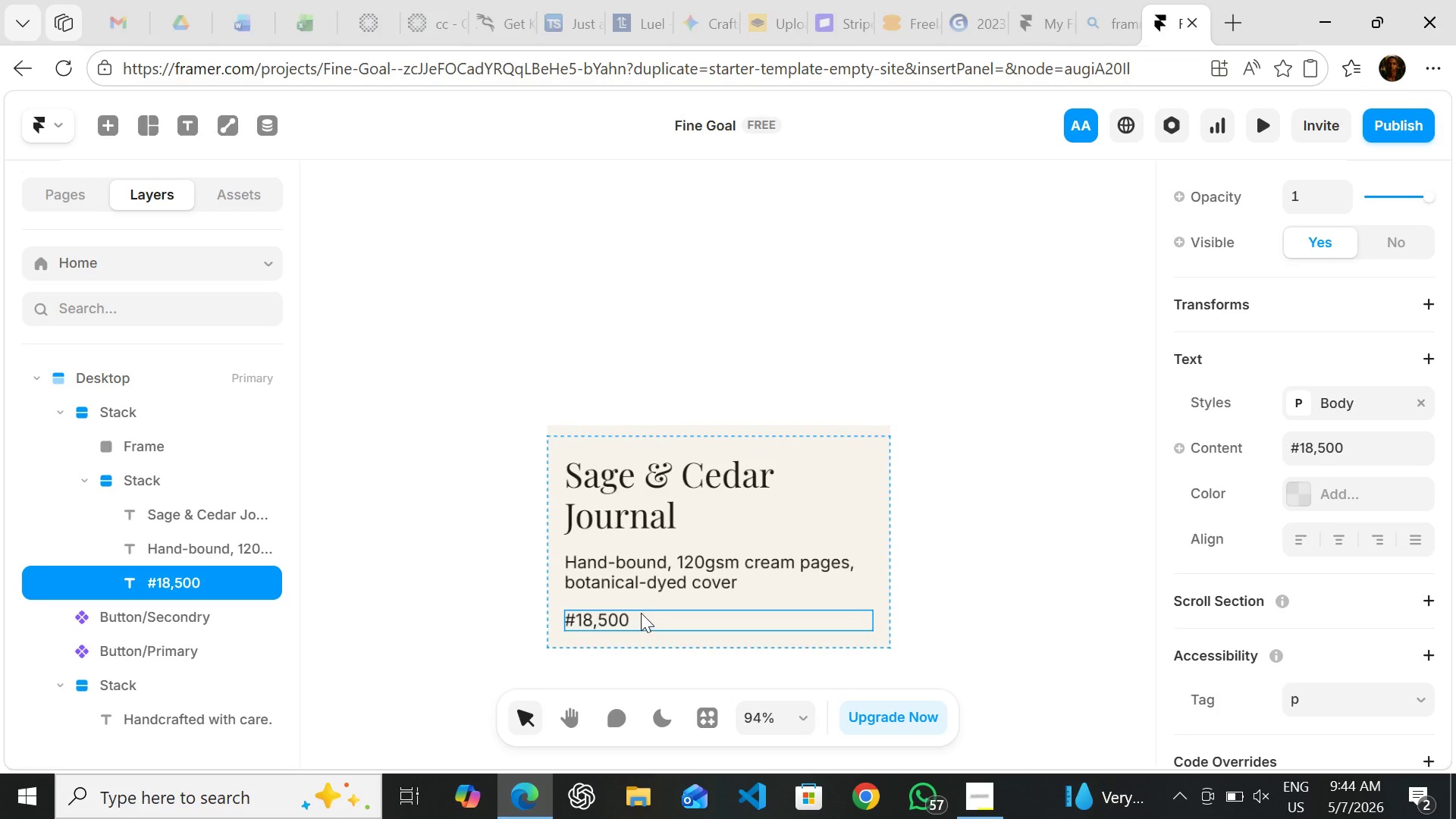 
double_click([641, 613])
 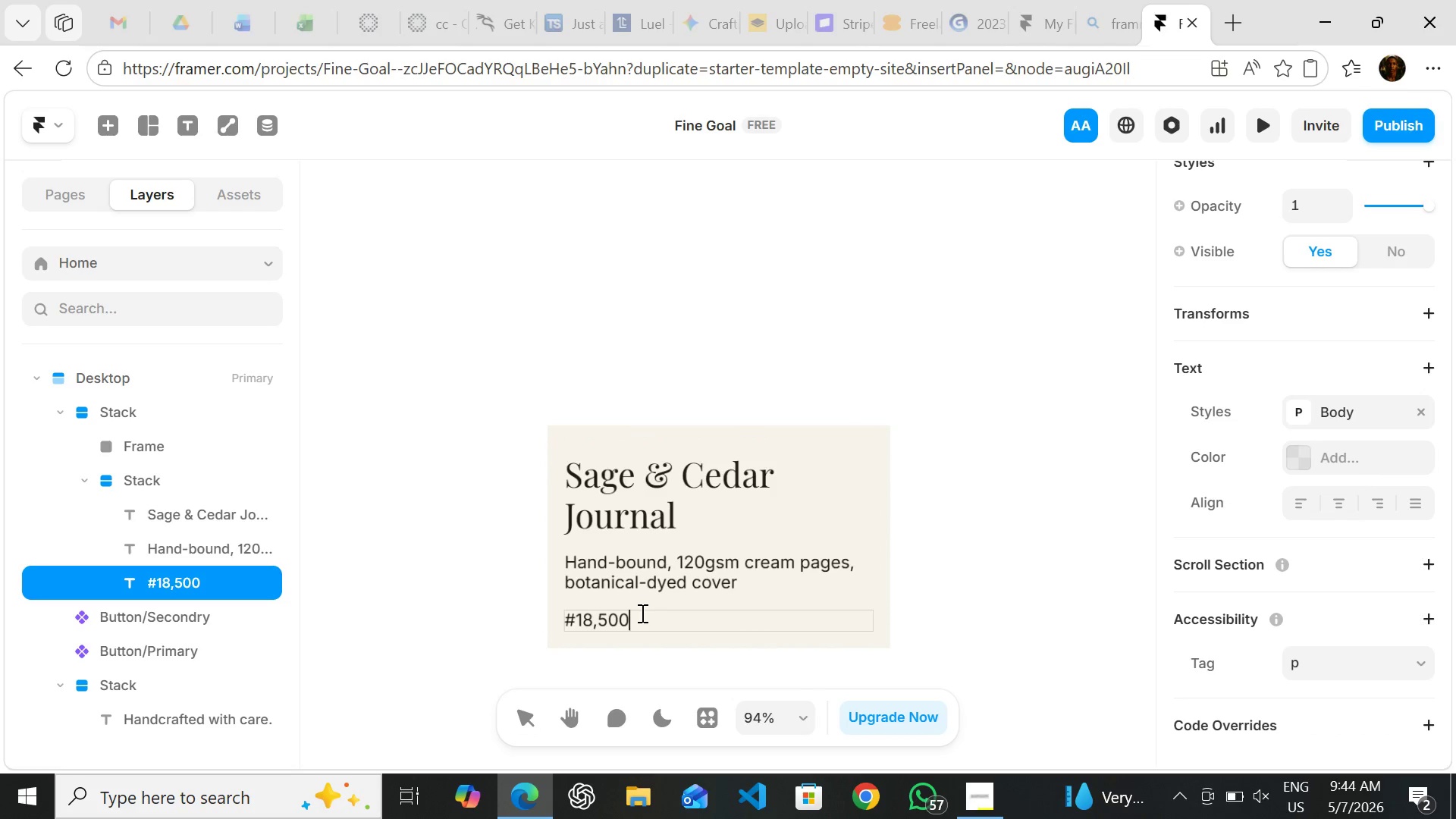 
left_click([641, 613])
 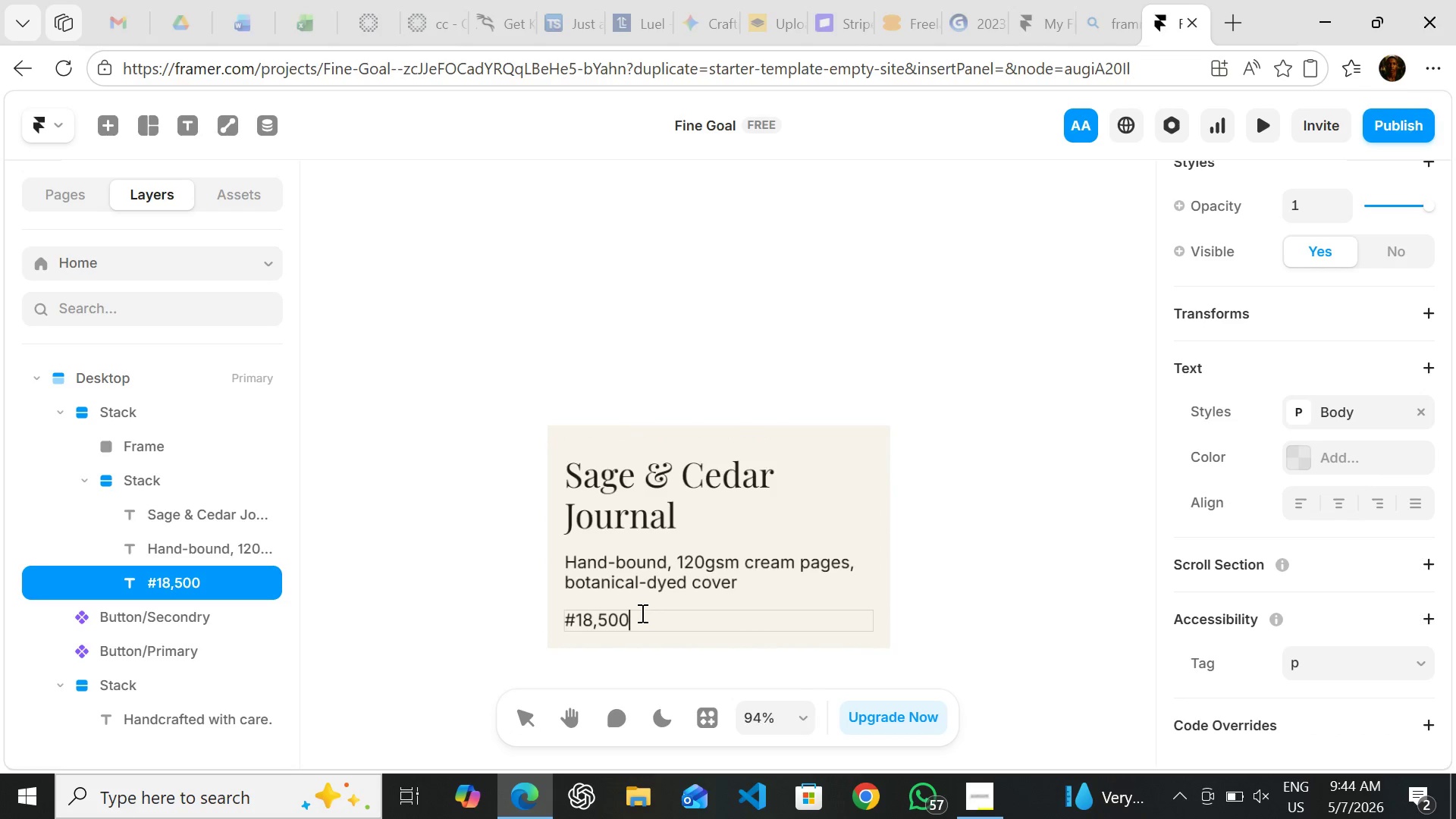 
hold_key(key=ArrowLeft, duration=0.66)
 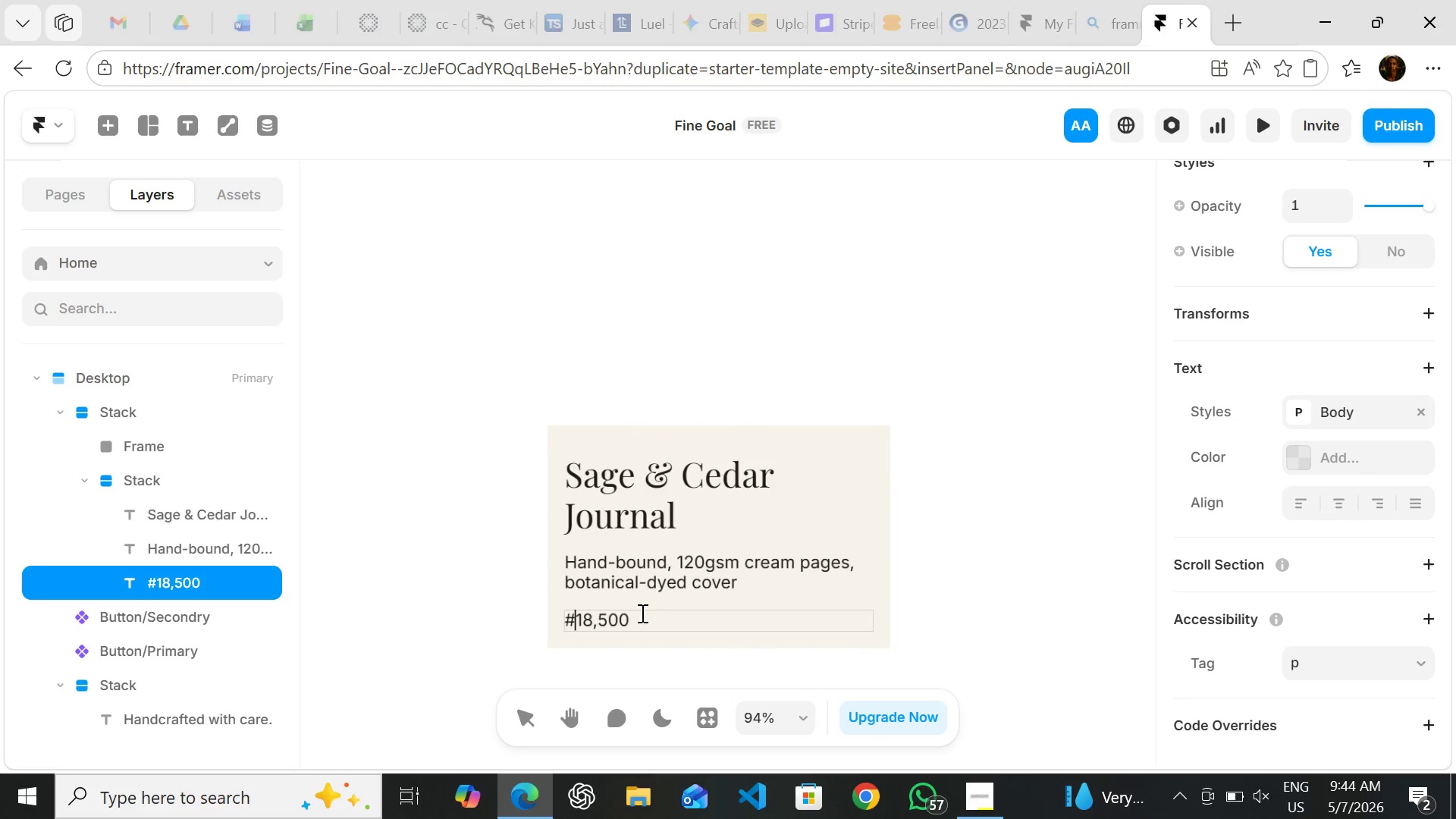 
key(ArrowLeft)
 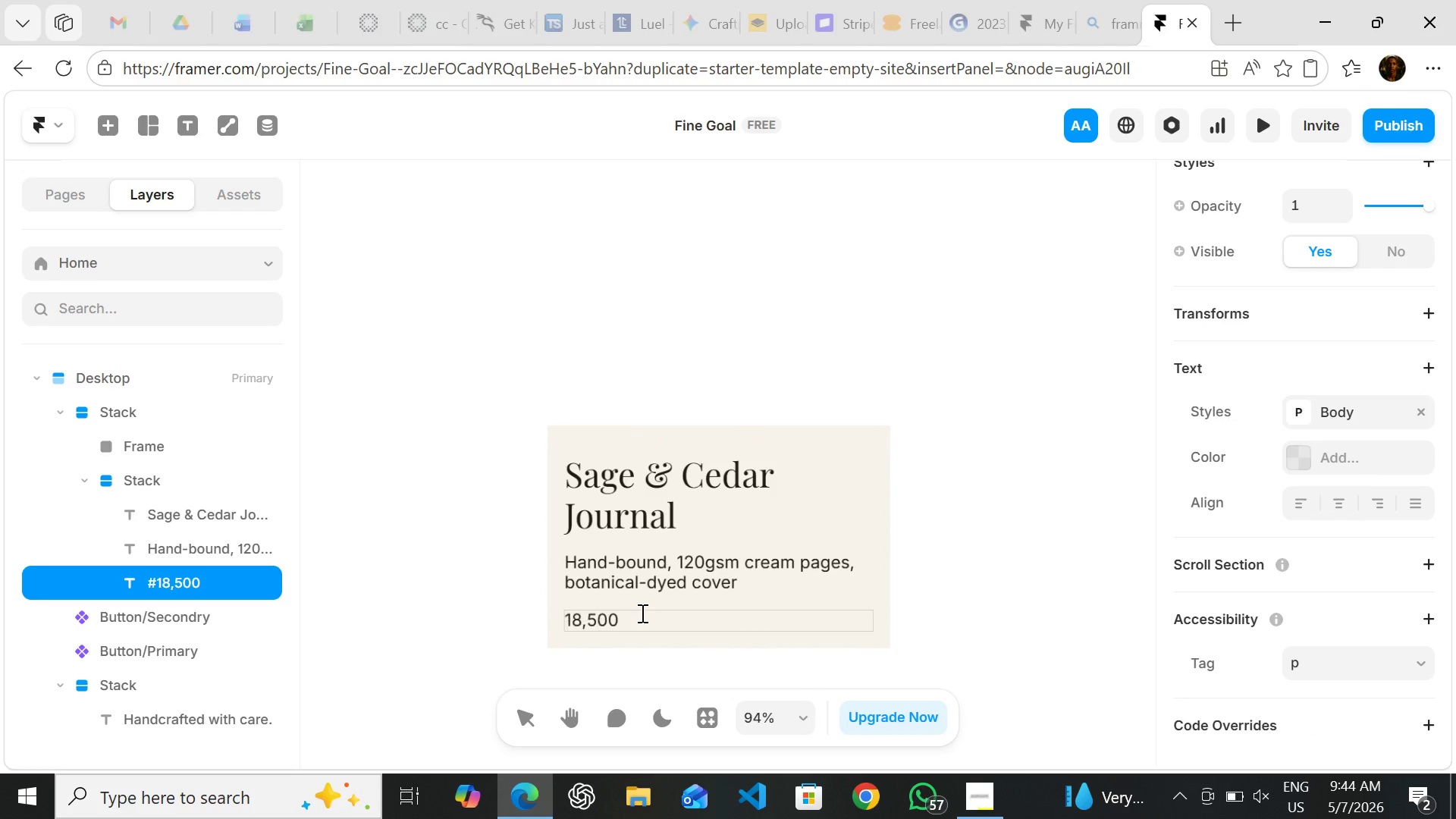 
key(Backspace)
 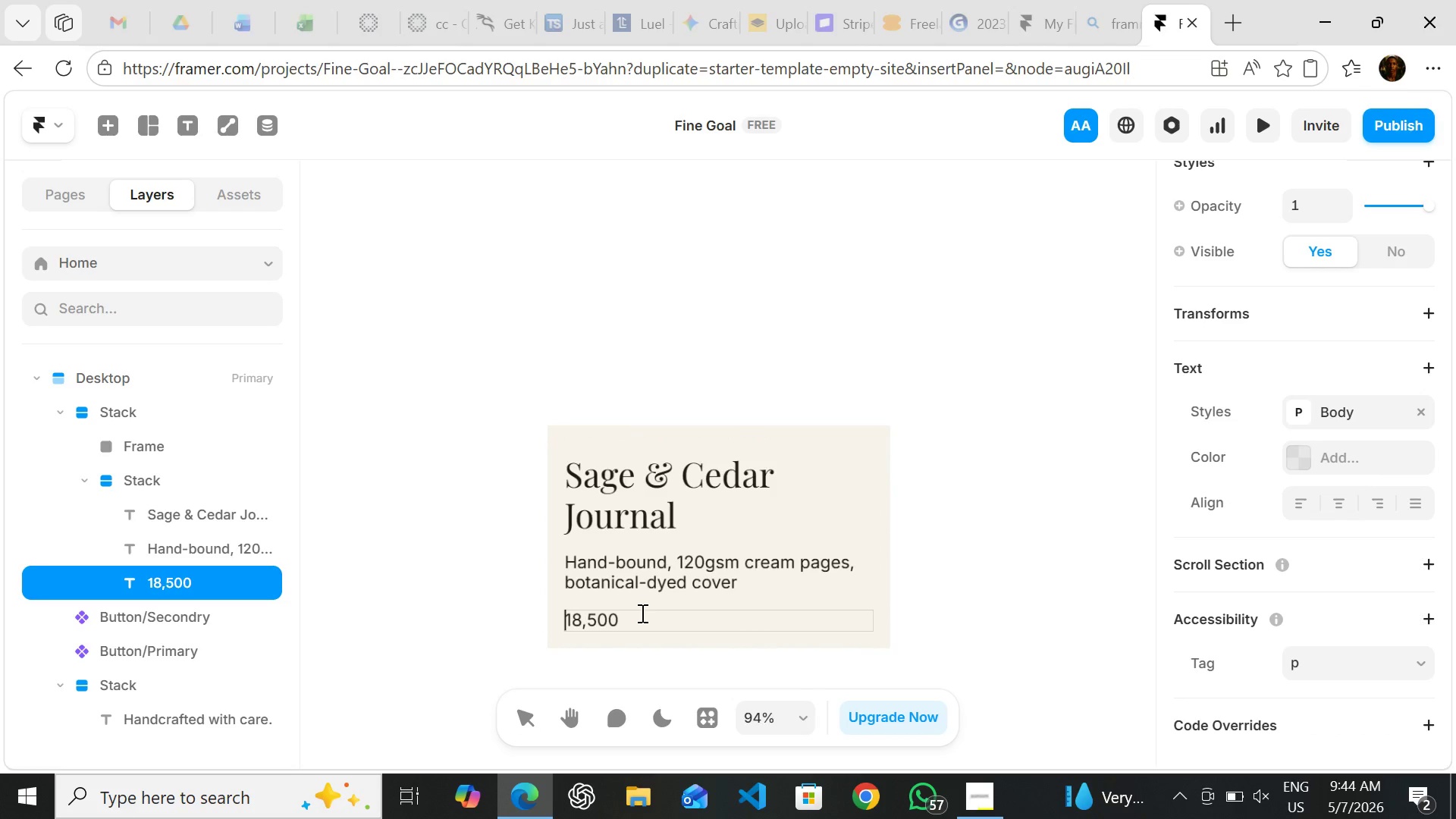 
key(Meta+Period)
 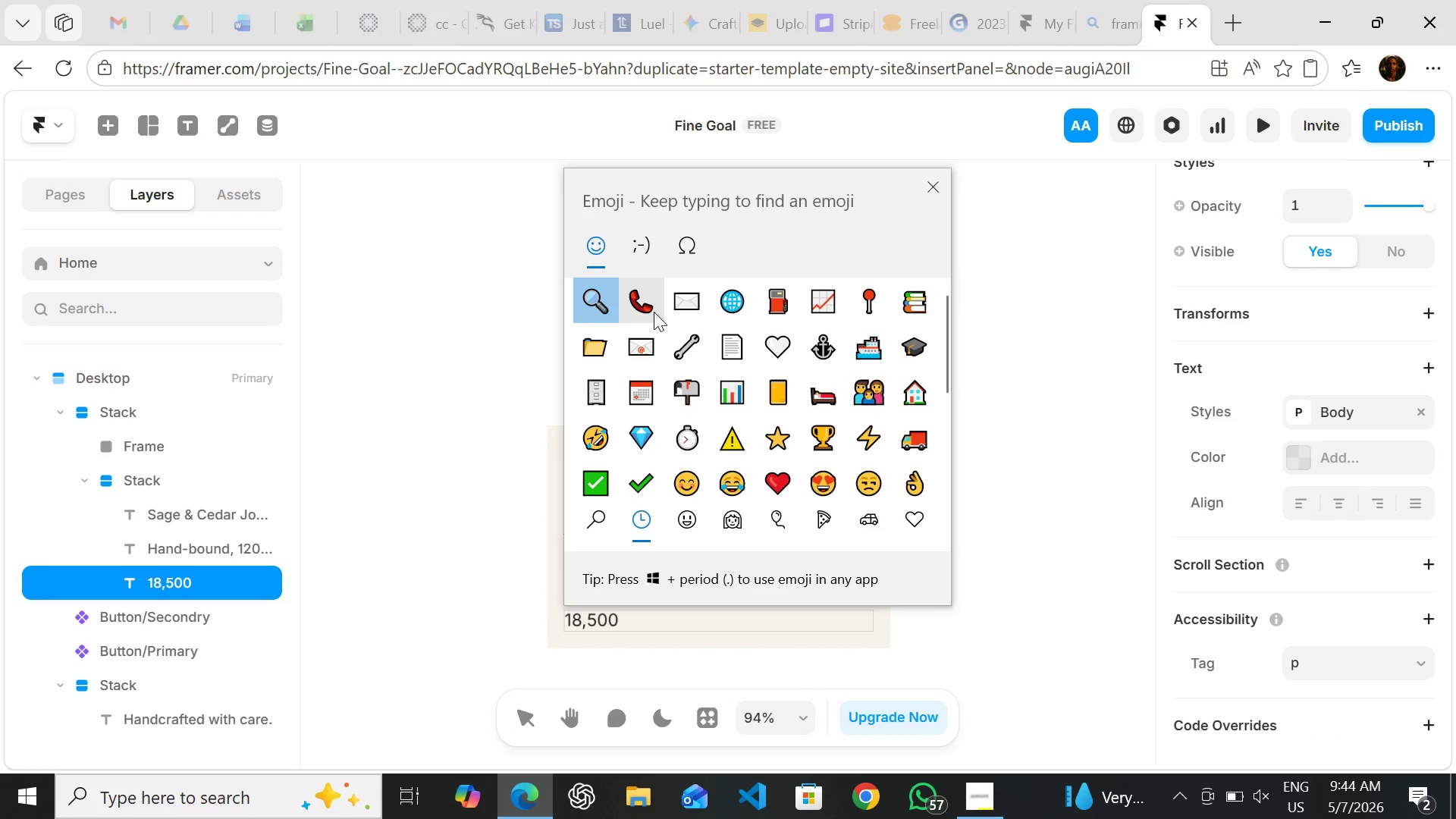 
left_click([636, 244])
 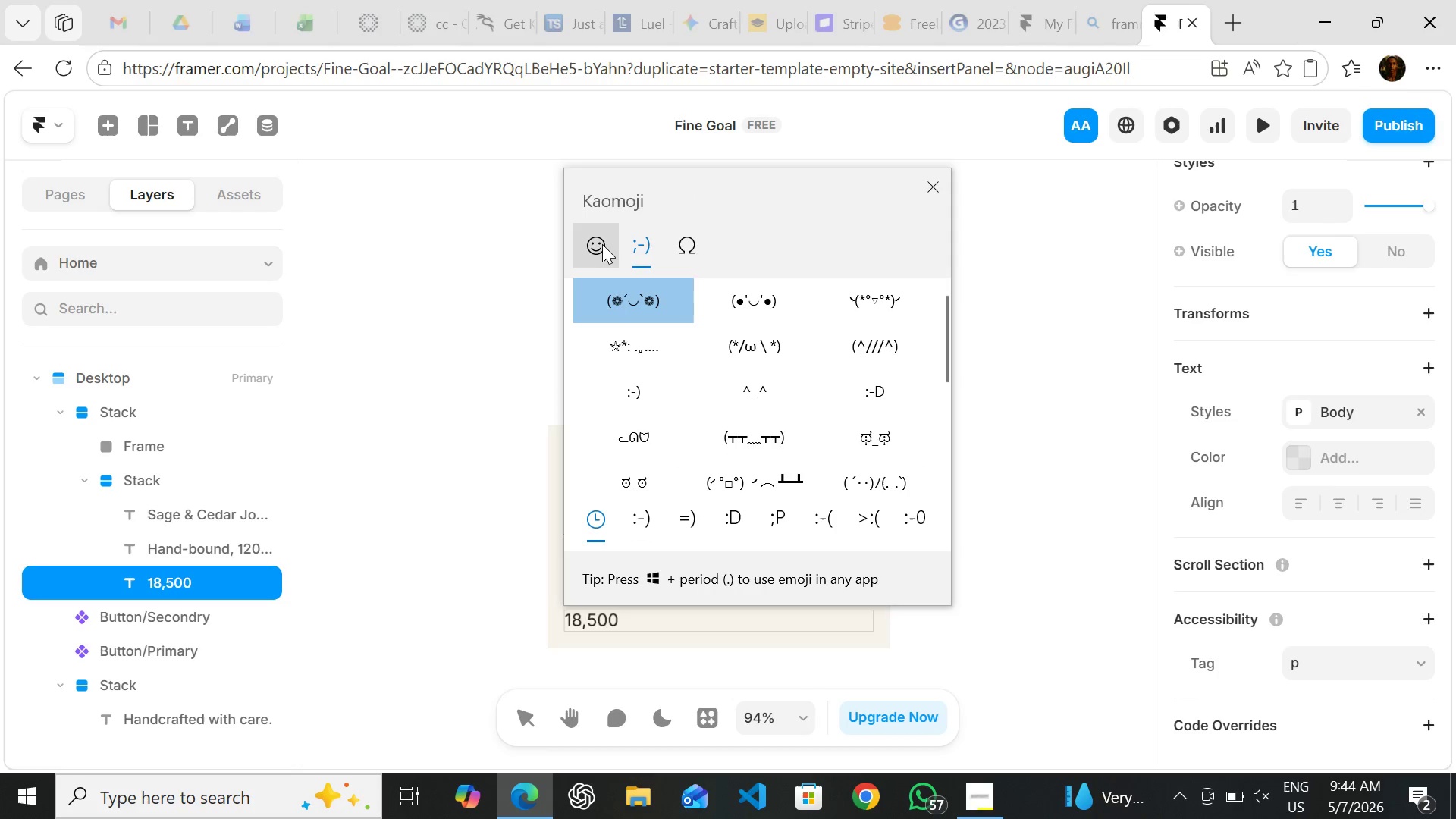 
left_click([602, 244])
 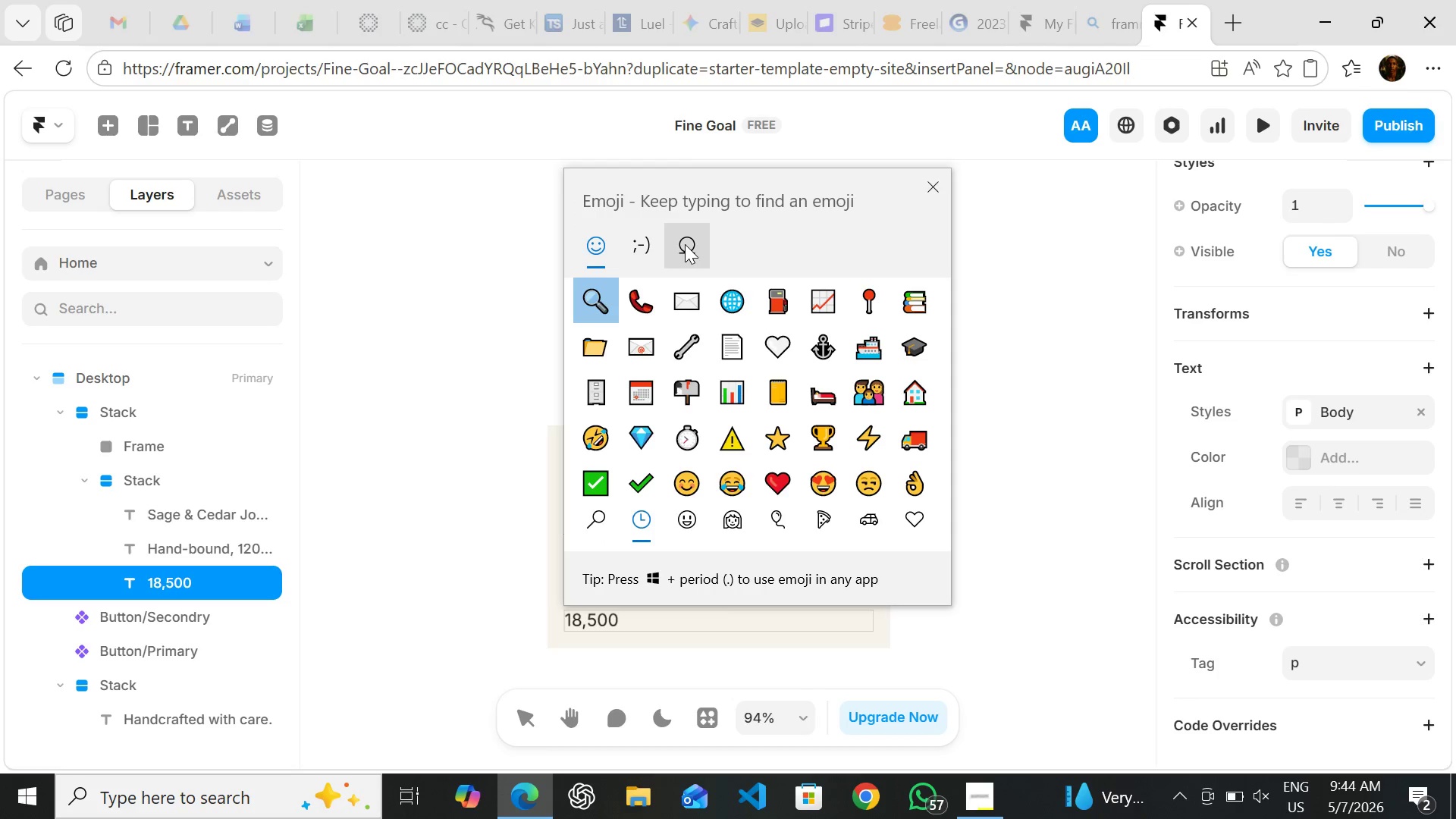 
left_click([685, 244])
 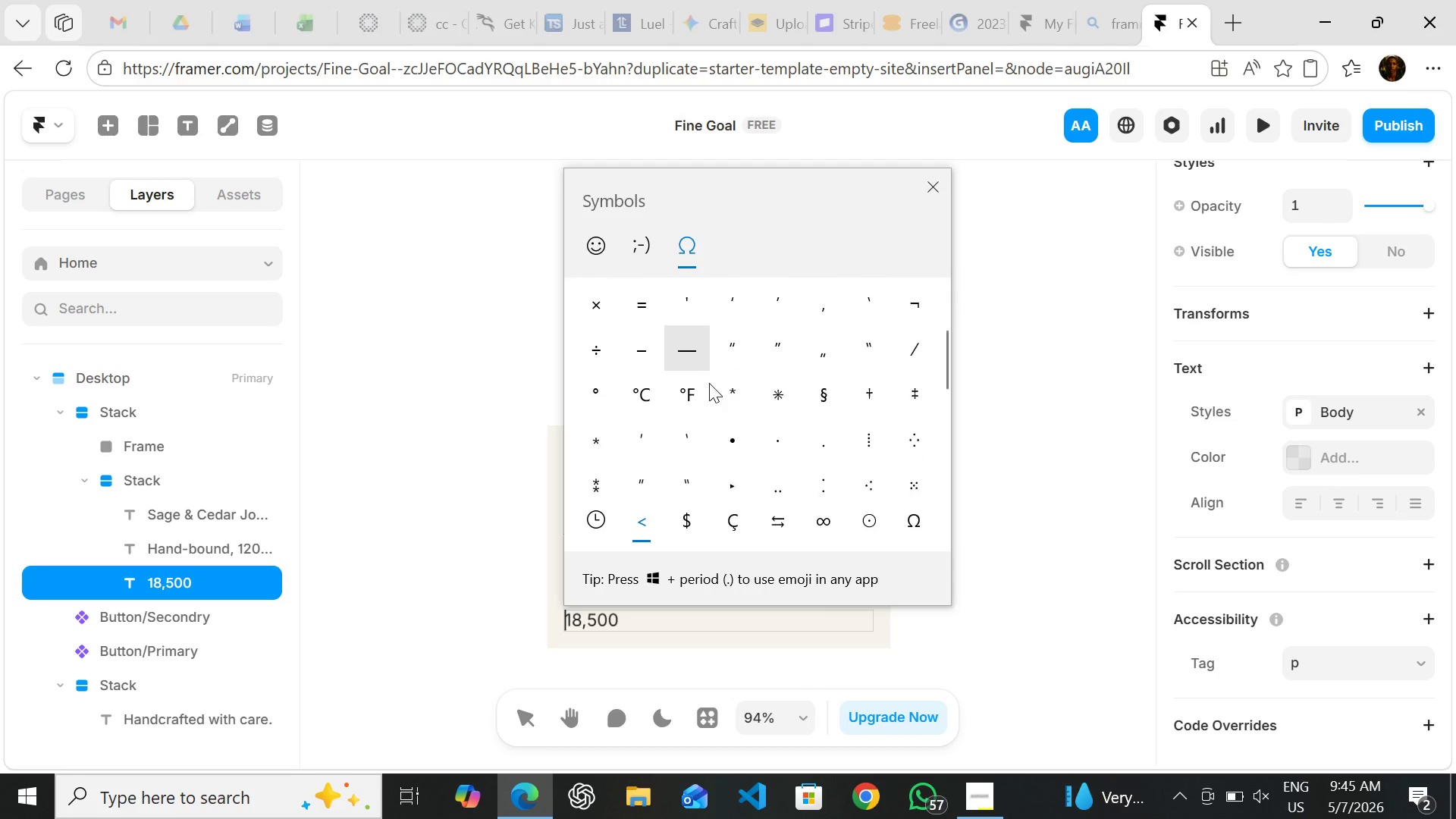 
wait(7.39)
 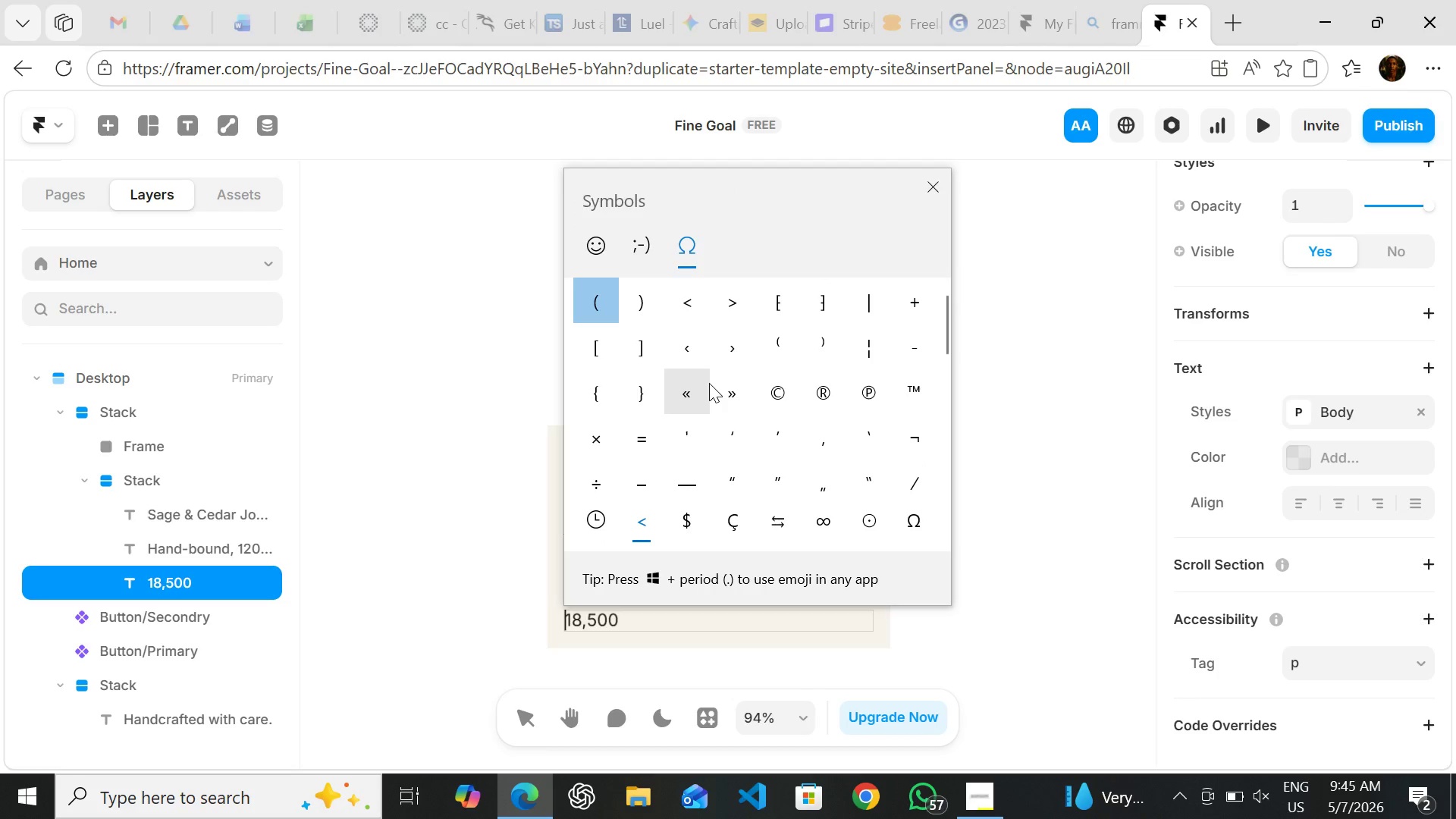 
left_click([689, 500])
 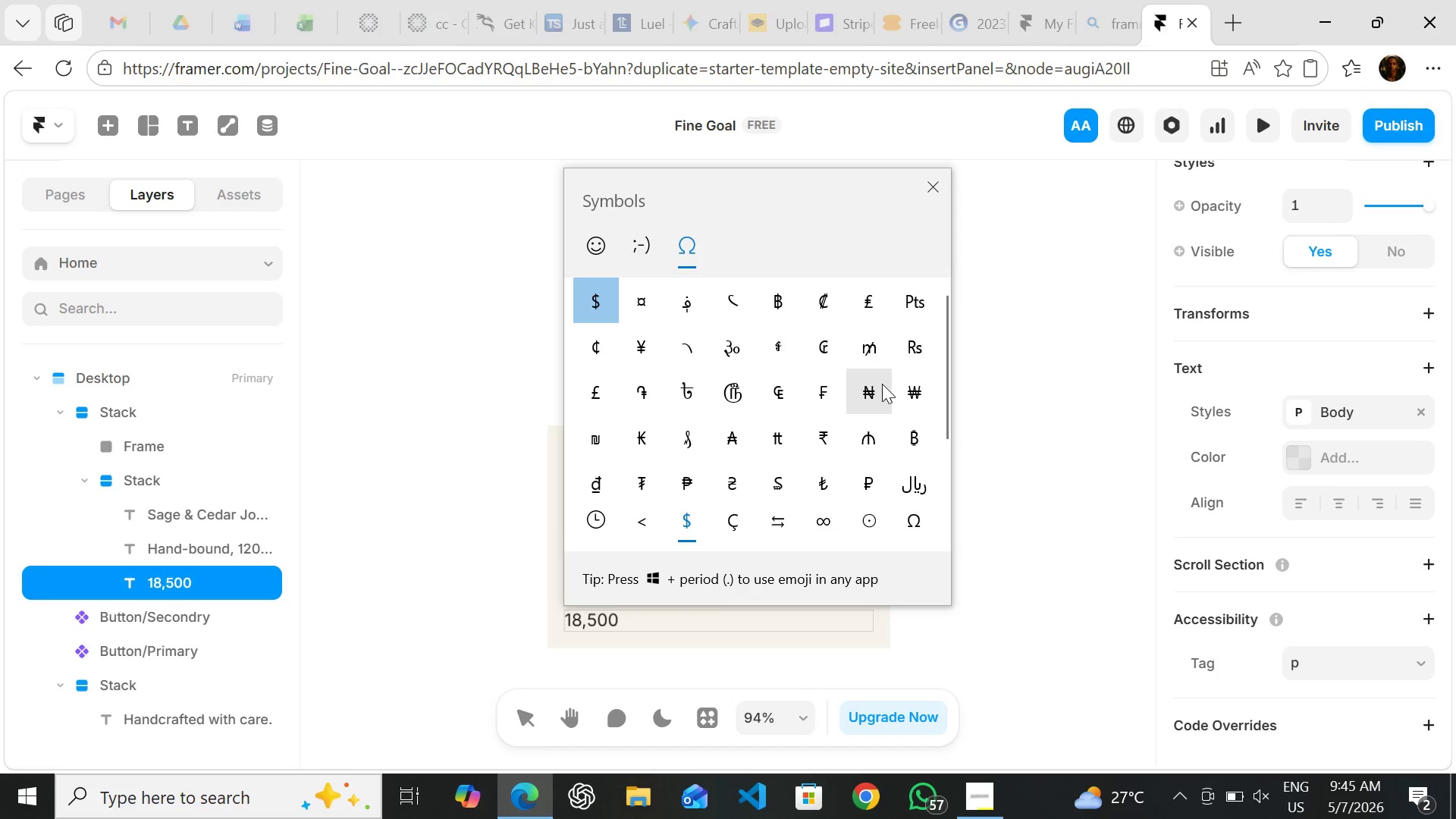 
left_click([877, 387])
 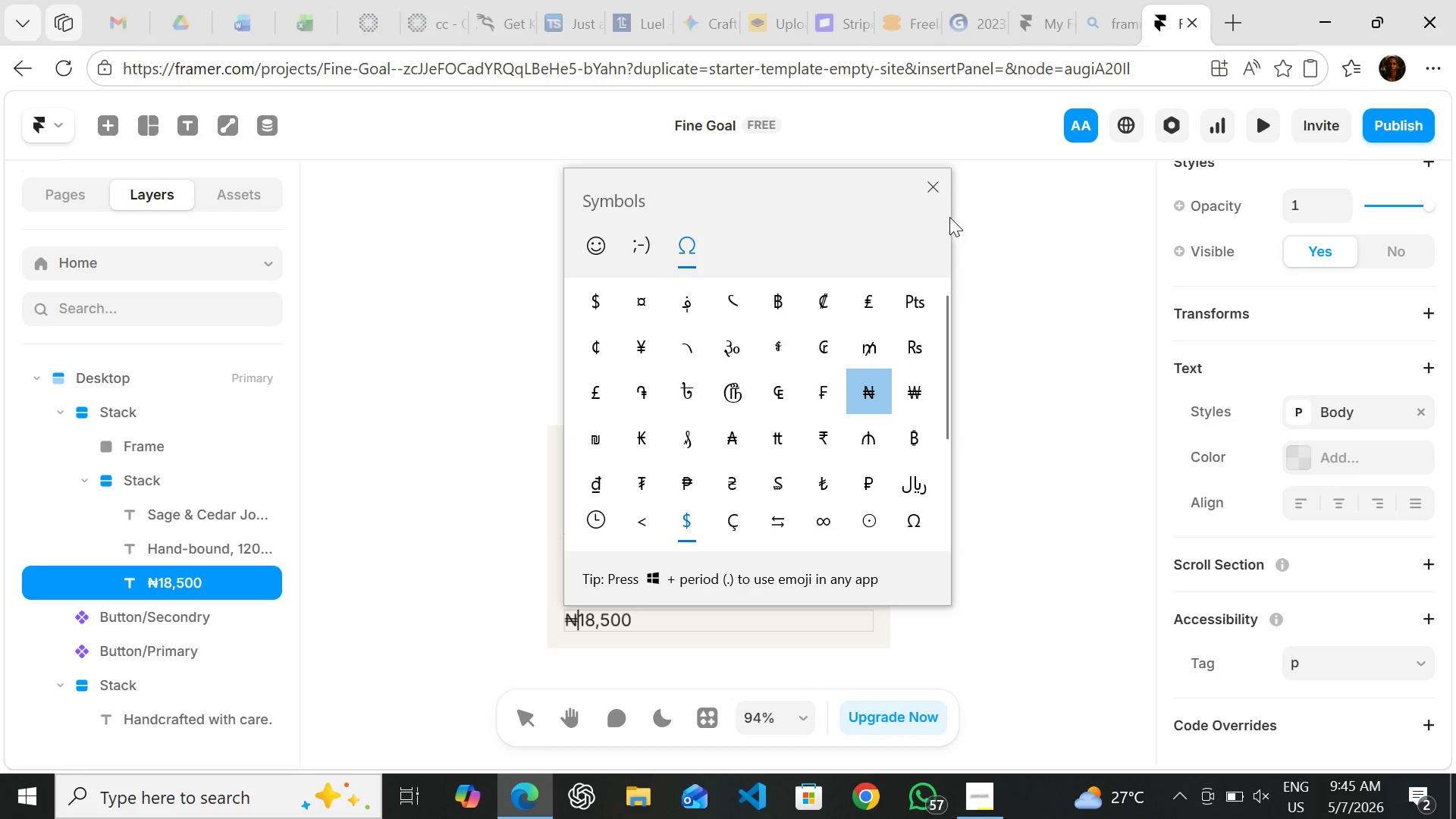 
left_click([937, 190])
 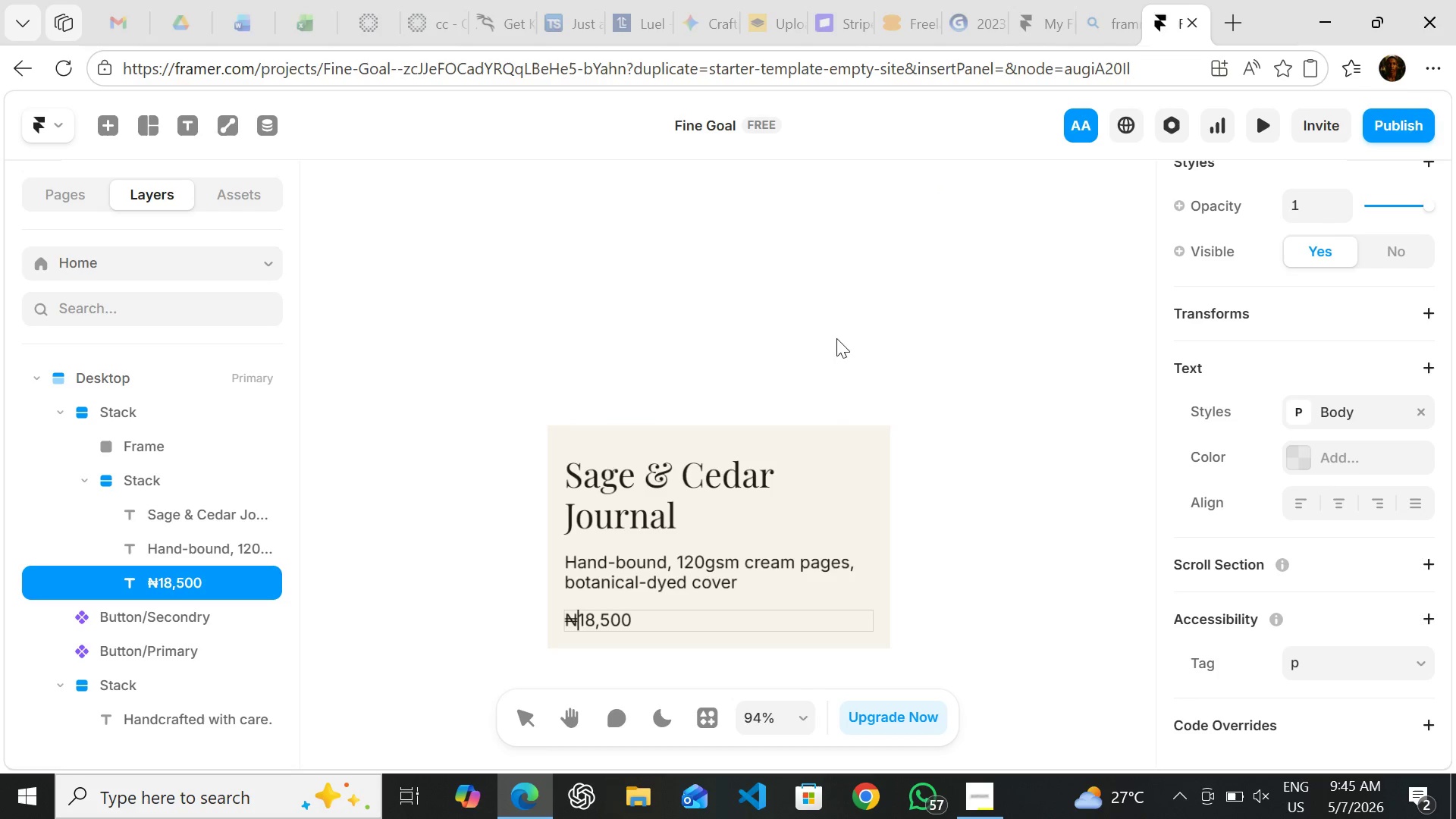 
left_click([1023, 420])
 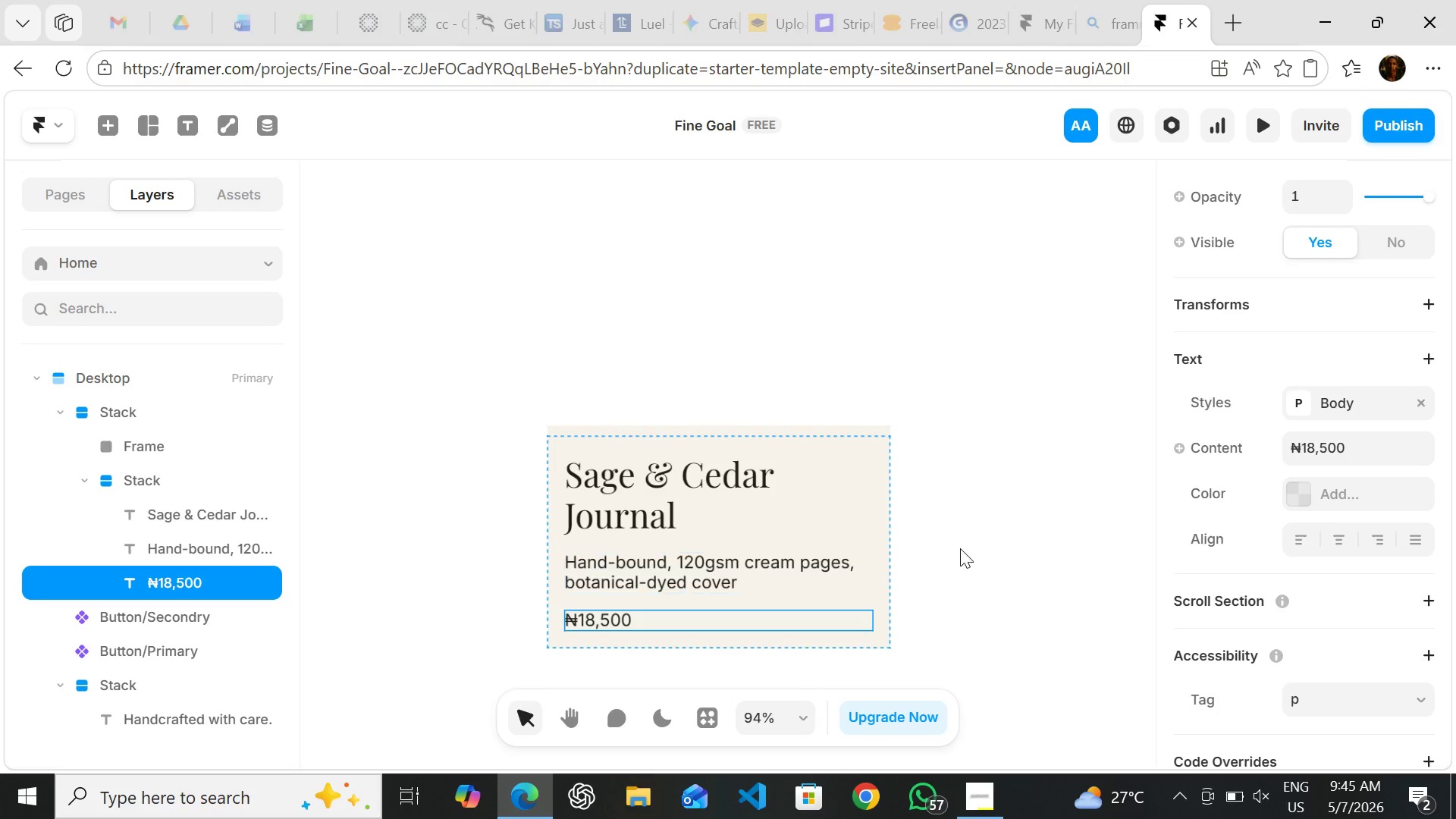 
left_click([974, 544])
 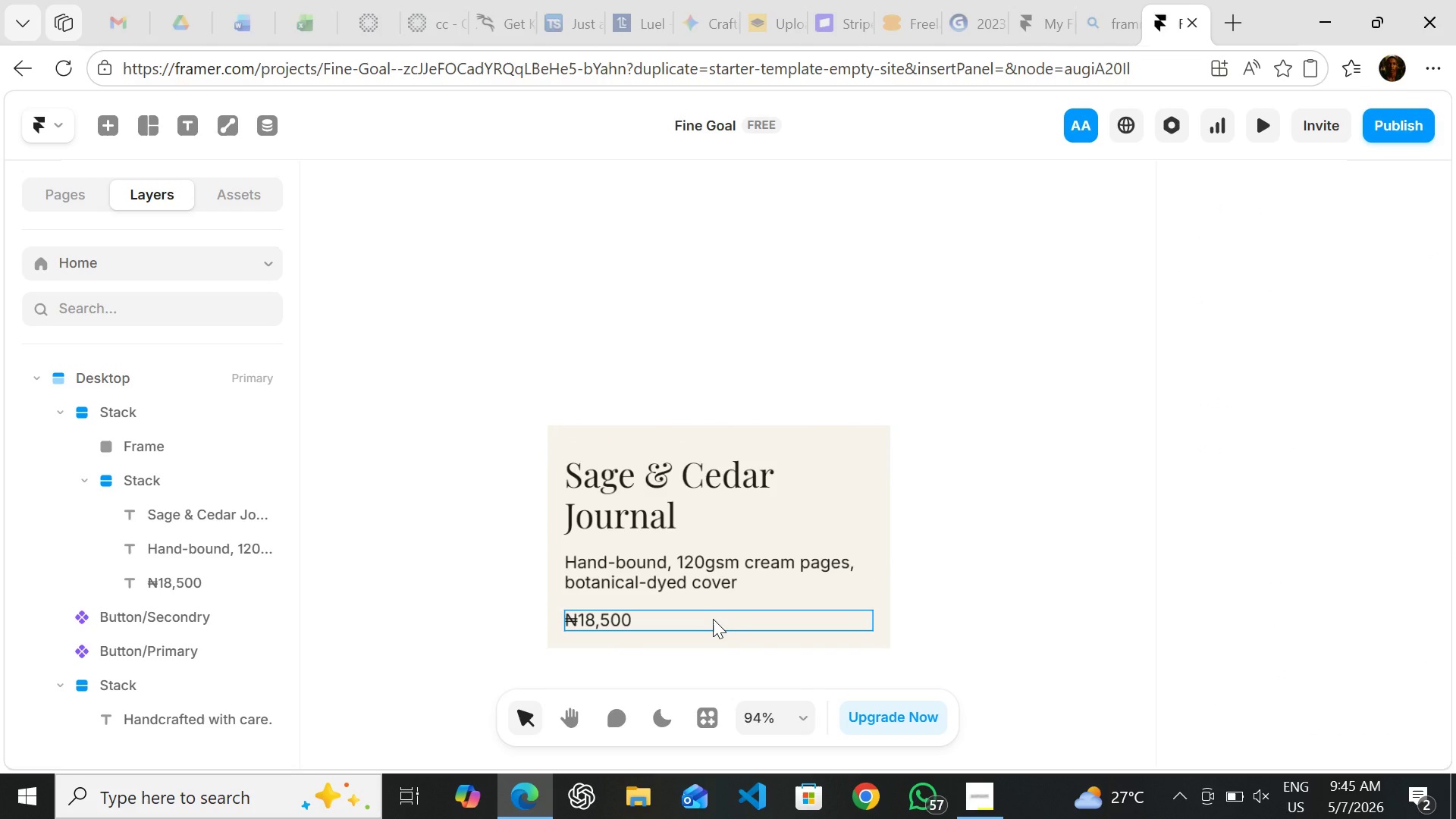 
left_click([713, 619])
 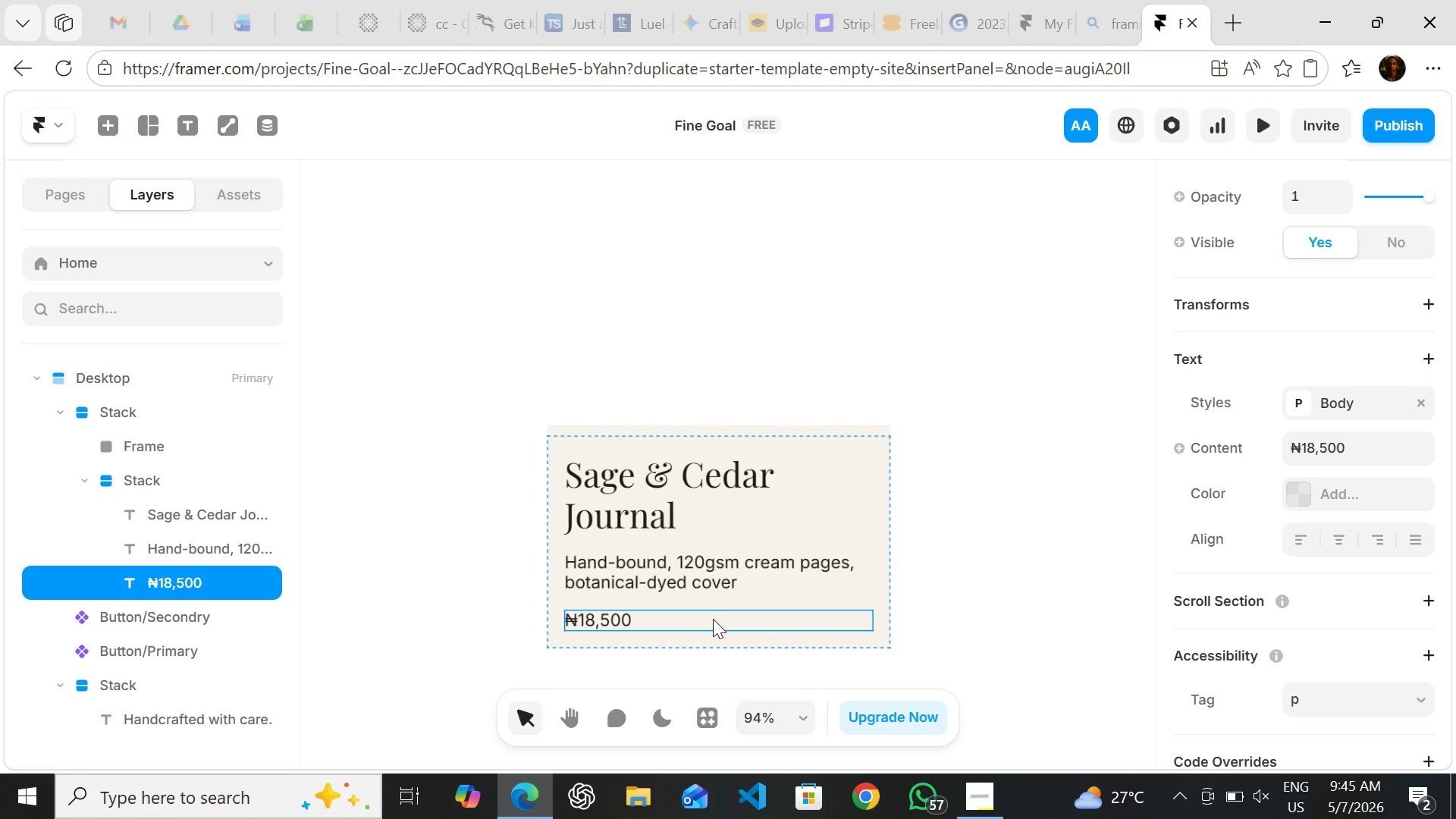 
key(Control+D)
 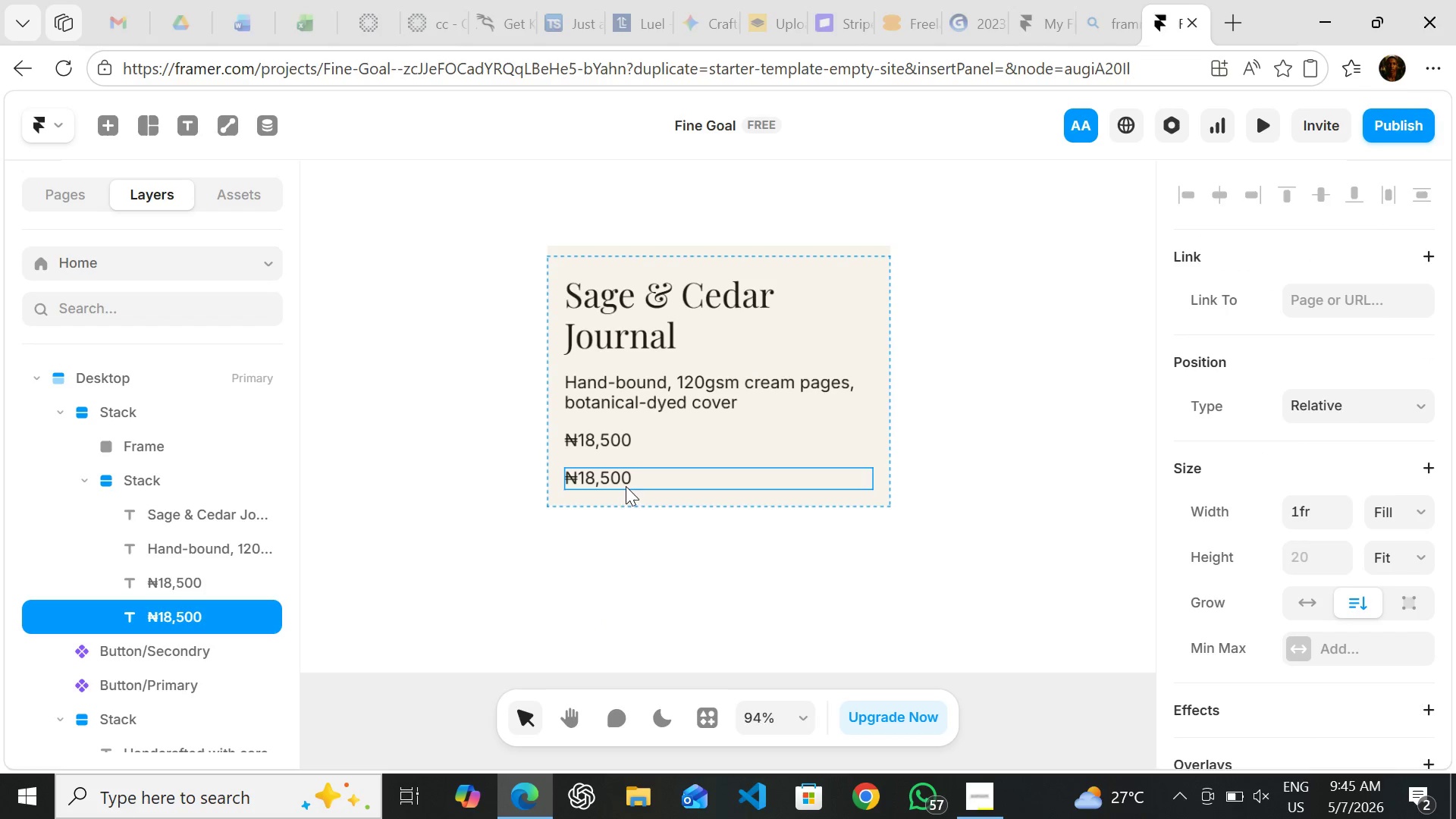 
wait(5.8)
 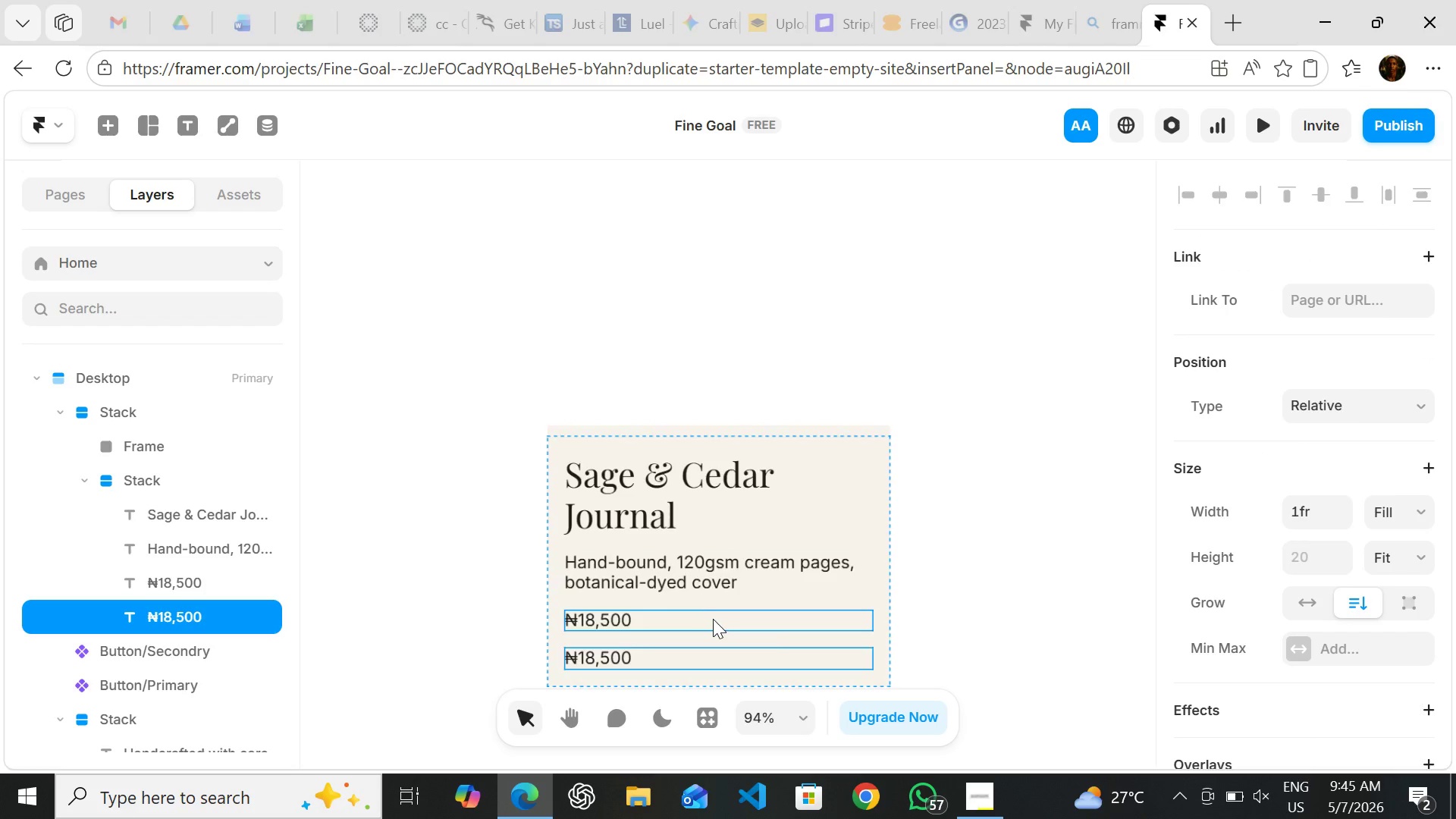 
left_click([634, 472])
 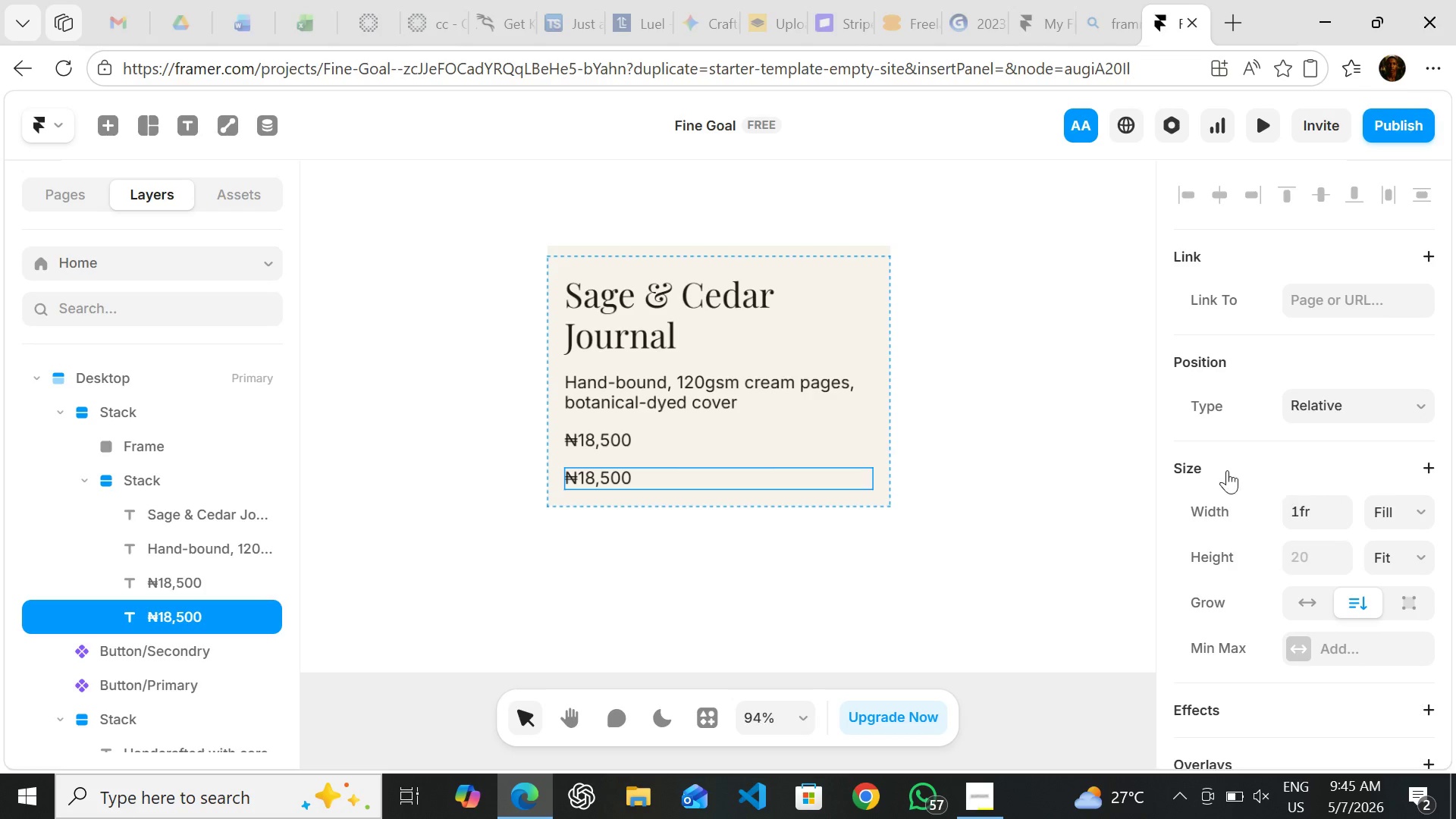 
mouse_move([1404, 541])
 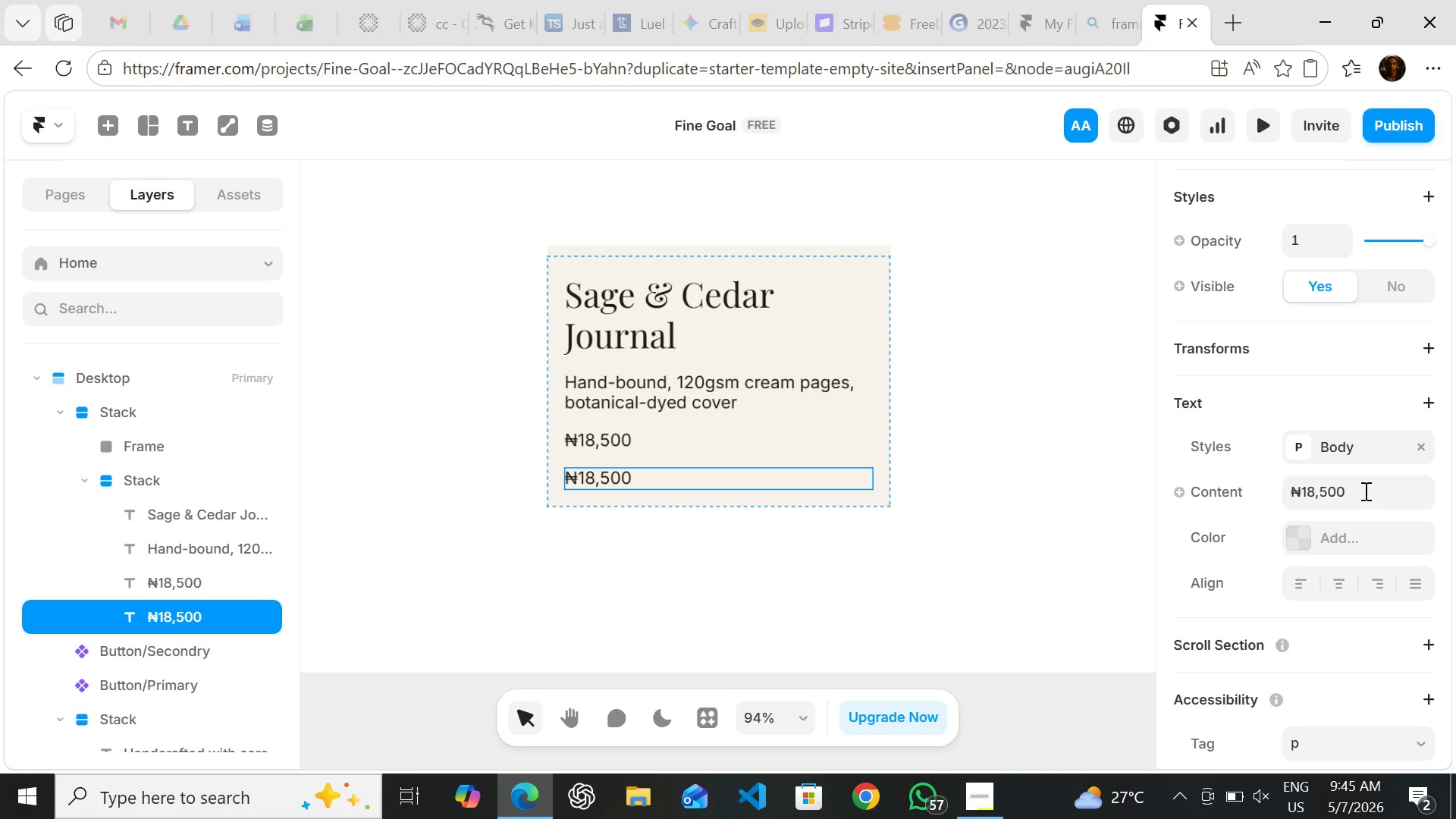 
left_click([1364, 491])
 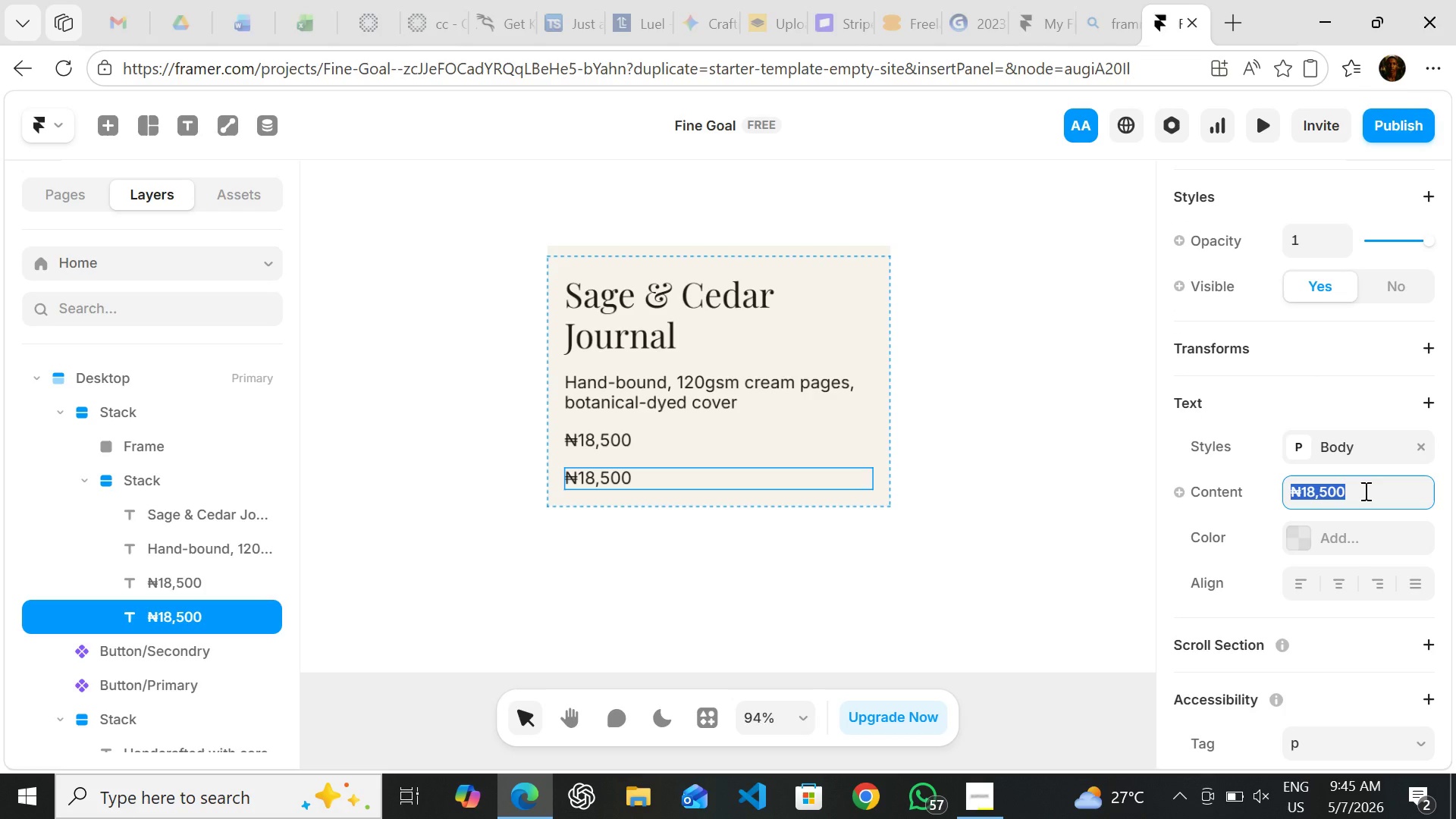 
left_click([1364, 491])
 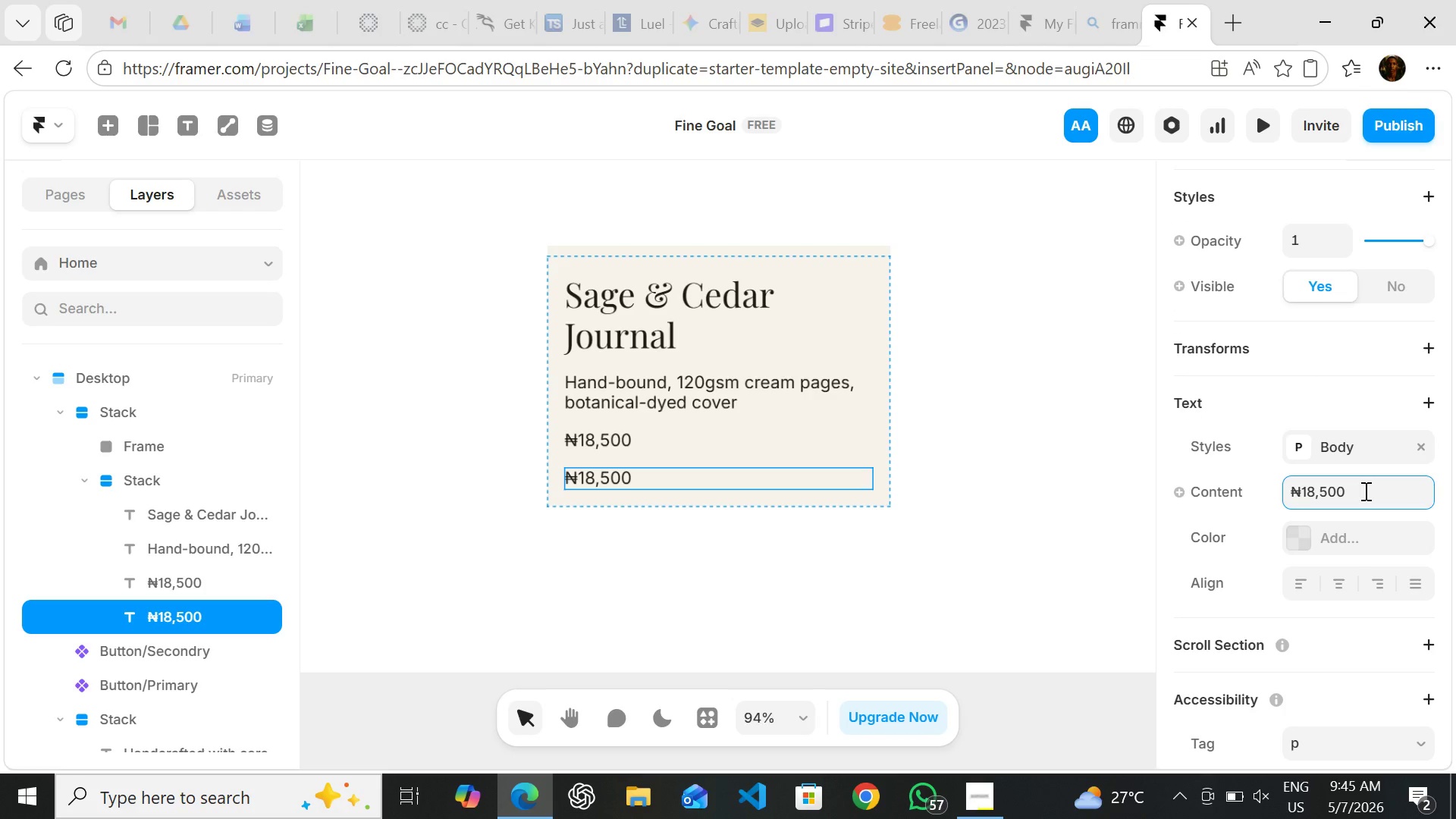 
key(Backspace)
 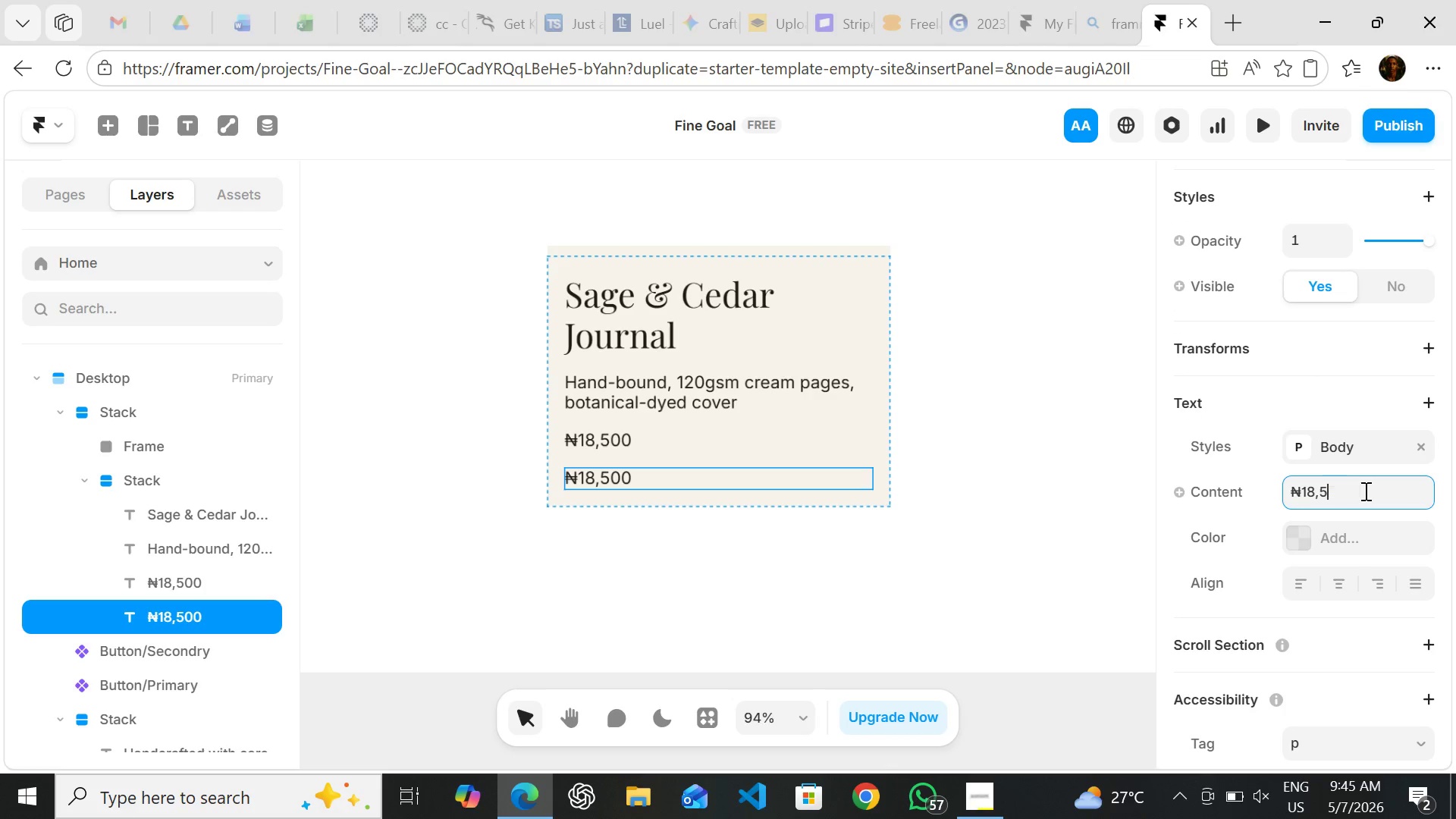 
key(Backspace)
 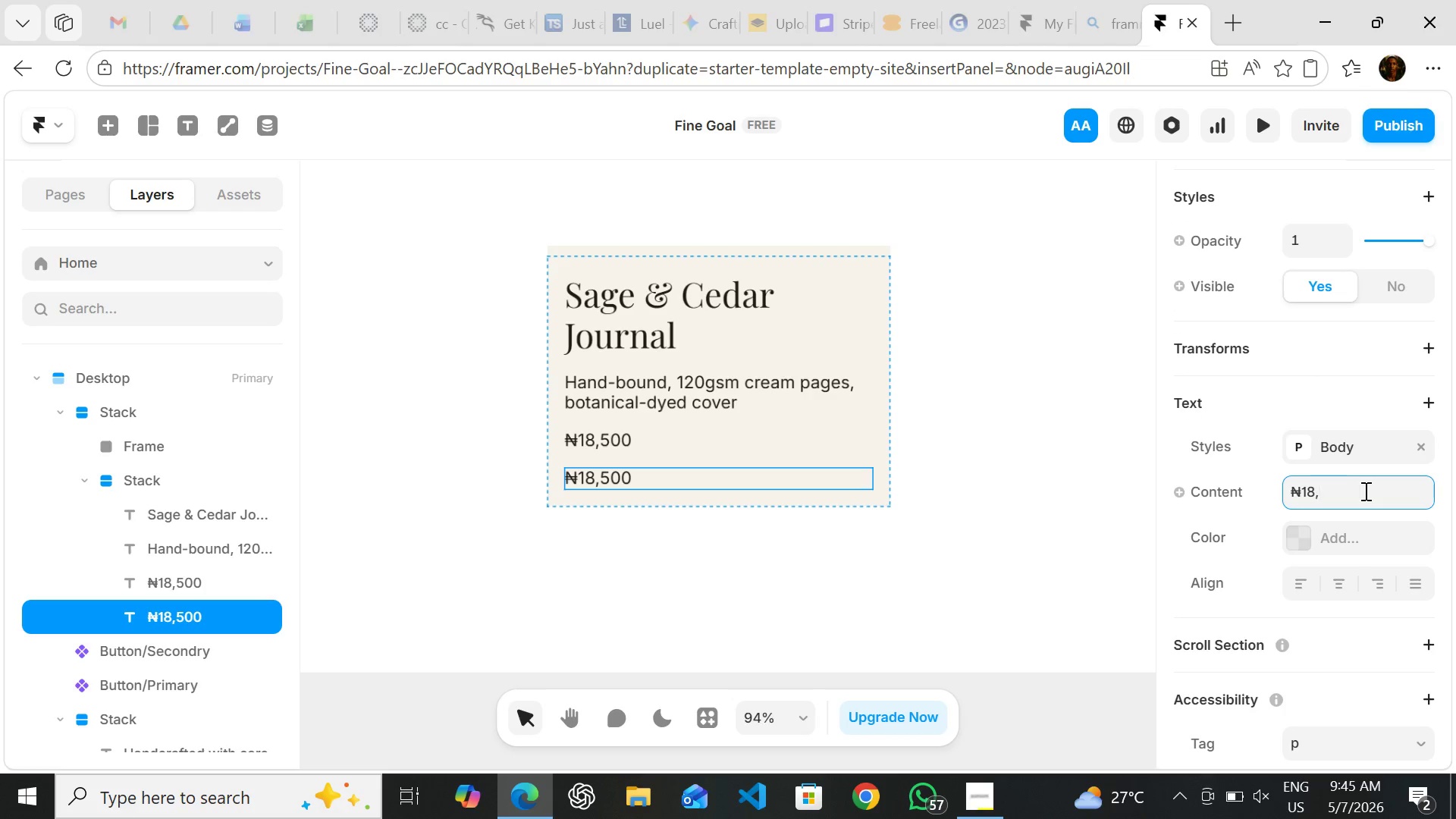 
key(Backspace)
 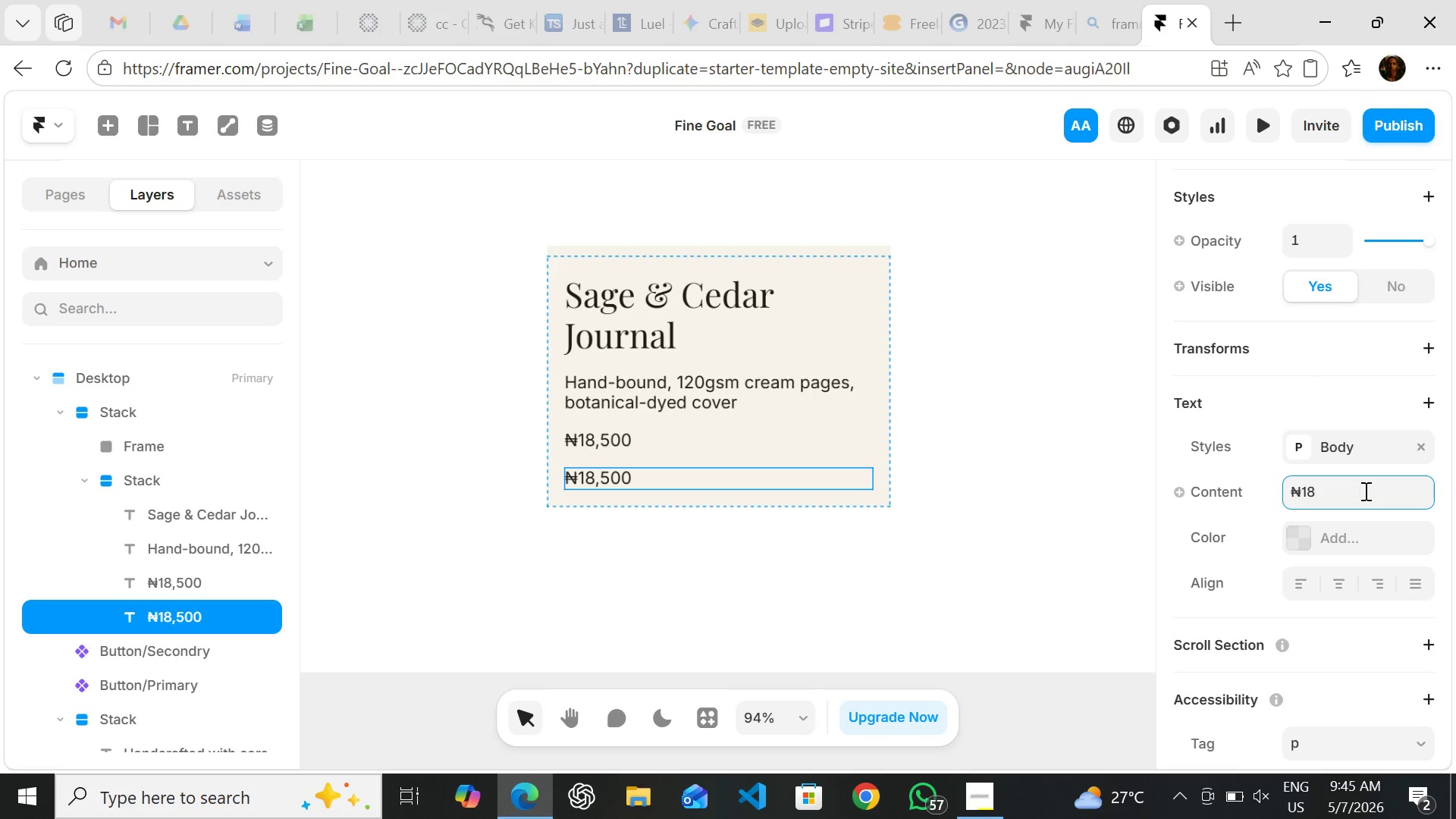 
key(Backspace)
 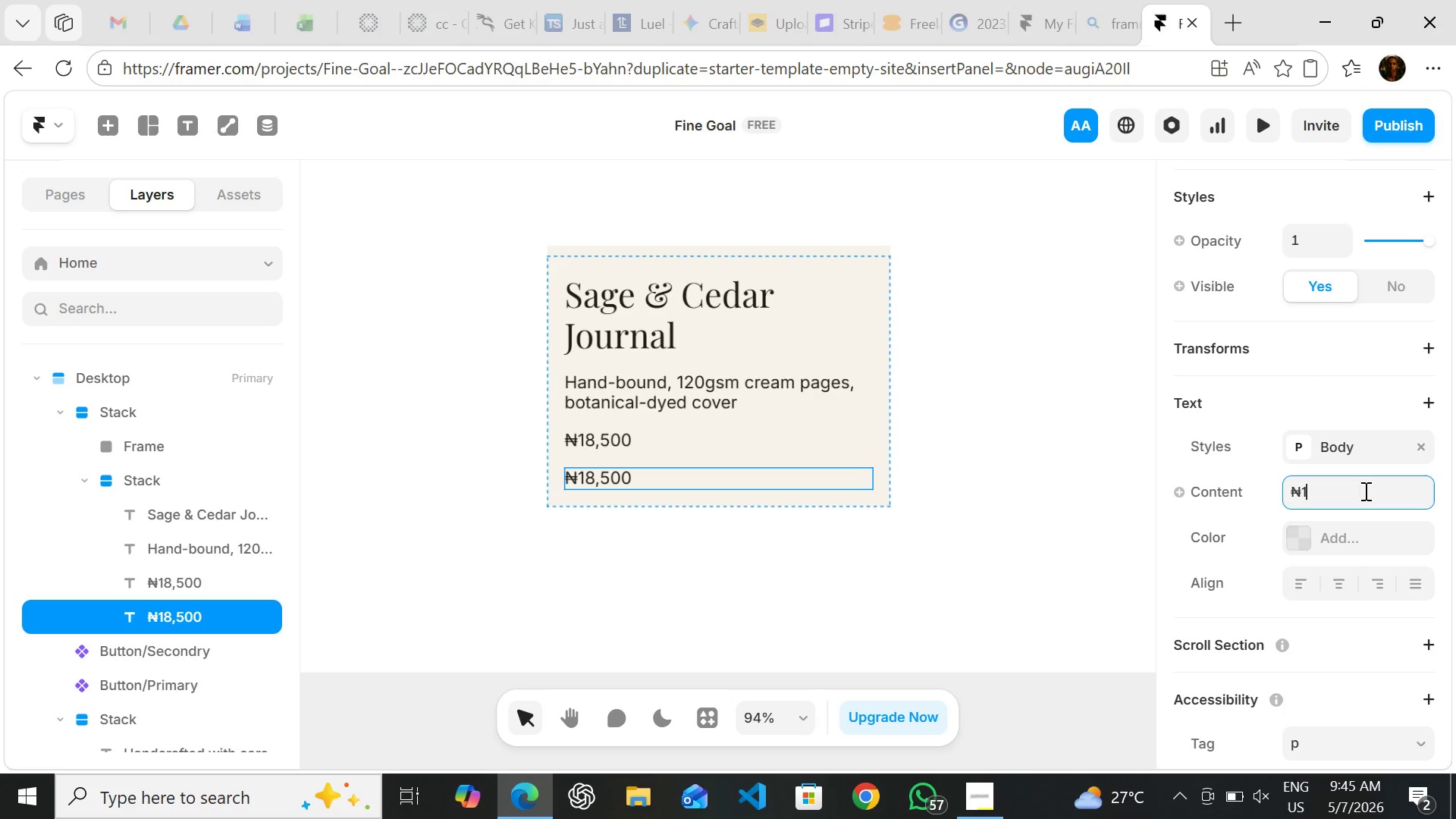 
key(Backspace)
 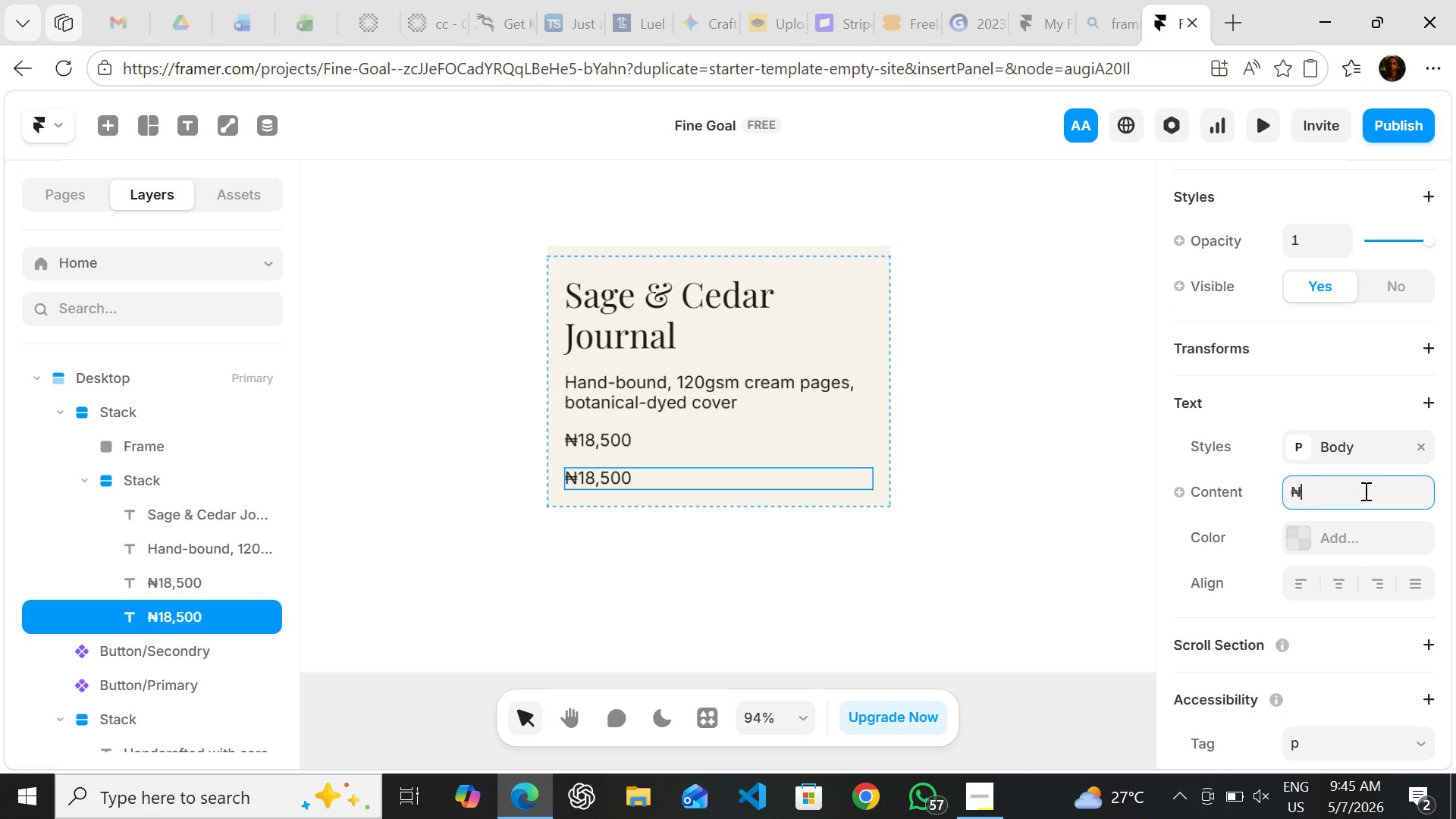 
key(Backspace)
 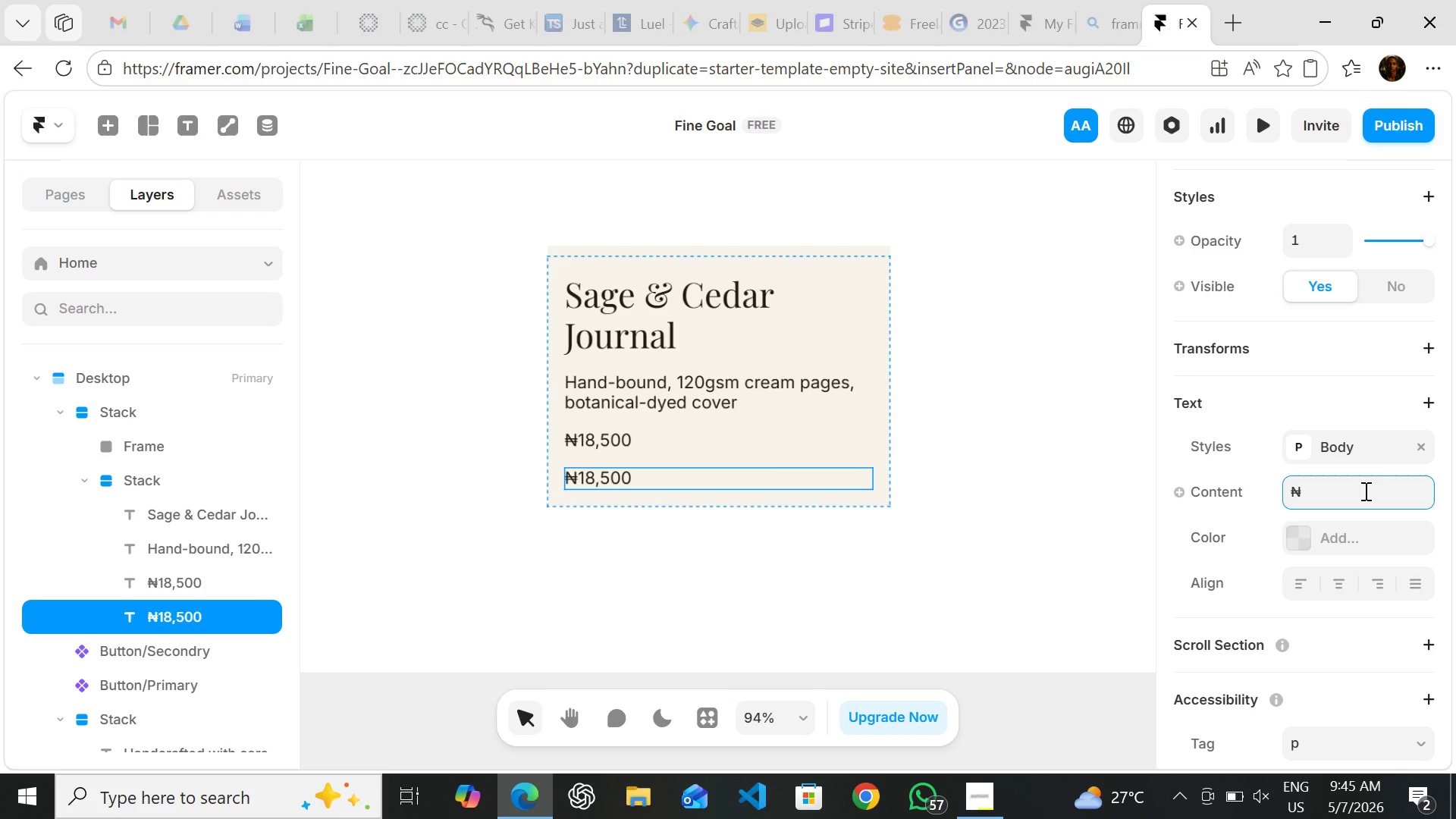 
type(22,000)
 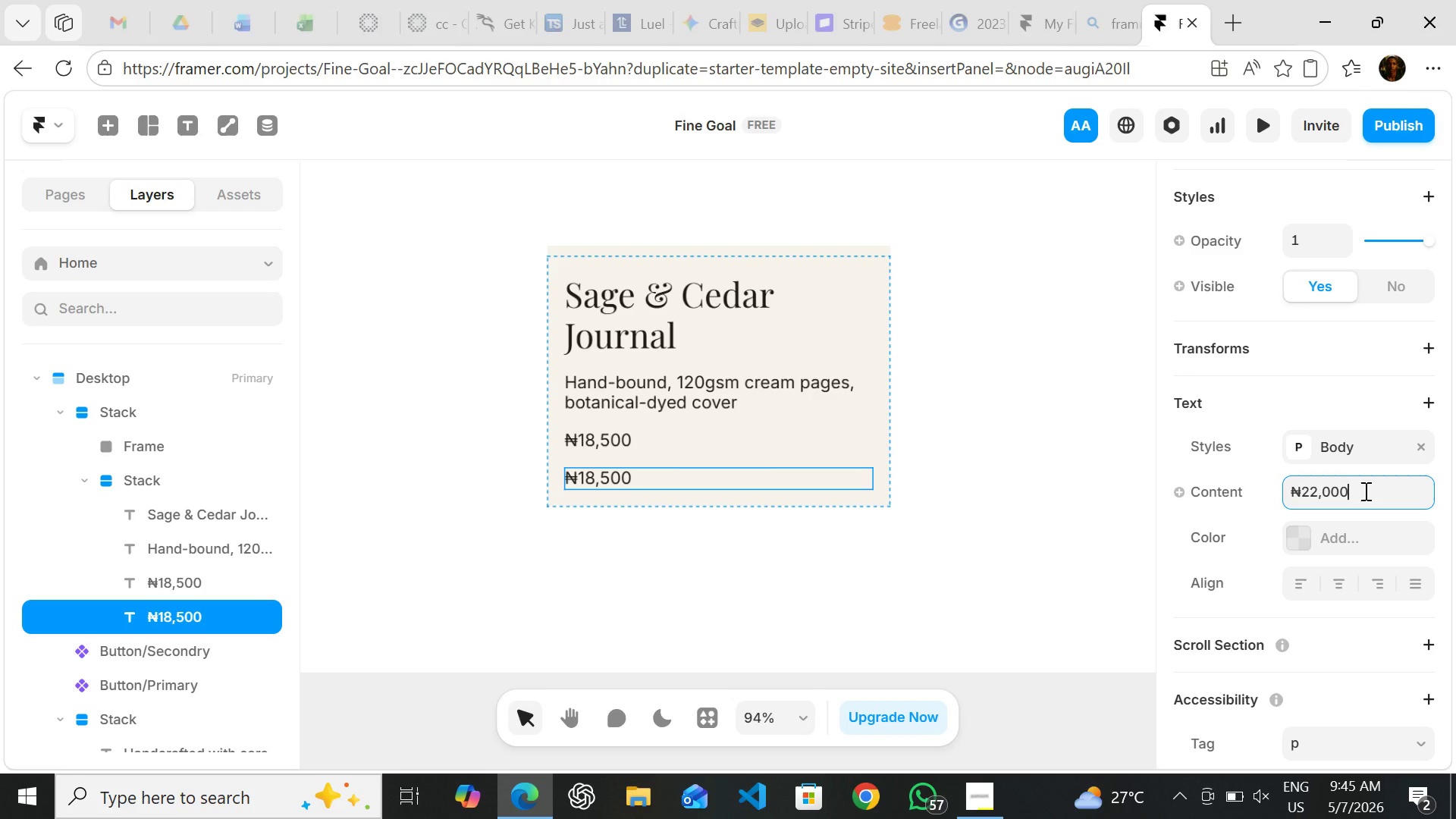 
wait(7.2)
 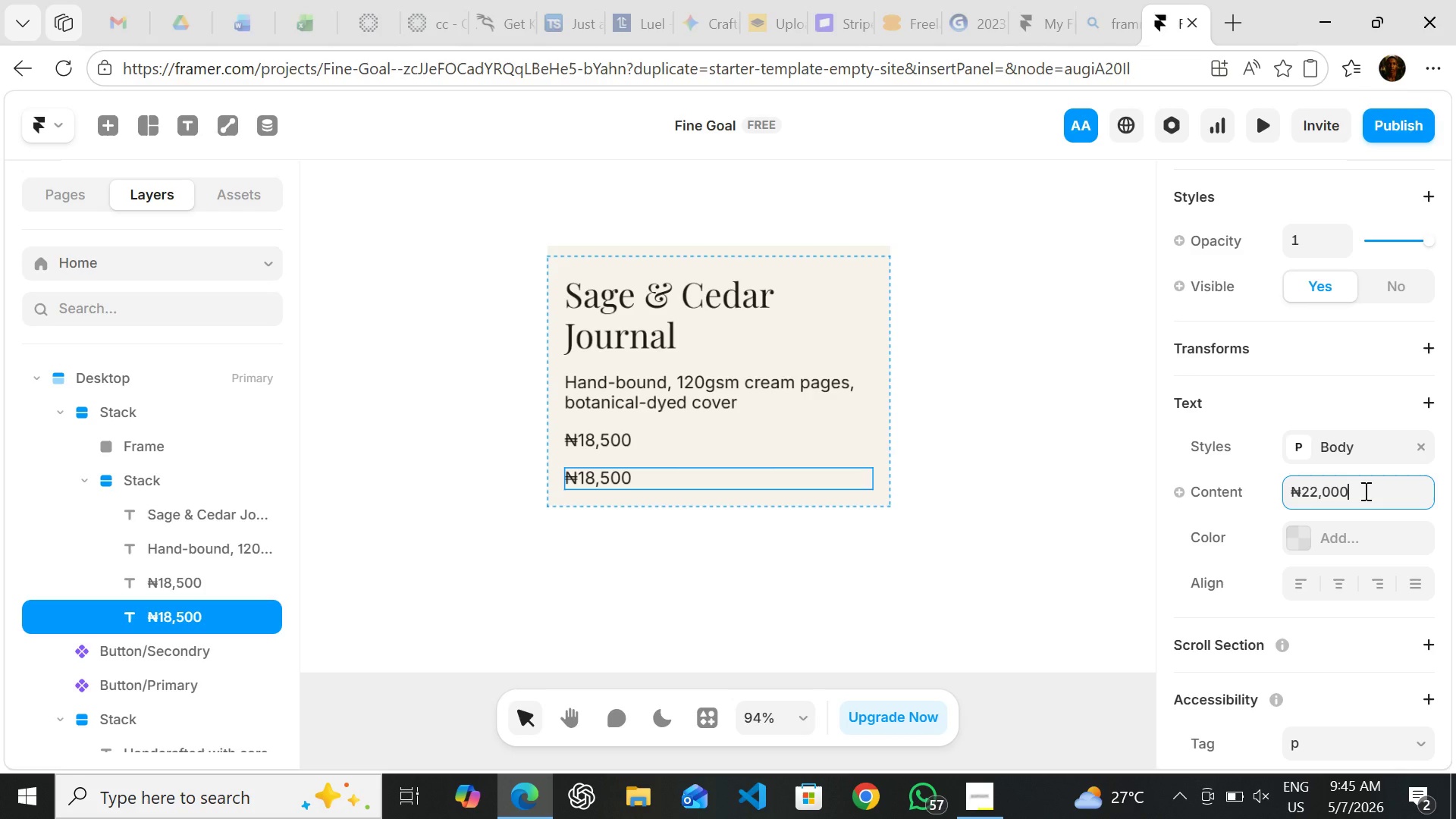 
key(Enter)
 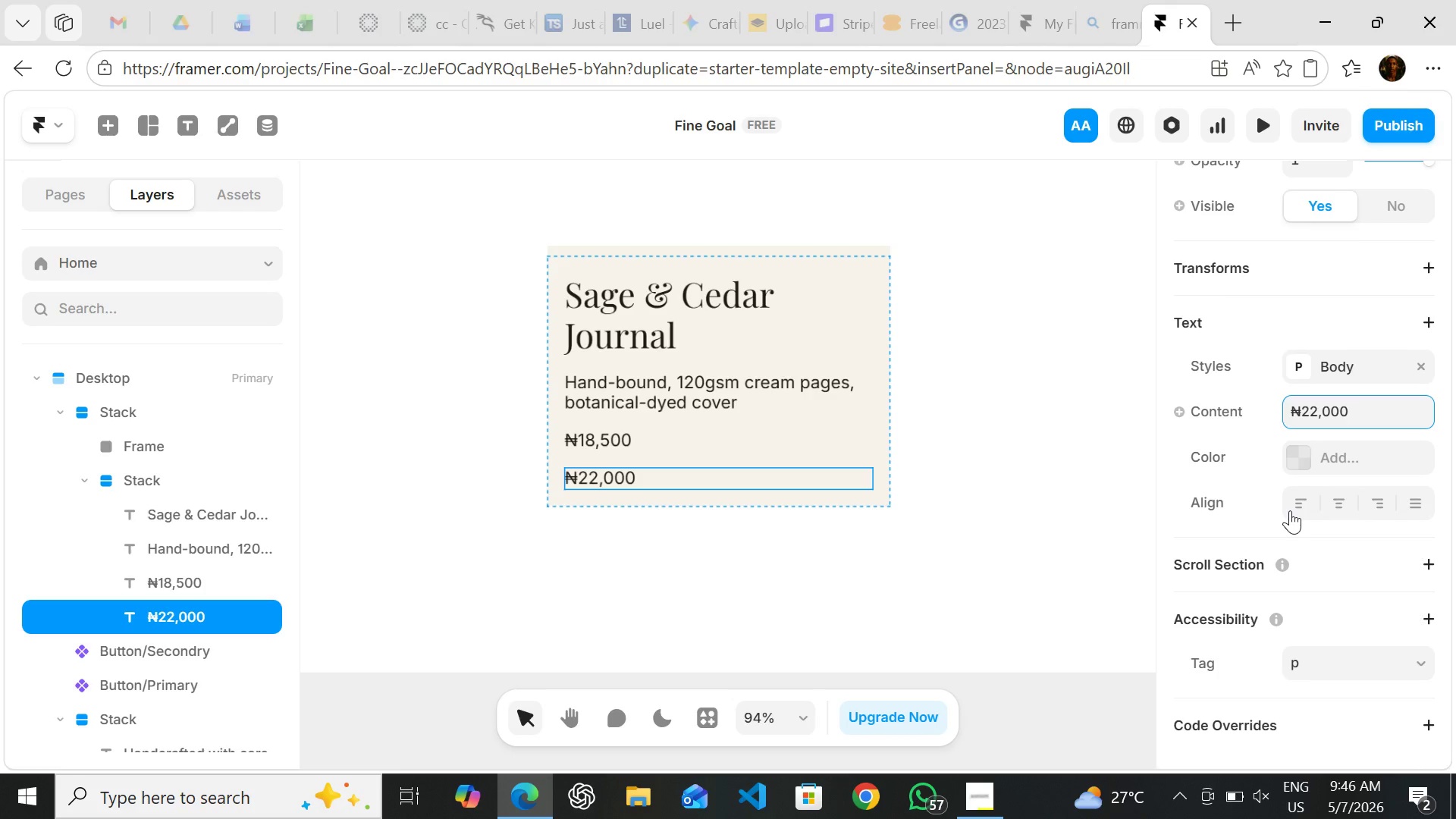 
wait(16.42)
 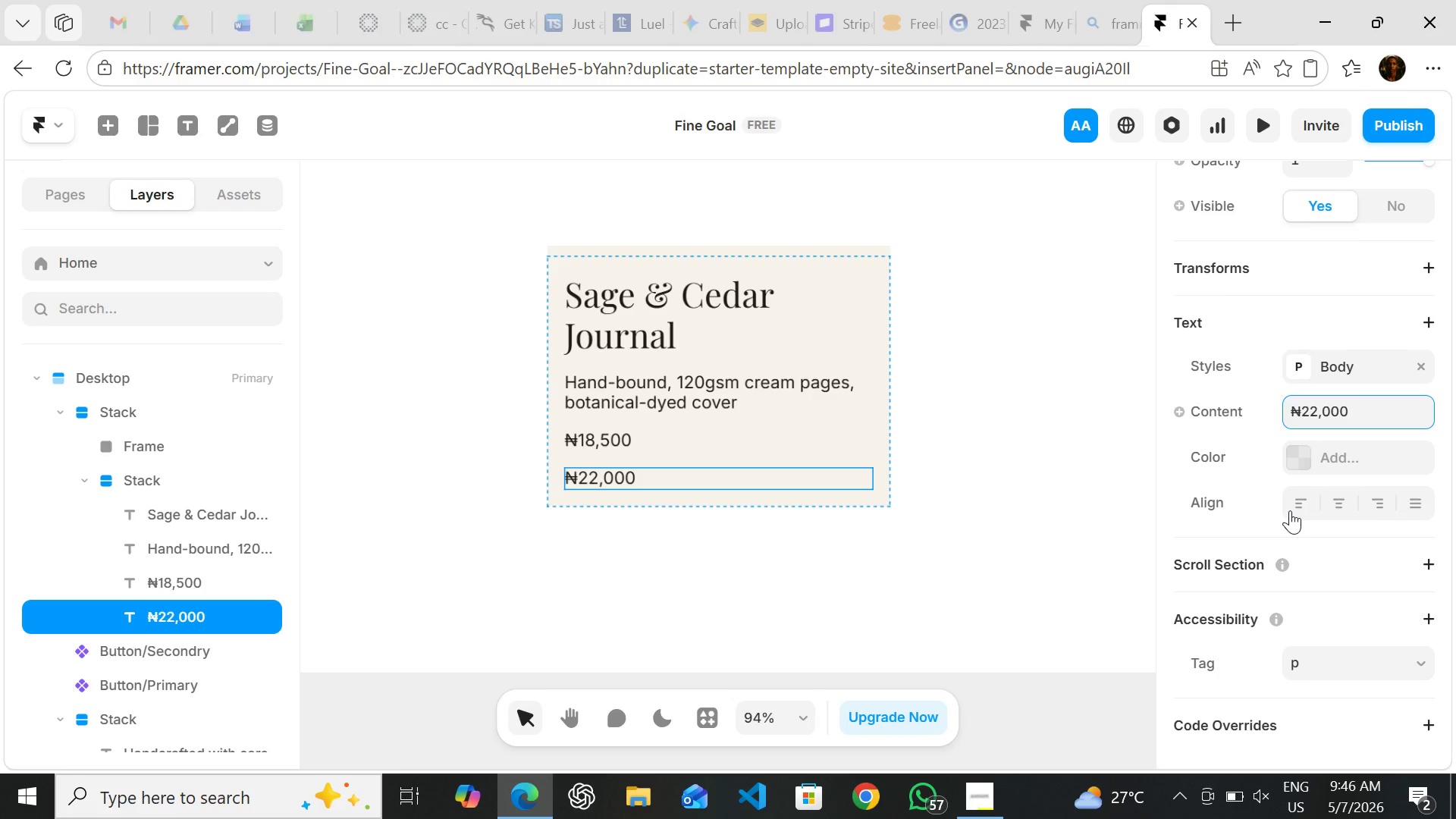 
left_click([792, 471])
 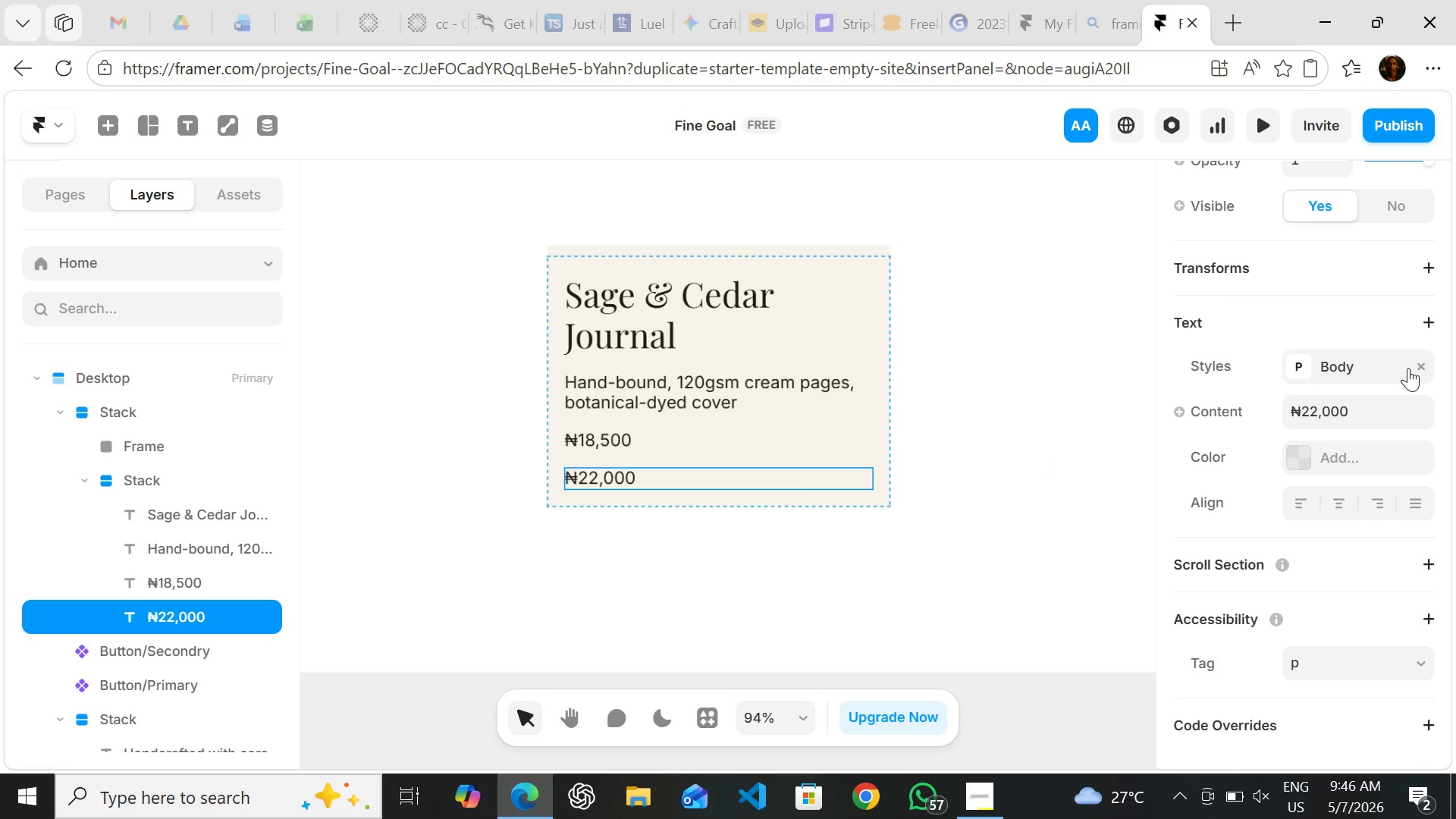 
left_click([1419, 368])
 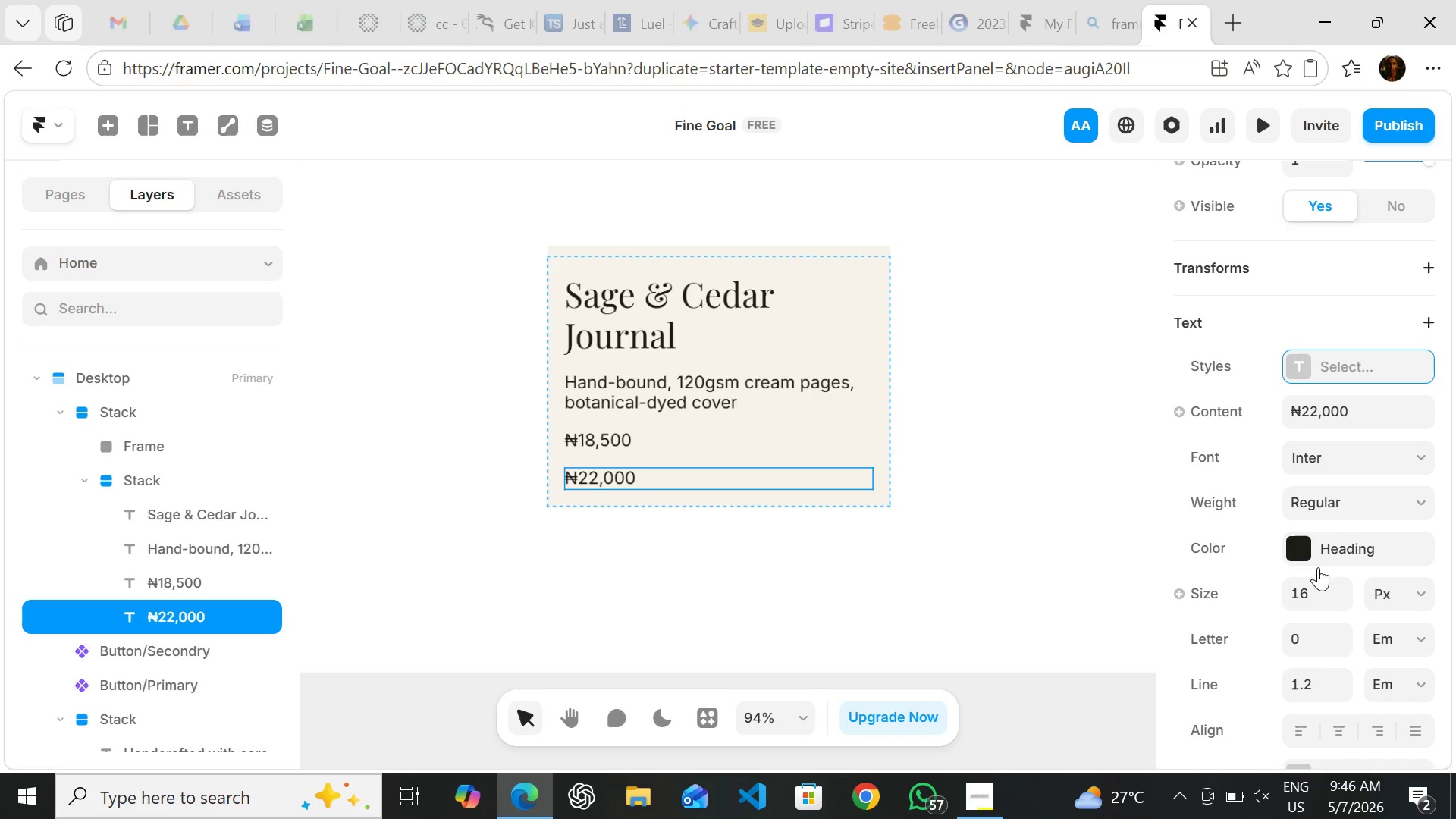 
wait(5.19)
 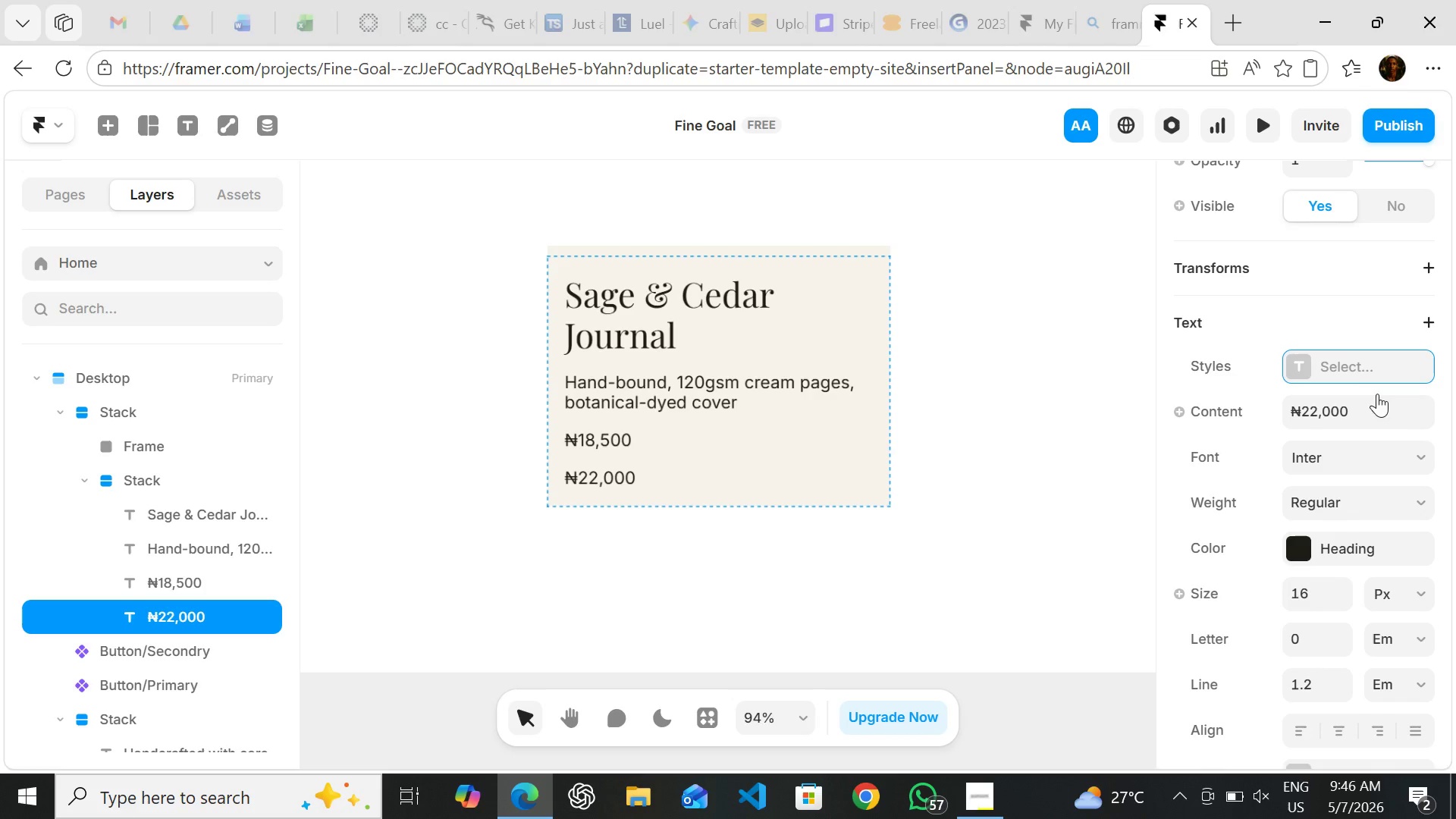 
left_click([1306, 592])
 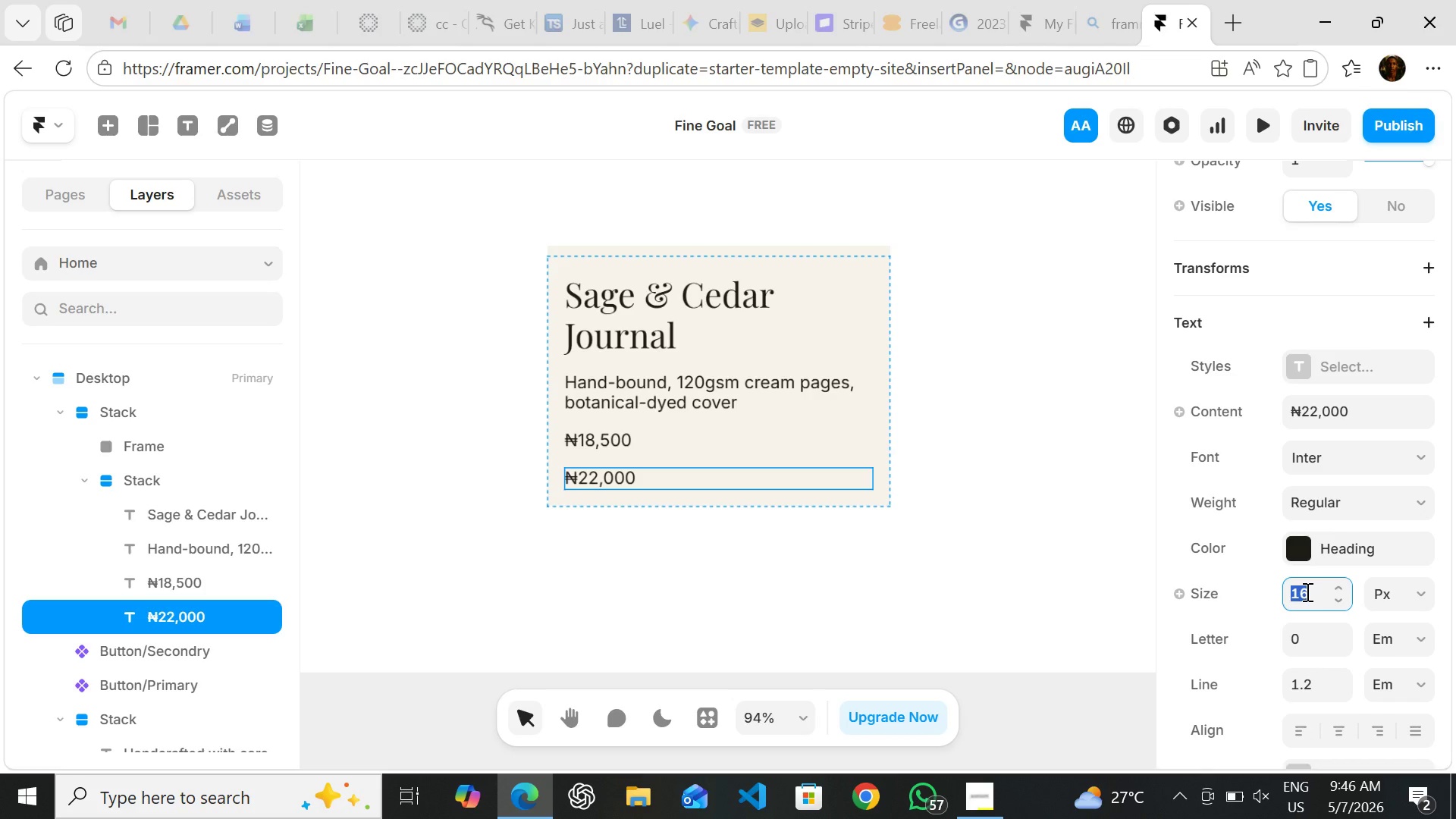 
type(12)
 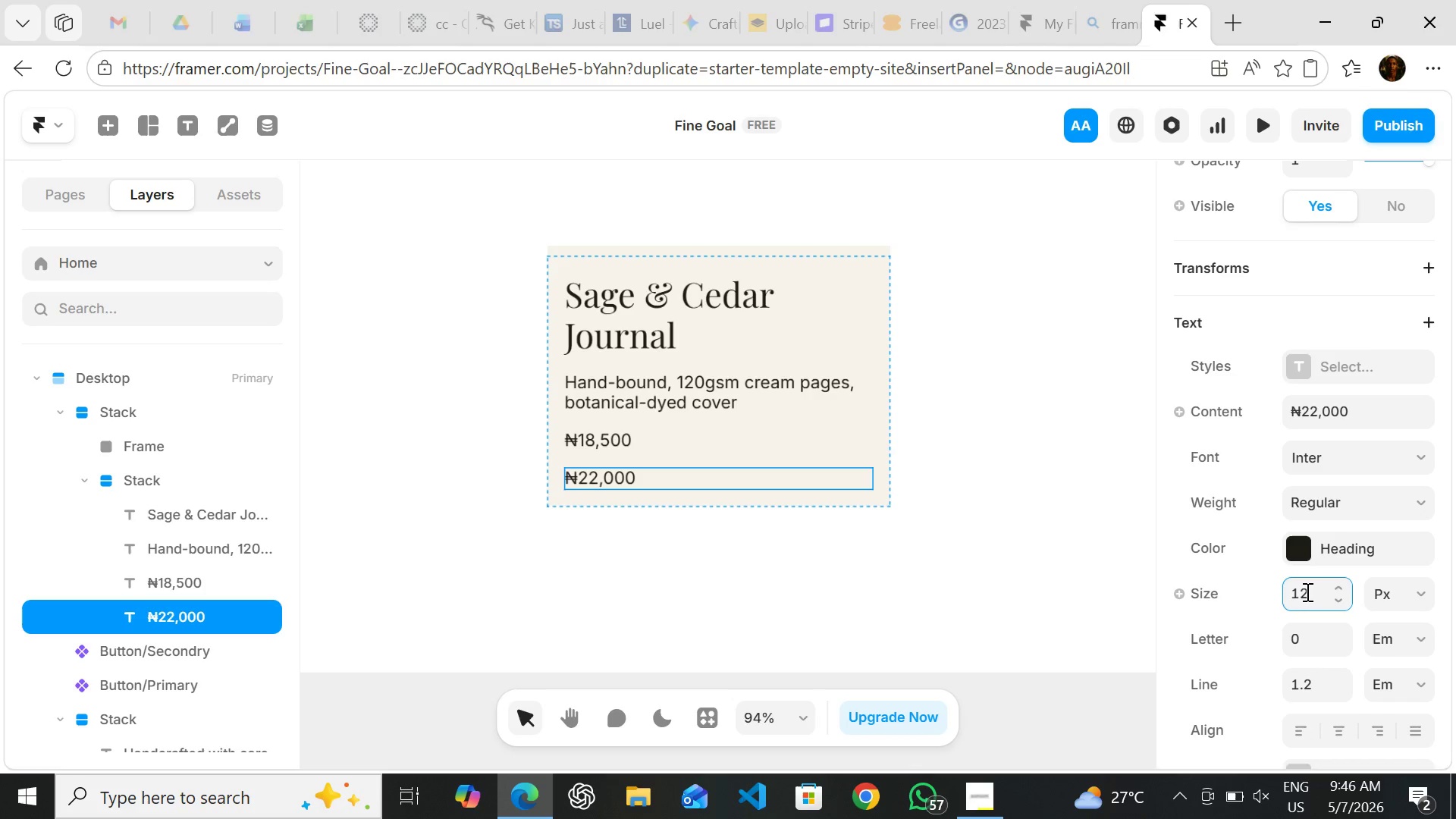 
key(Enter)
 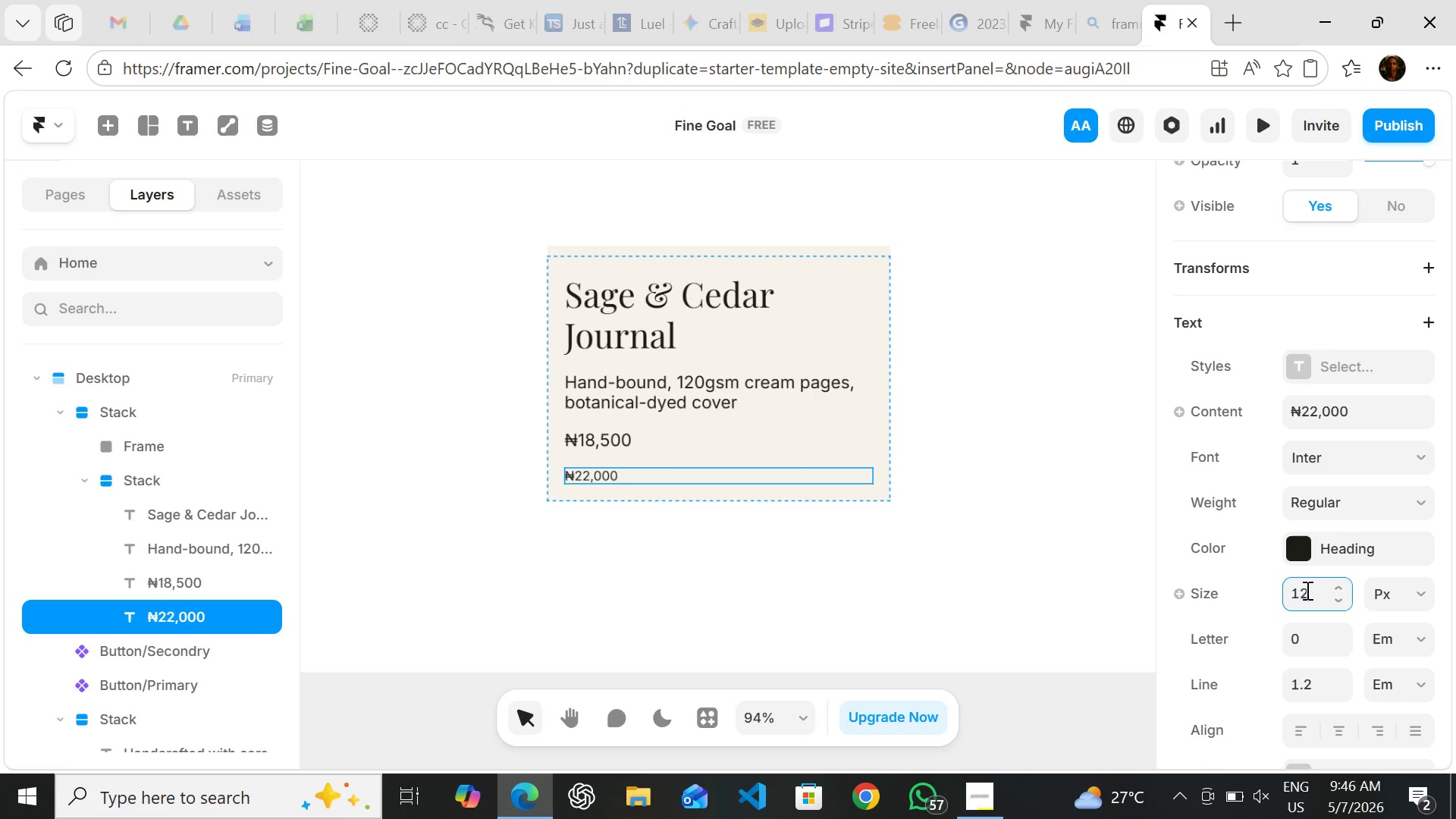 
left_click([1294, 541])
 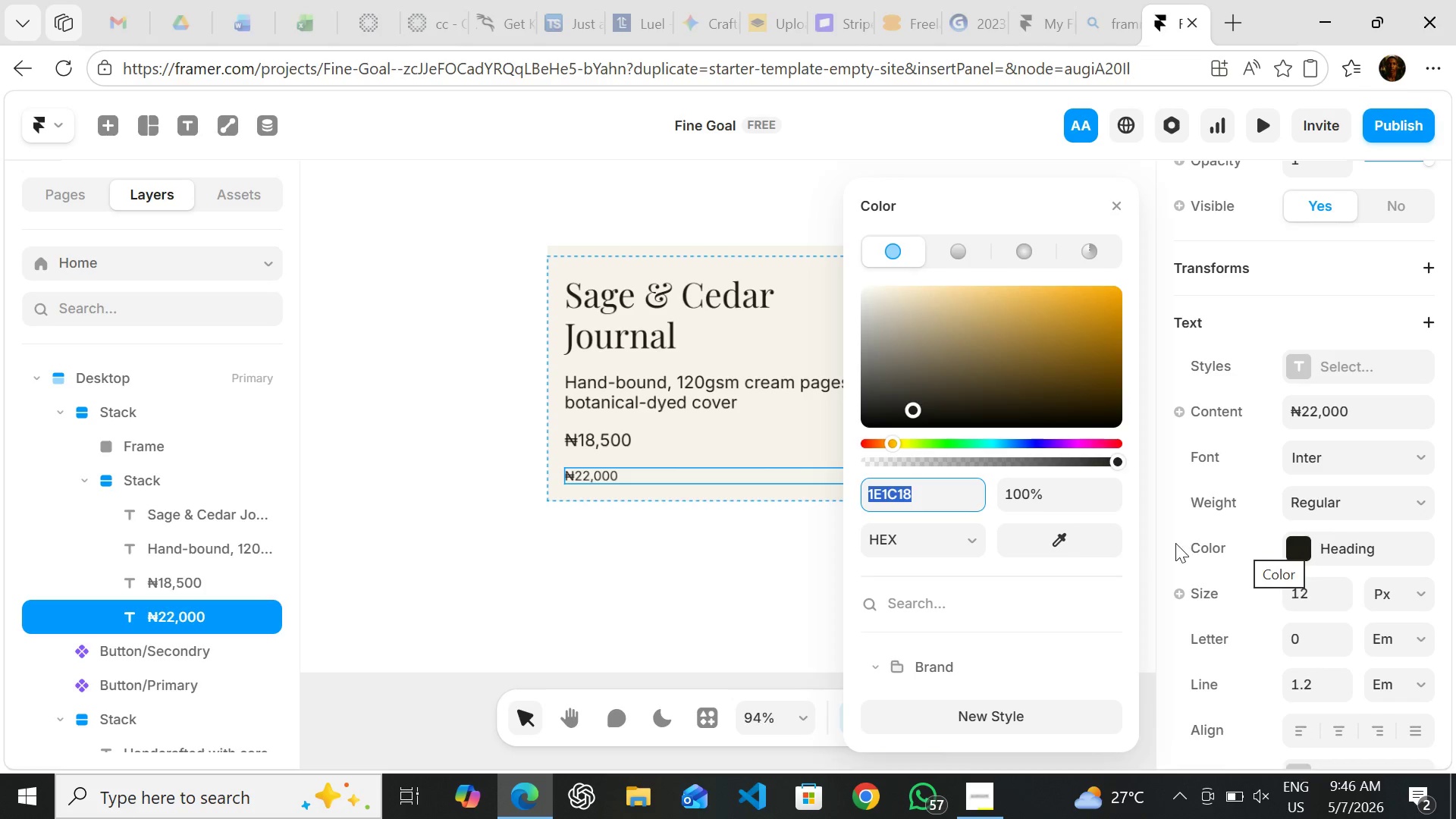 
mouse_move([1047, 566])
 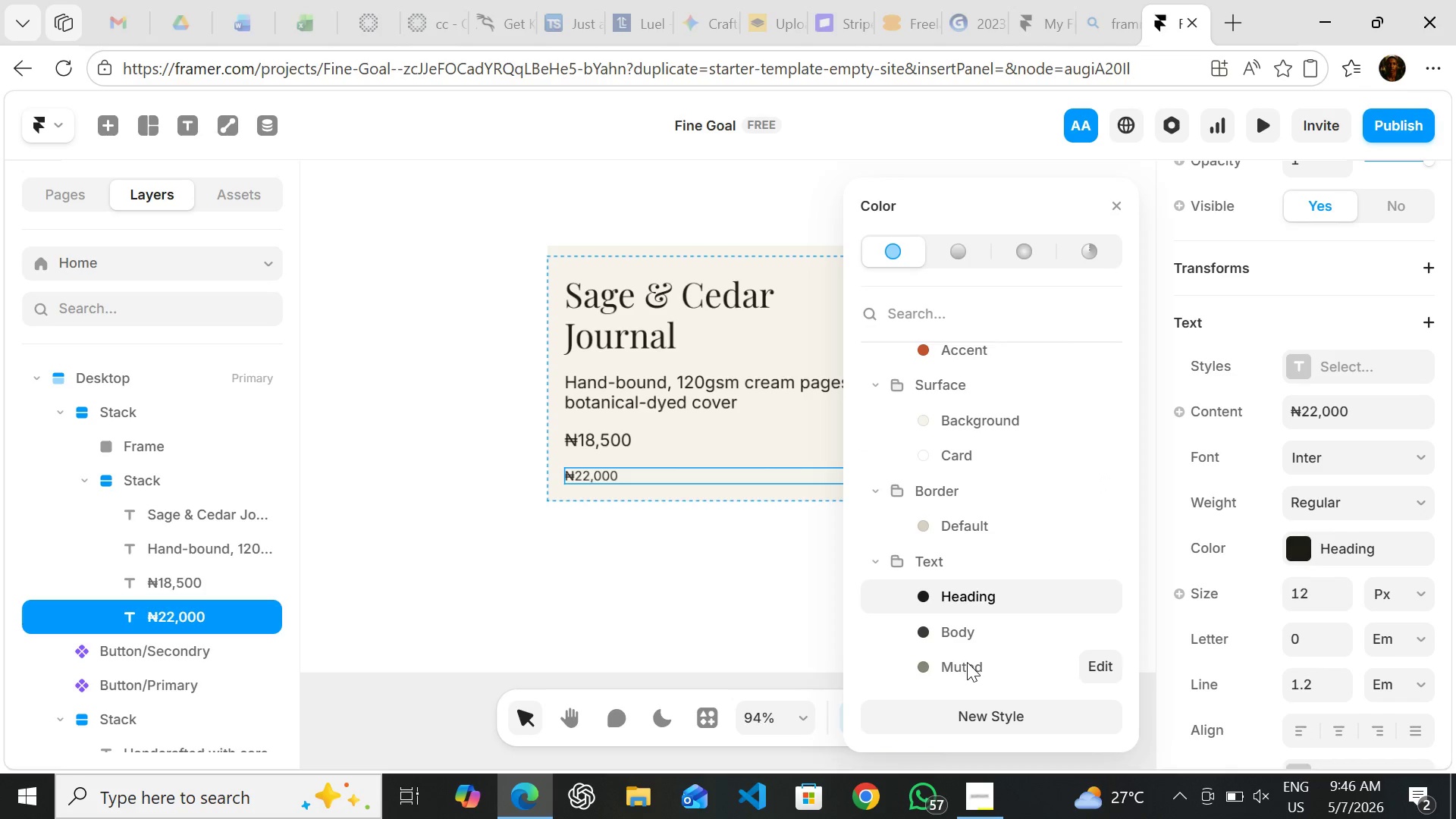 
left_click([967, 663])
 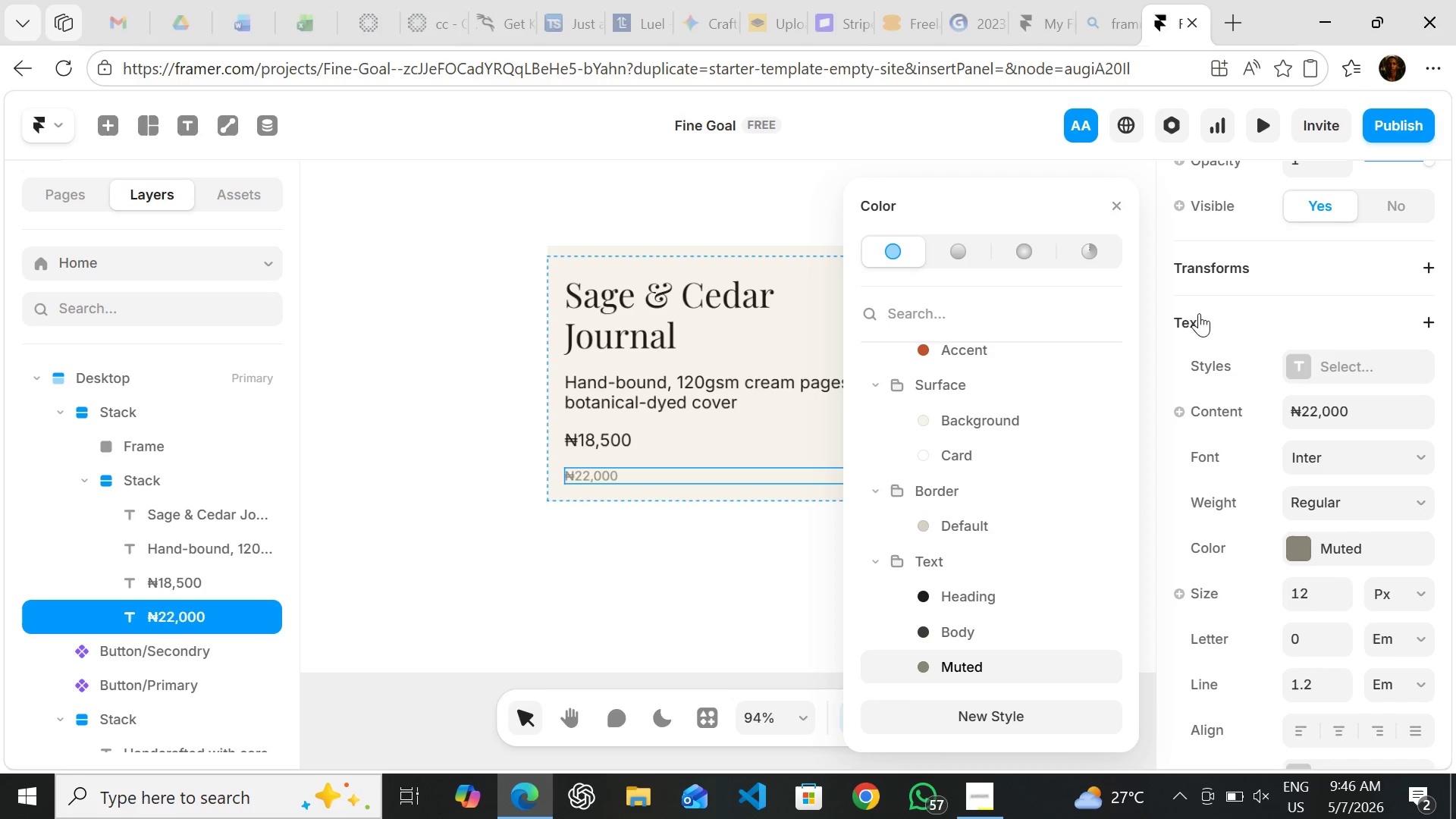 
wait(5.89)
 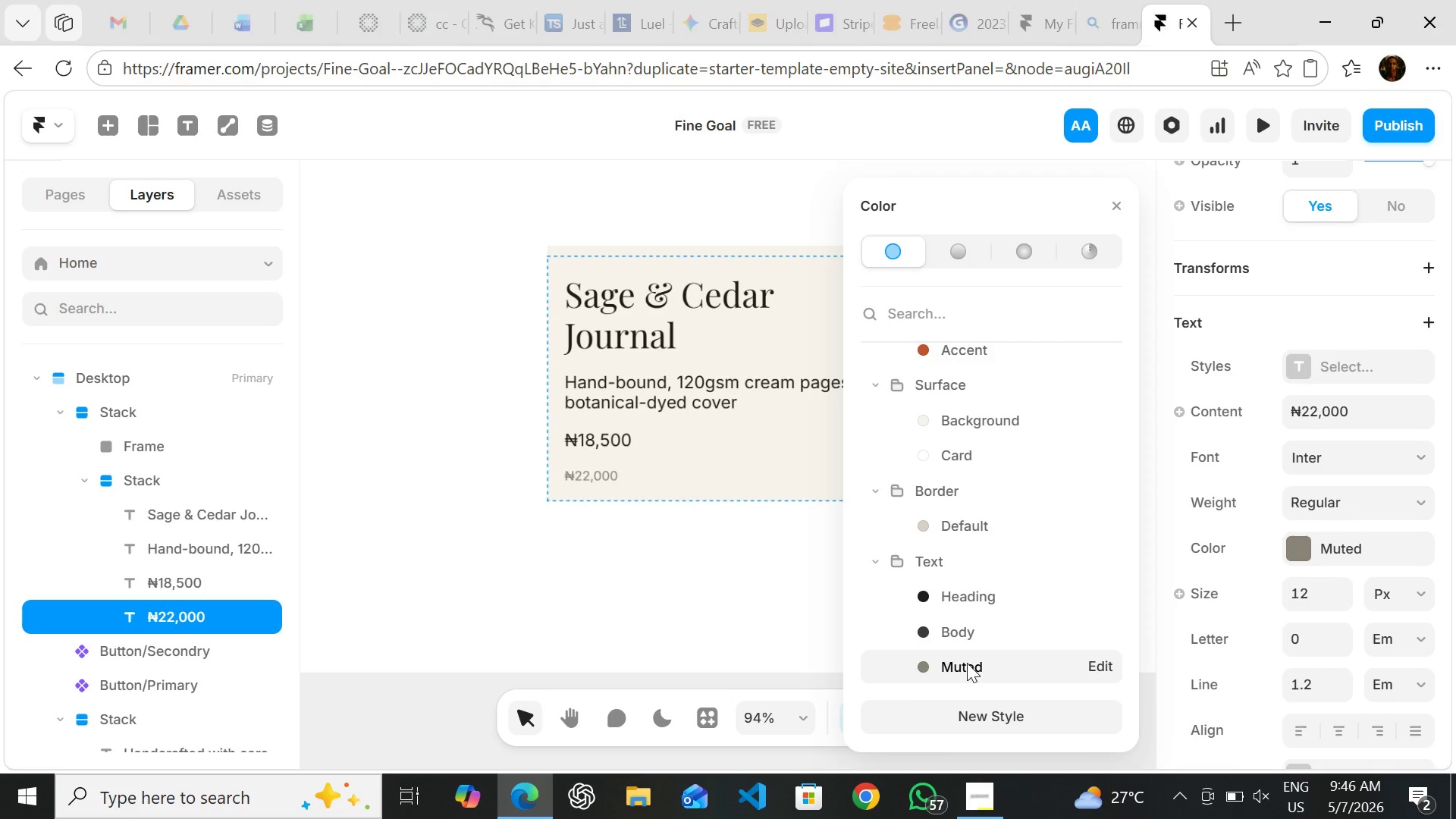 
left_click([1120, 207])
 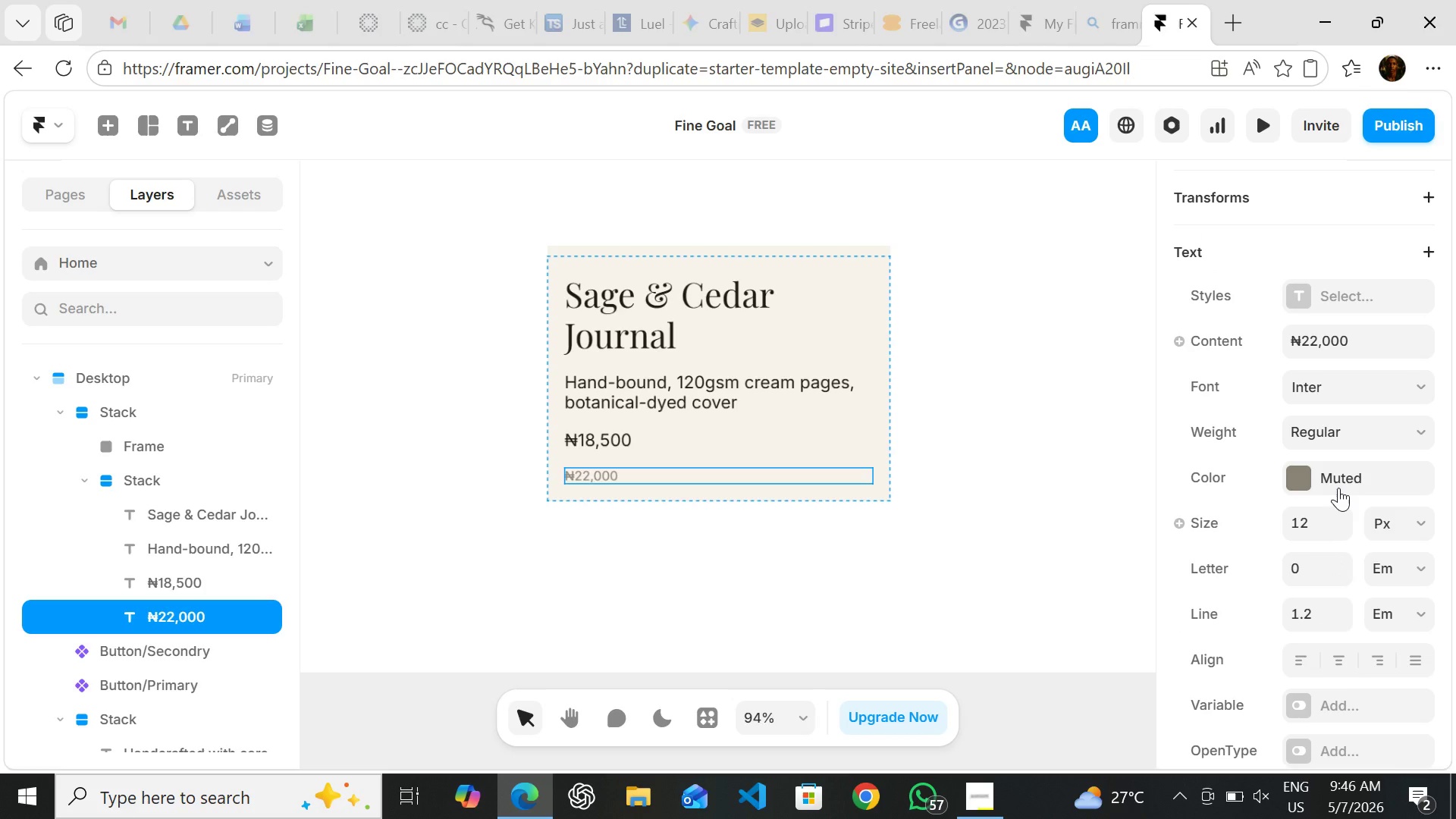 
wait(9.97)
 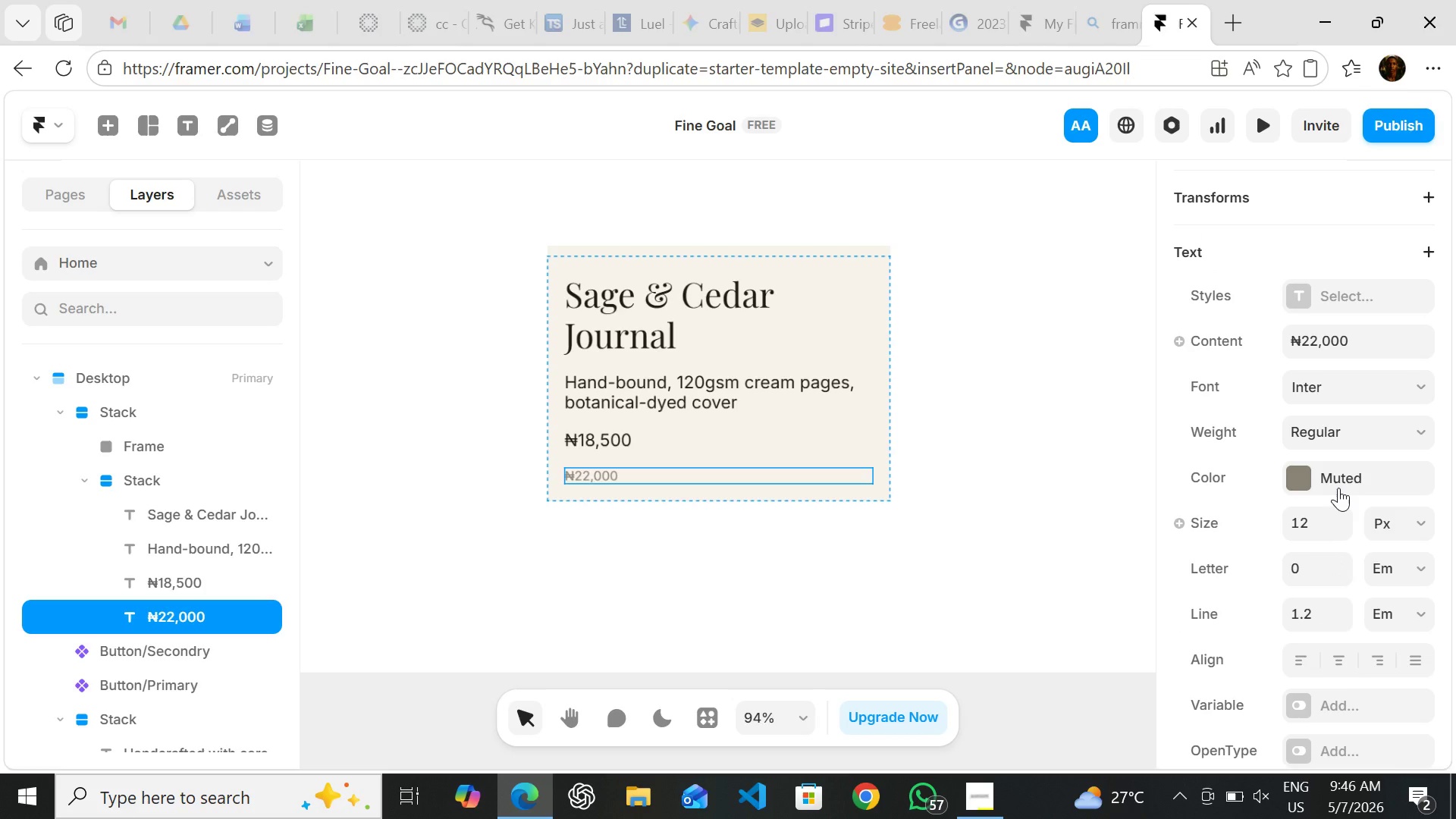 
left_click([1414, 563])
 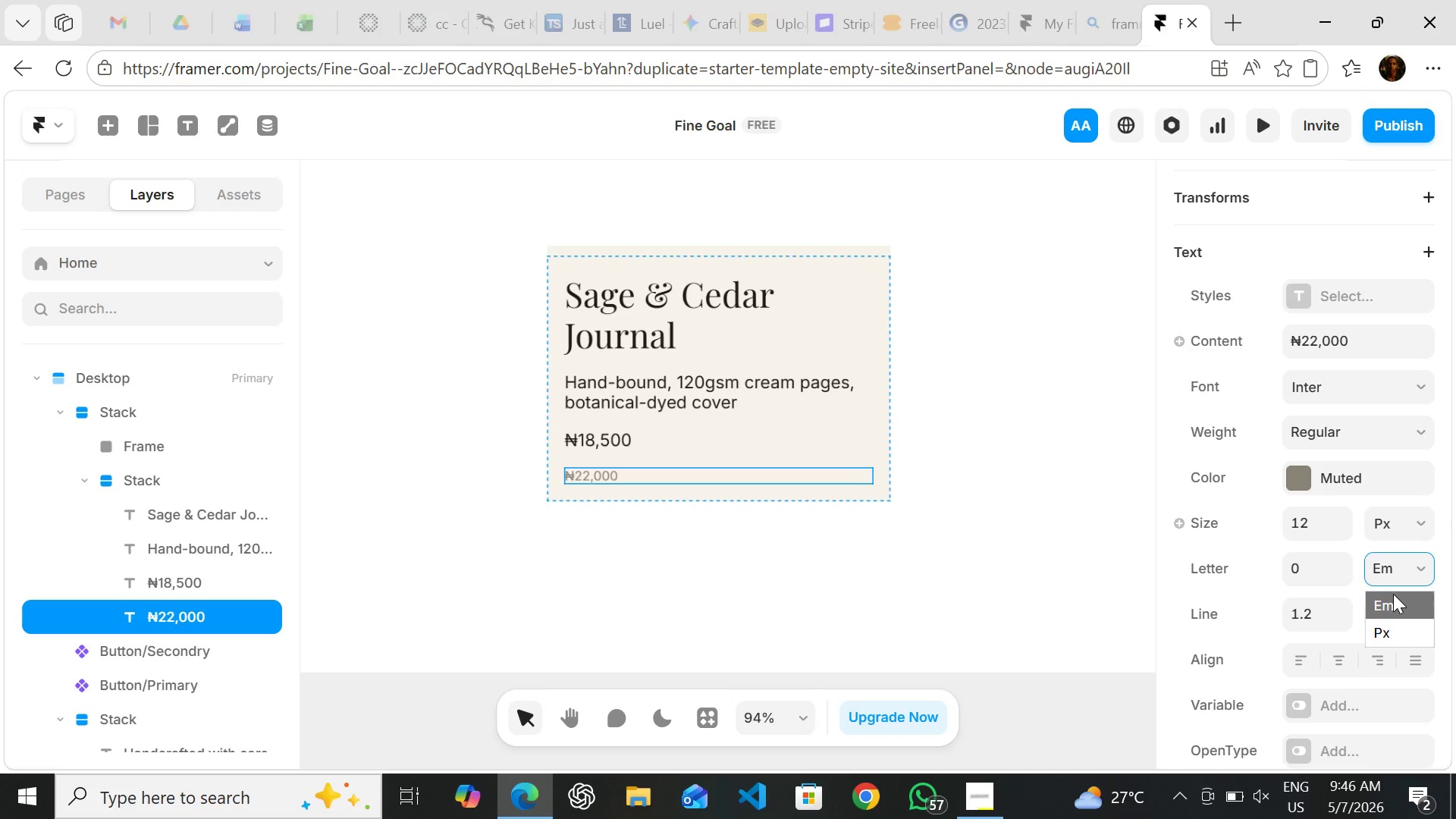 
wait(8.78)
 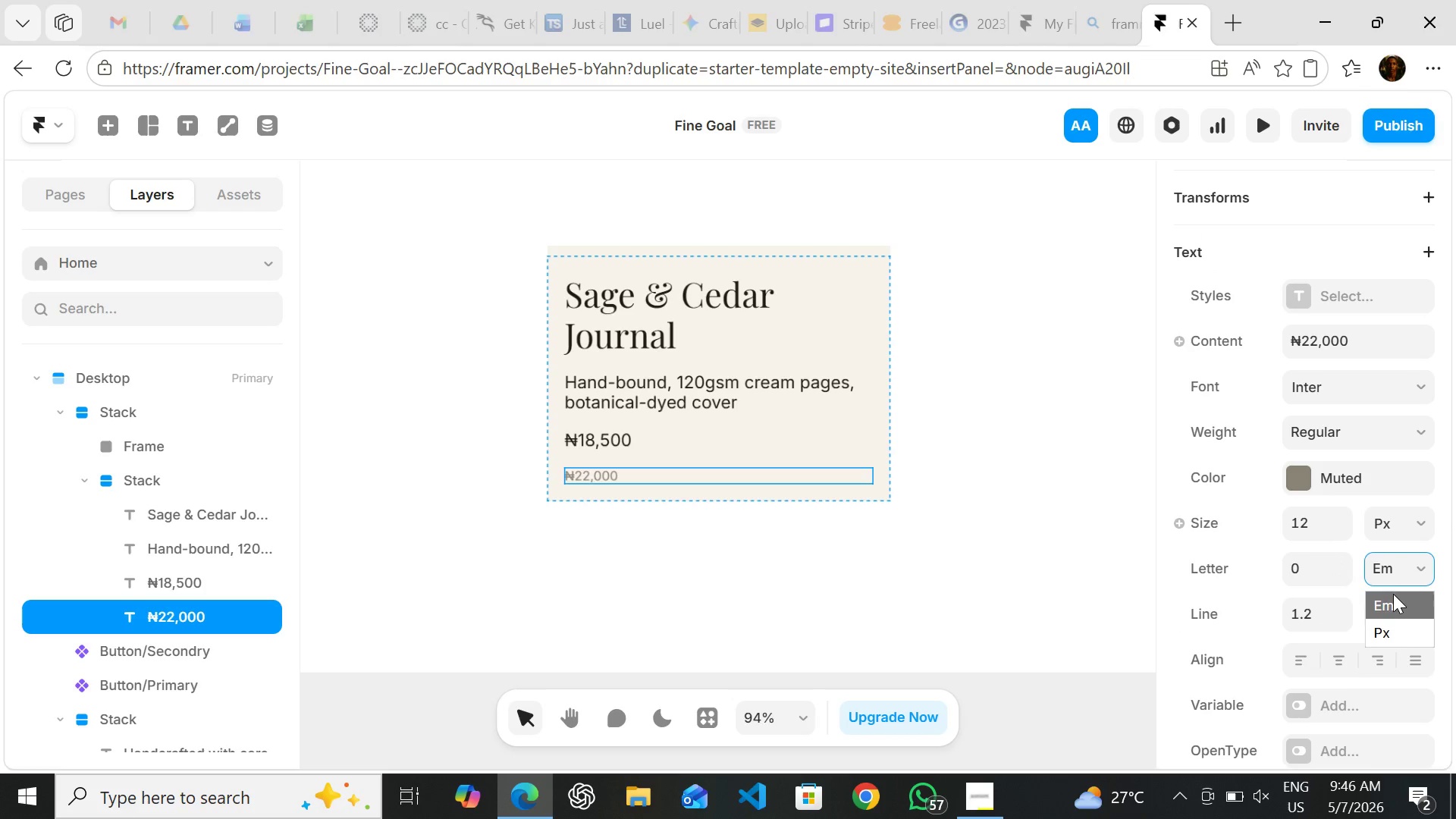 
left_click([1177, 565])
 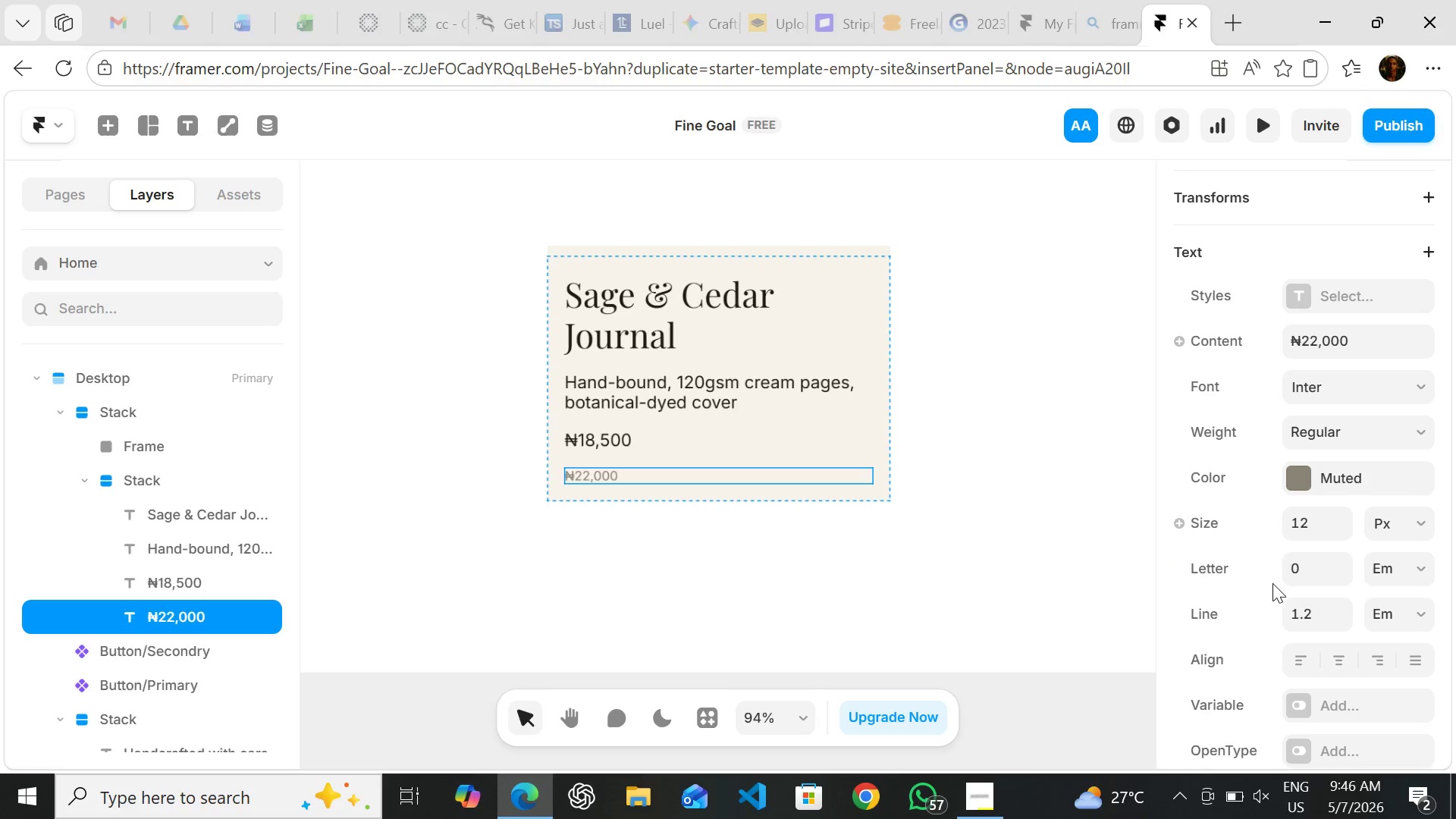 
mouse_move([1304, 601])
 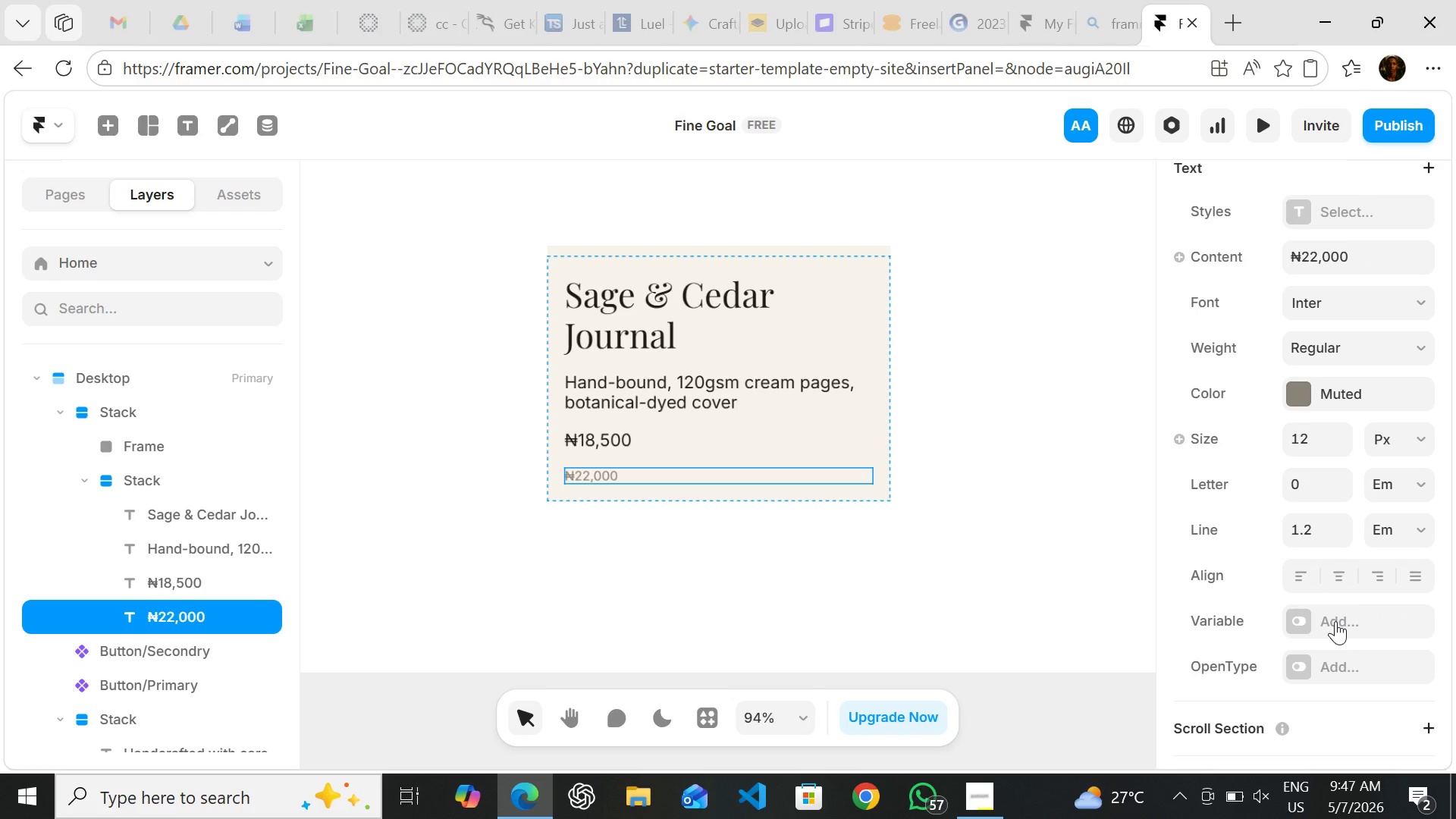 
left_click([1335, 621])
 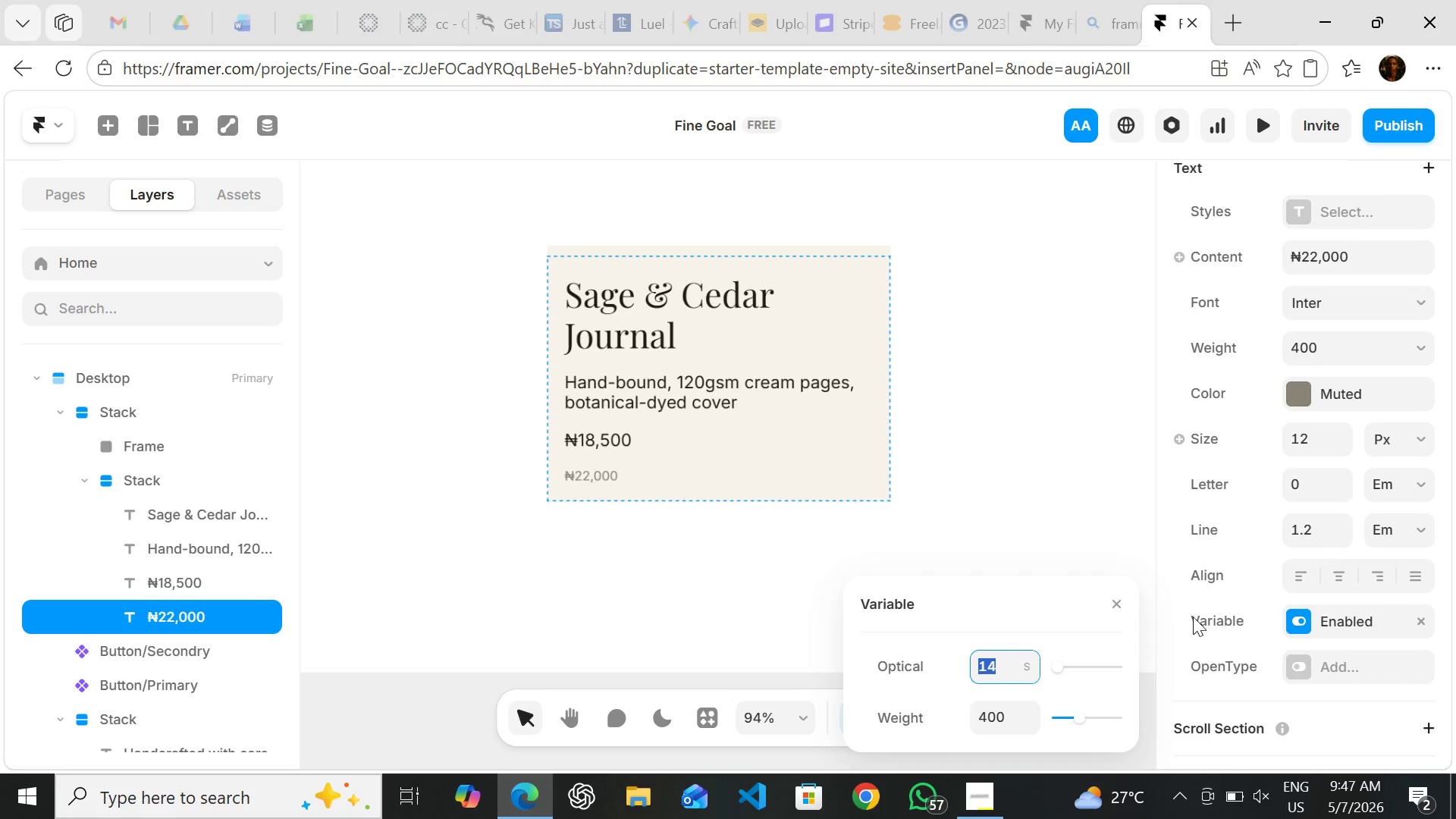 
left_click([1181, 597])
 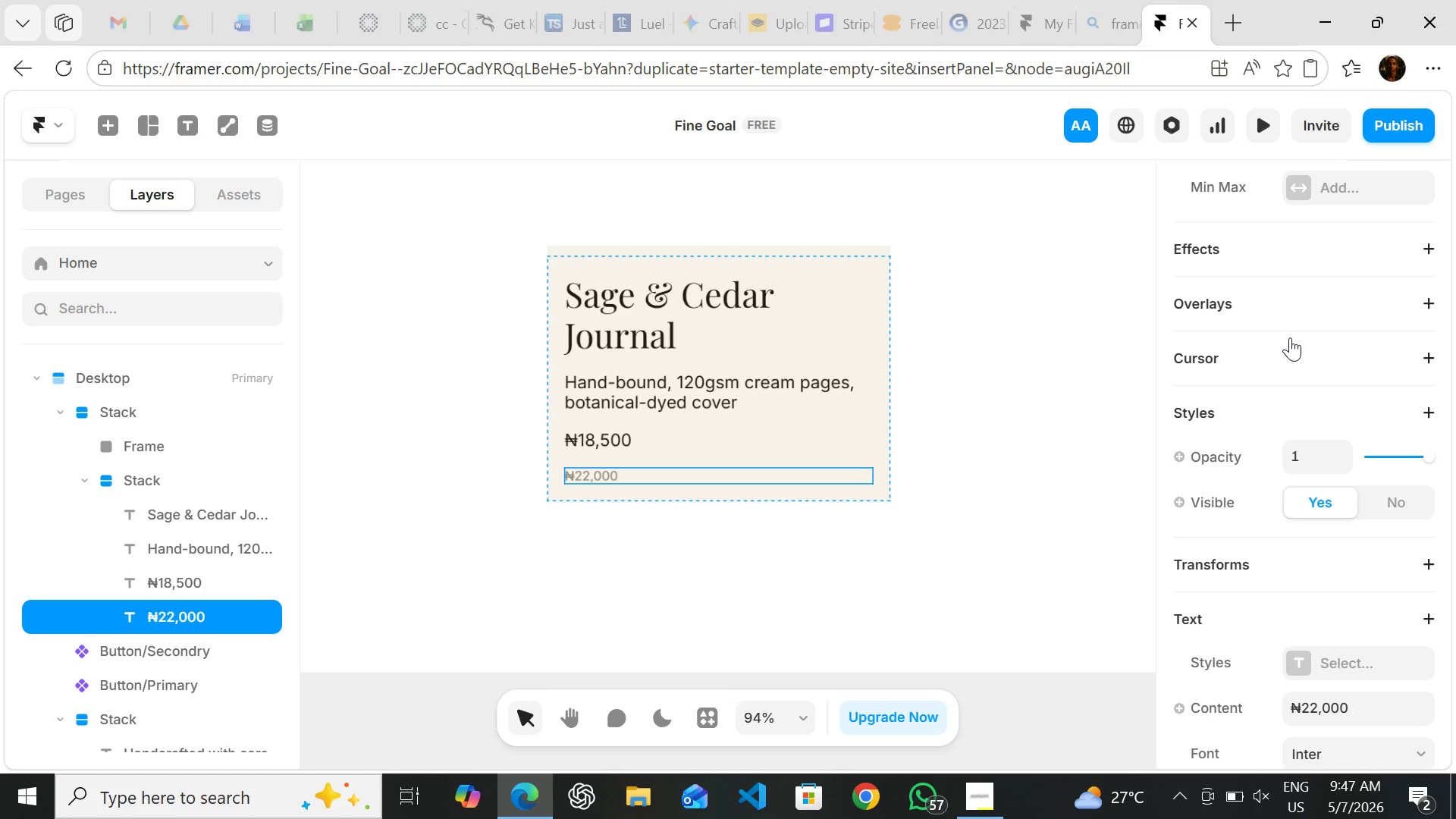 
wait(18.24)
 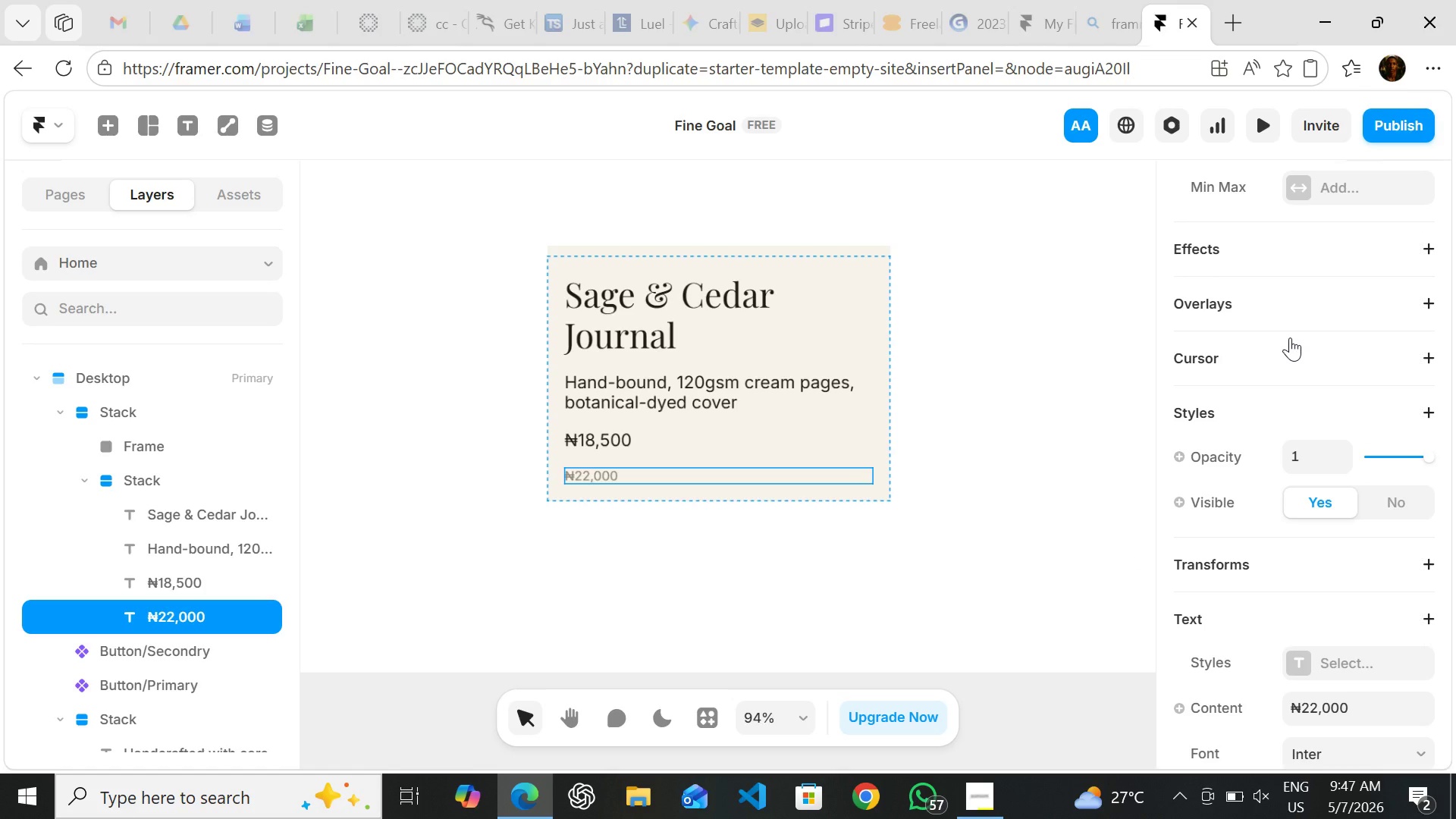 
key(Delete)
 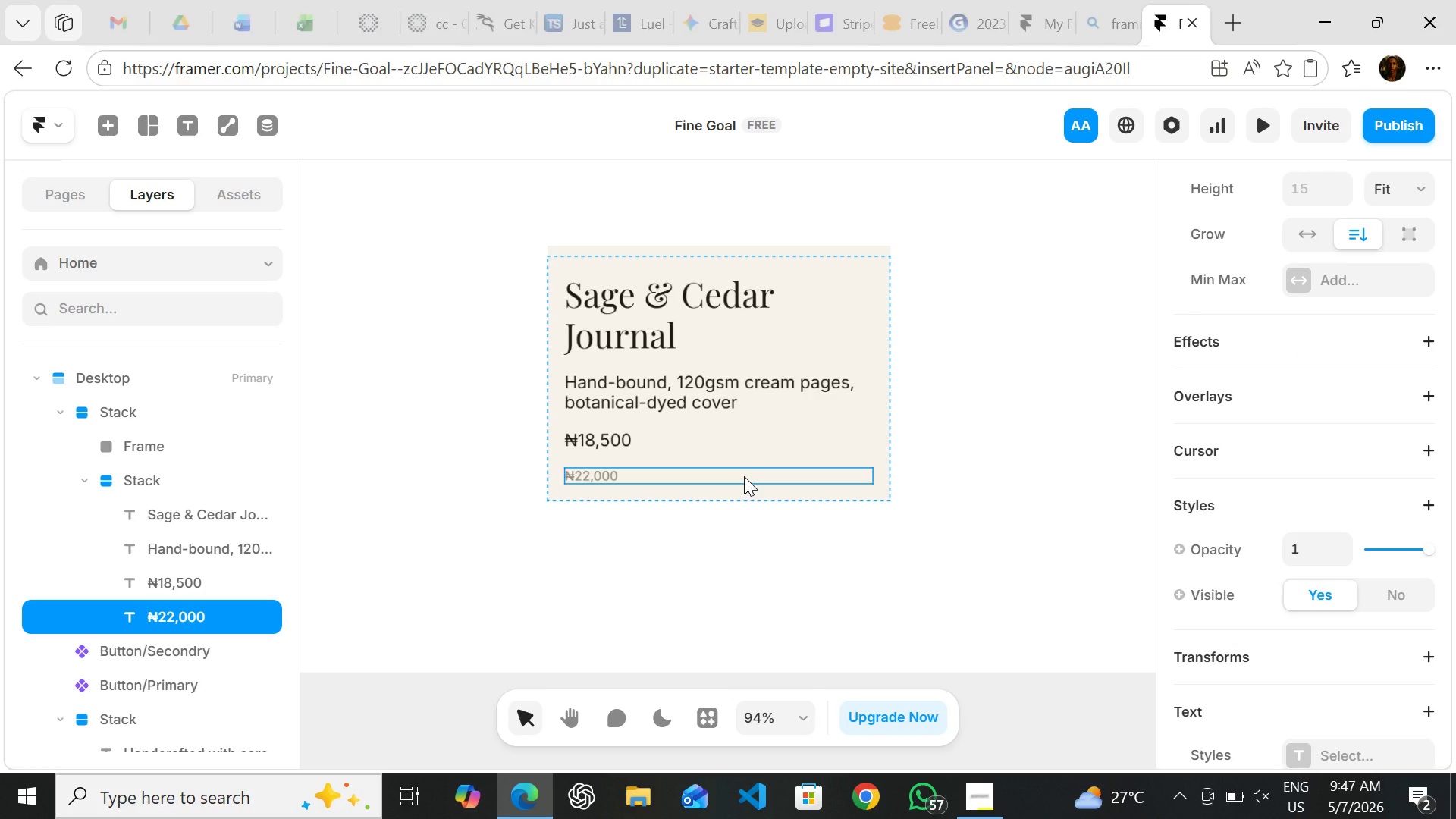 
double_click([744, 476])
 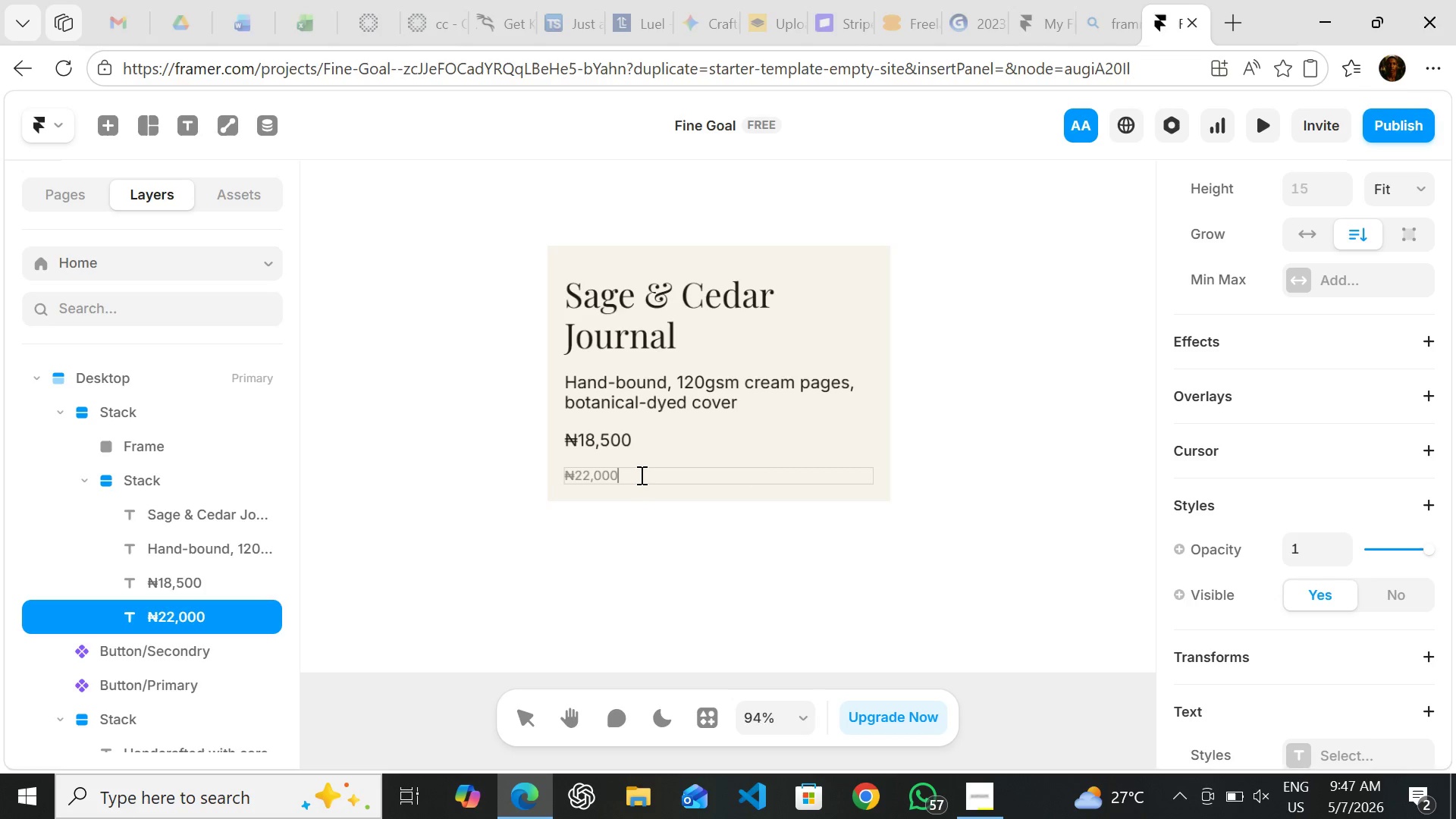 
left_click([640, 475])
 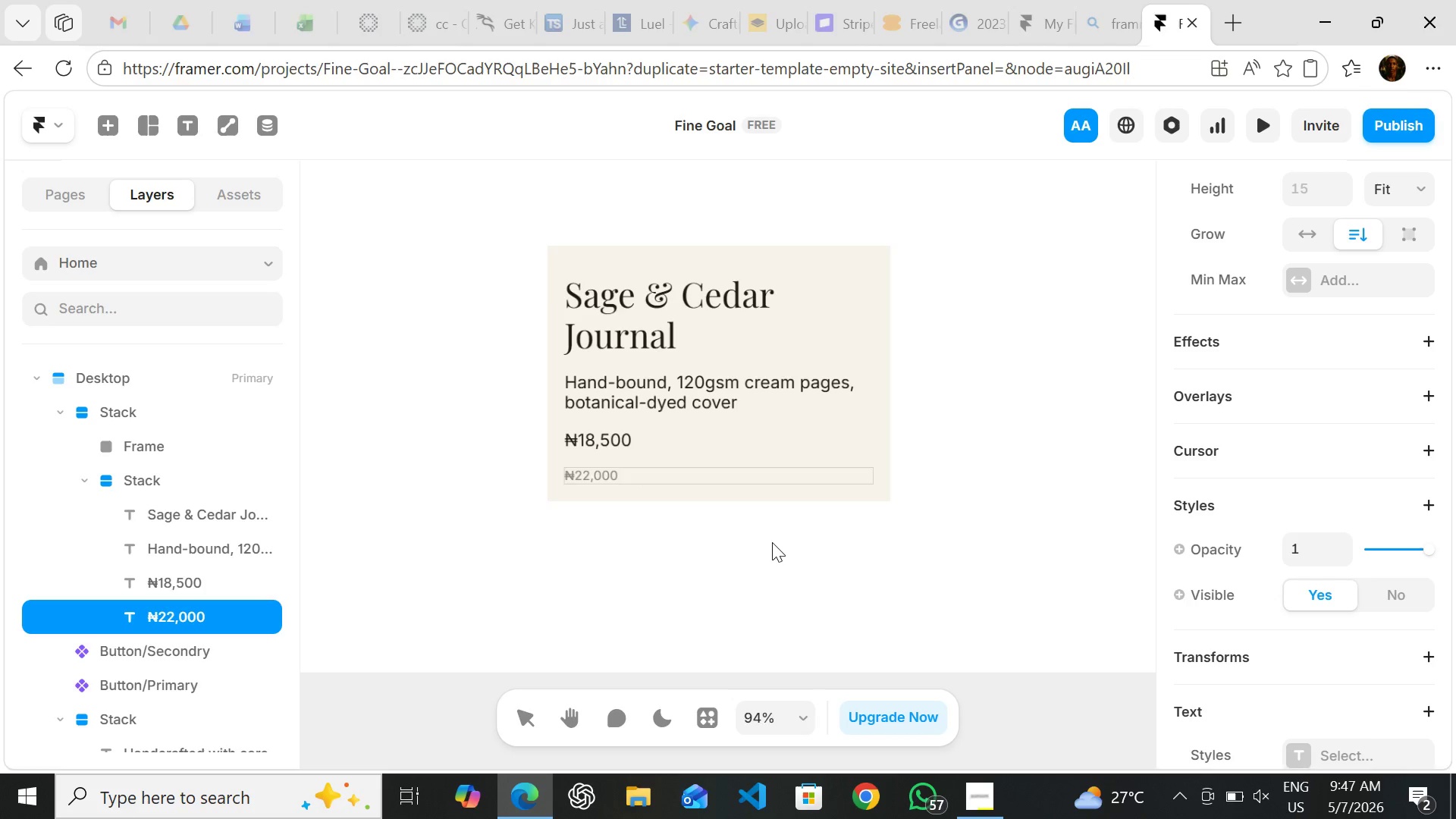 
left_click([772, 542])
 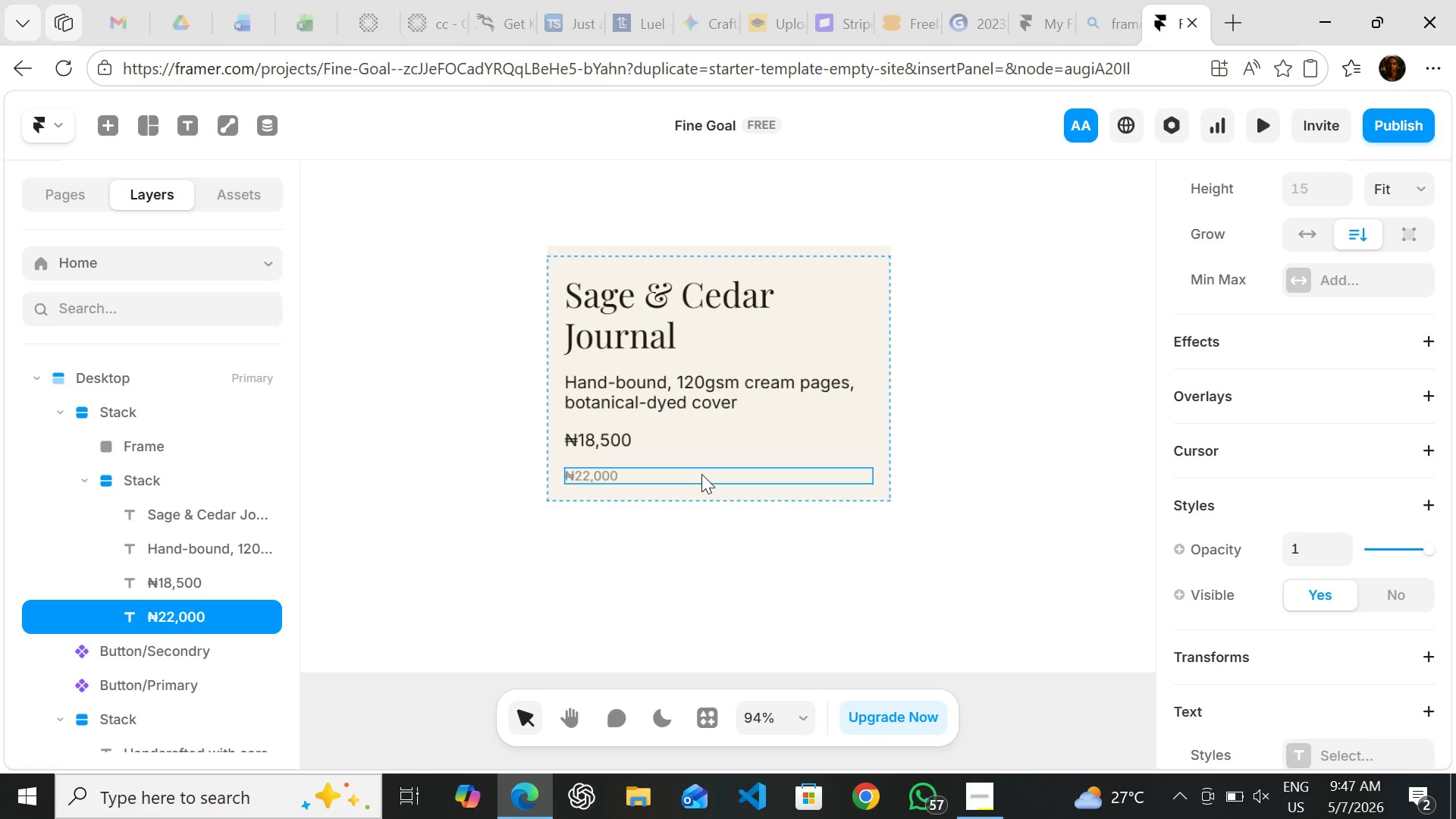 
left_click([701, 474])
 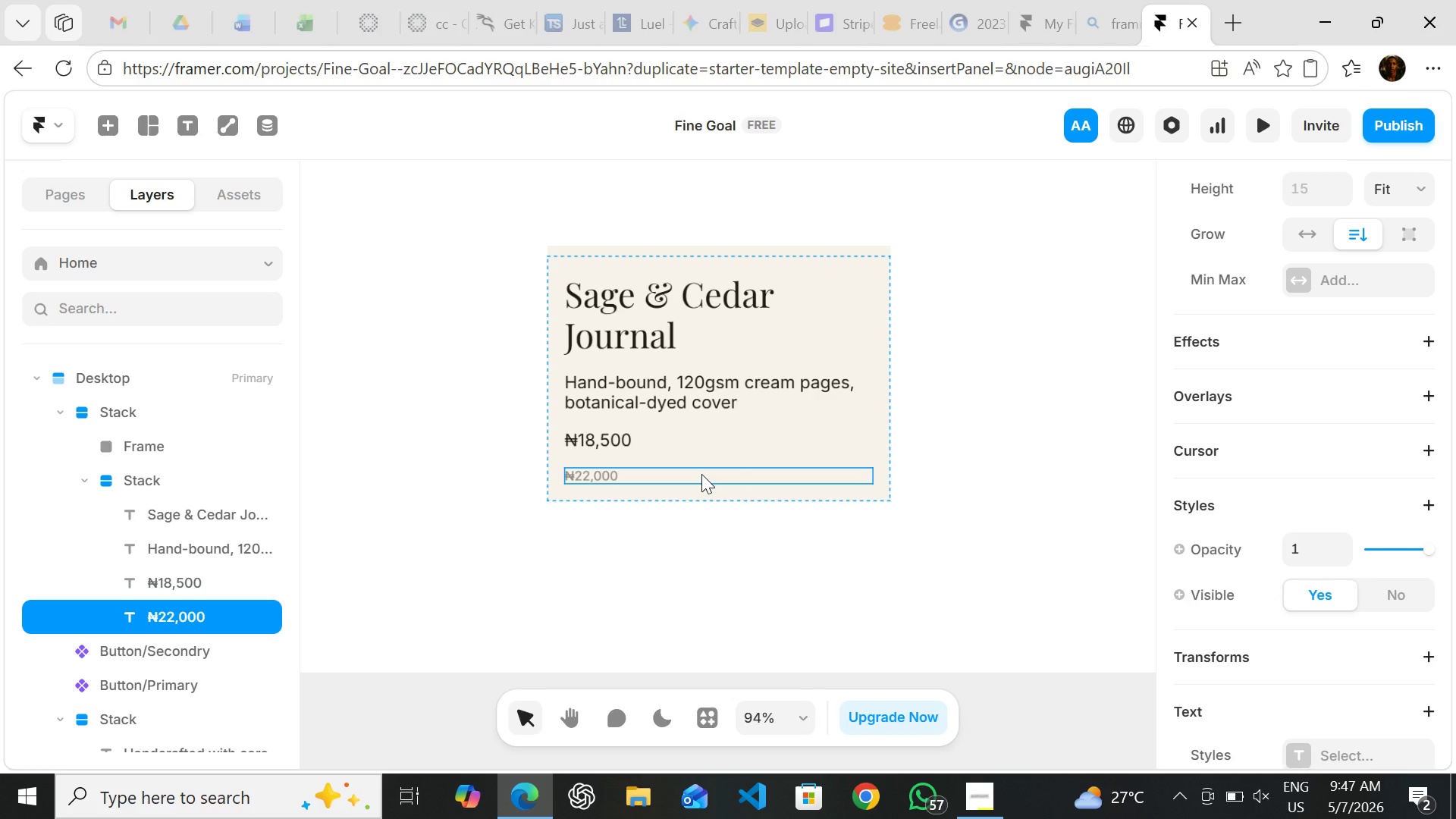 
key(Delete)
 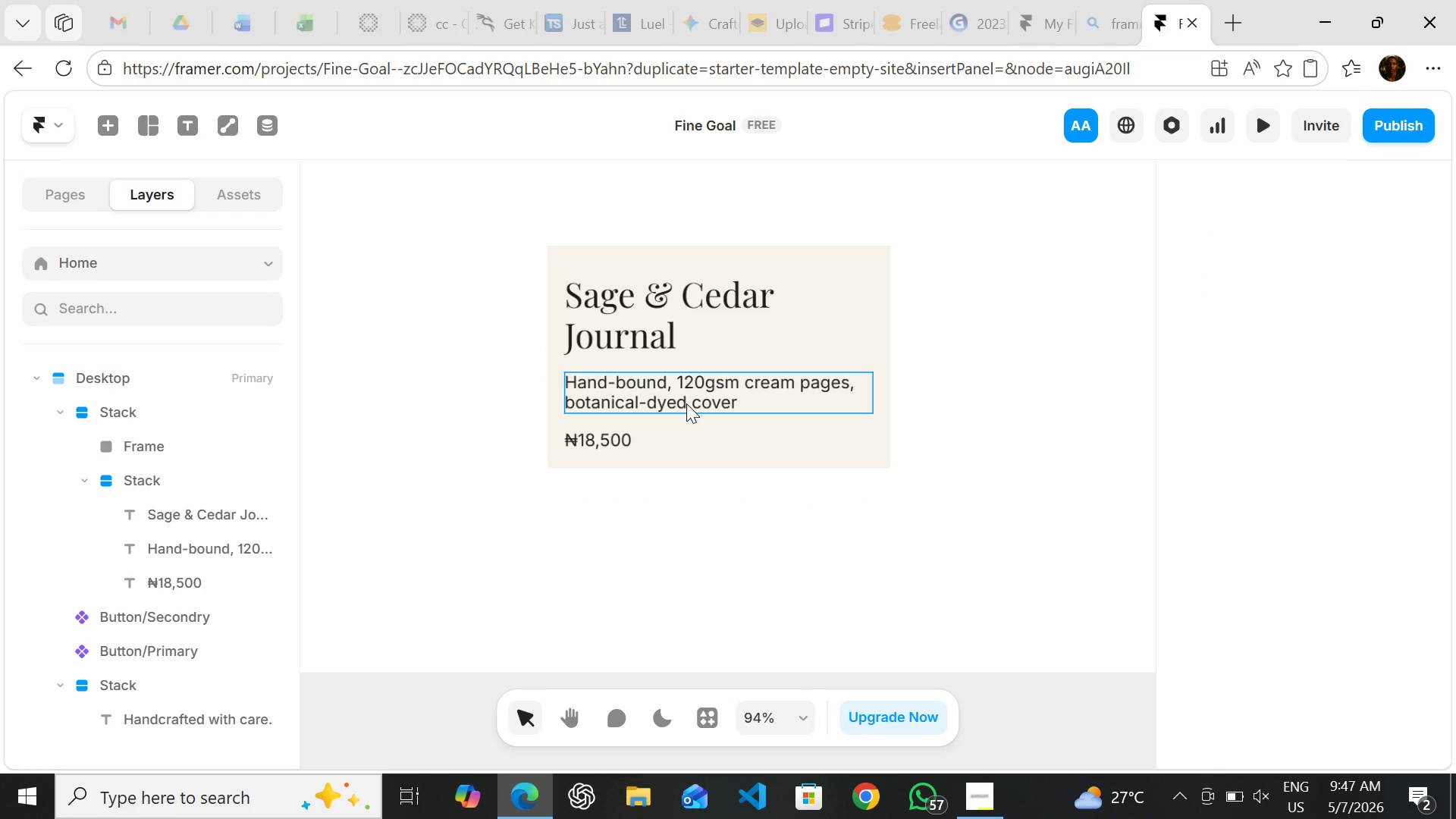 
left_click([686, 403])
 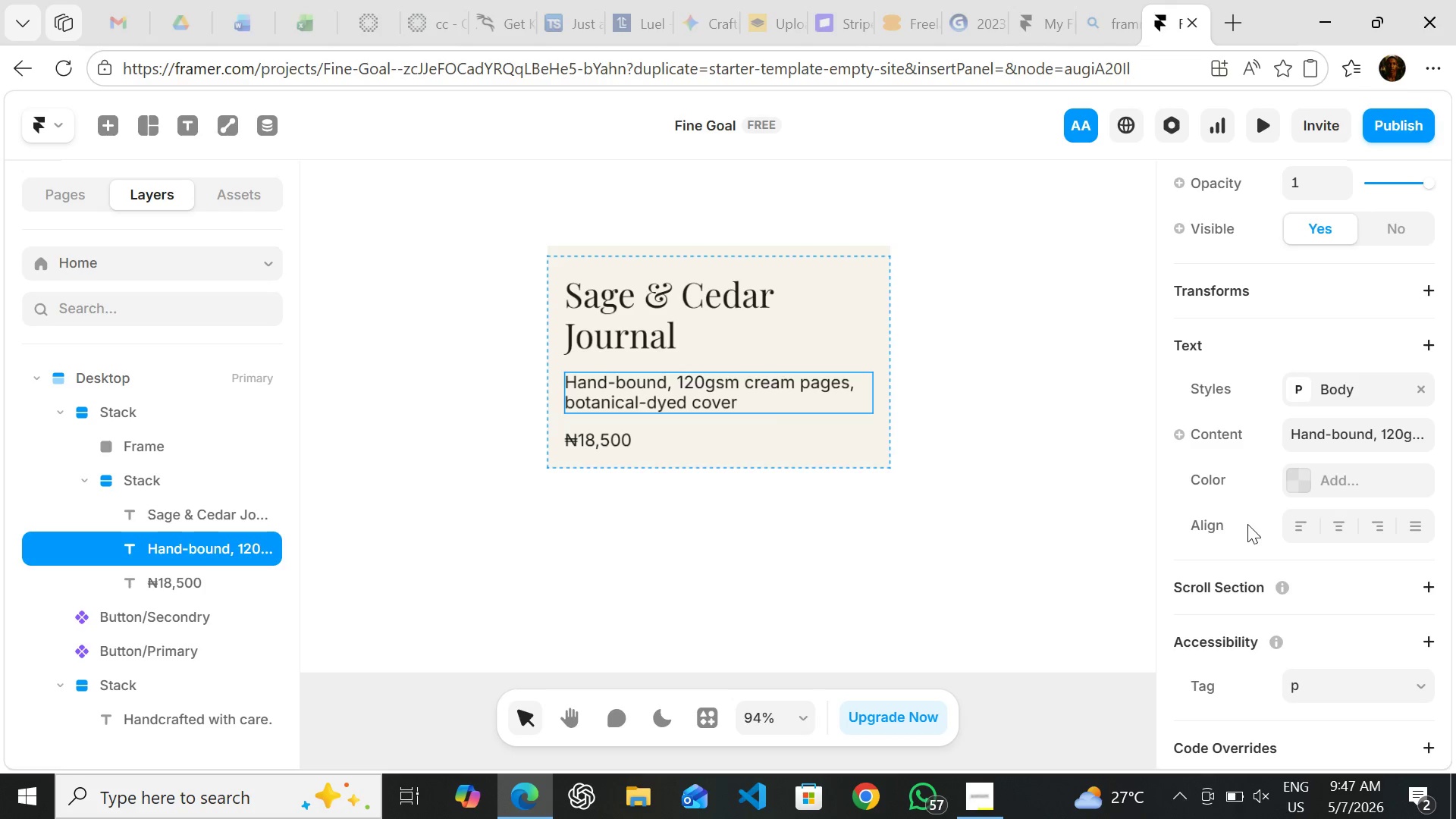 
wait(6.88)
 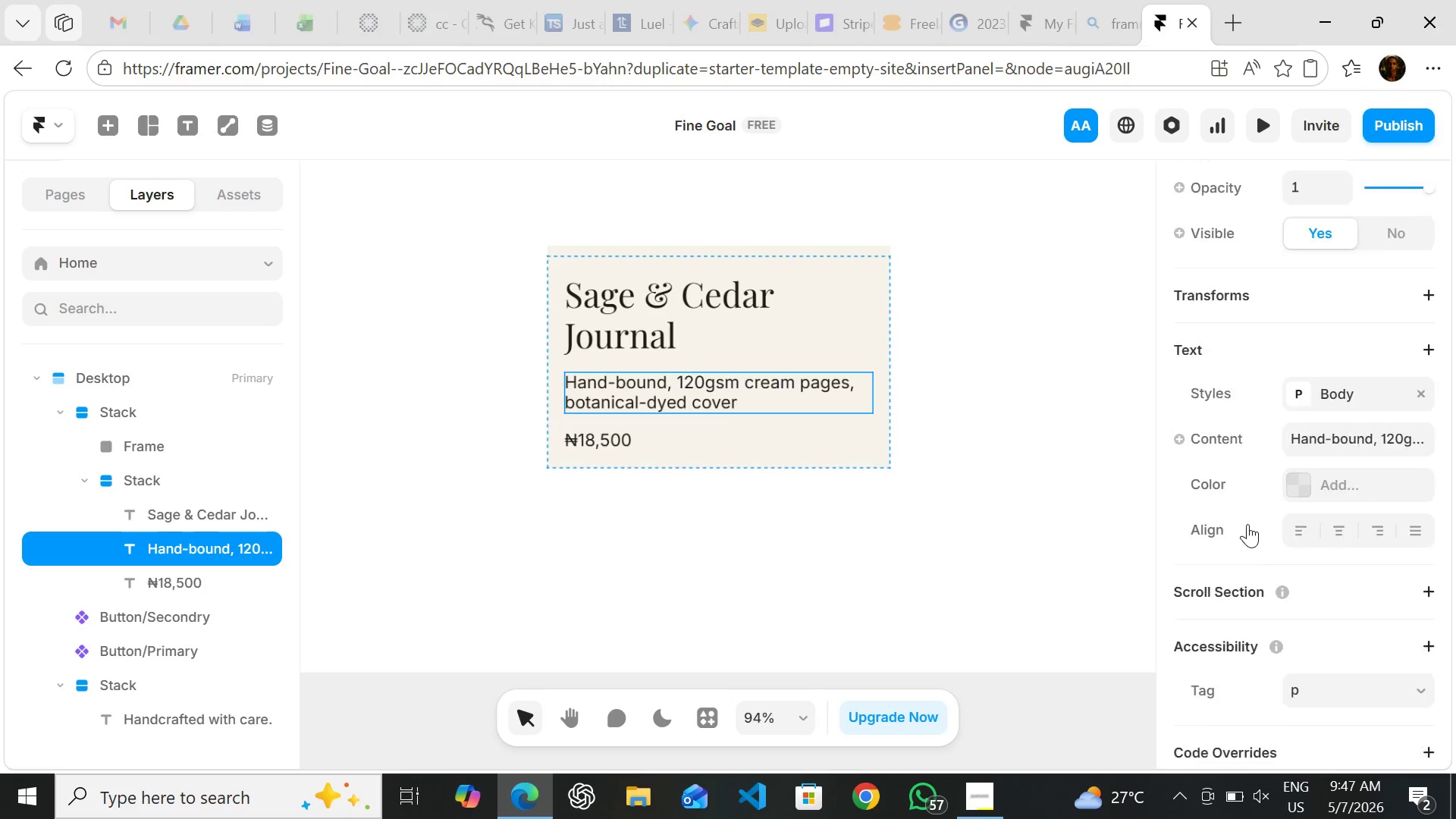 
left_click([1327, 393])
 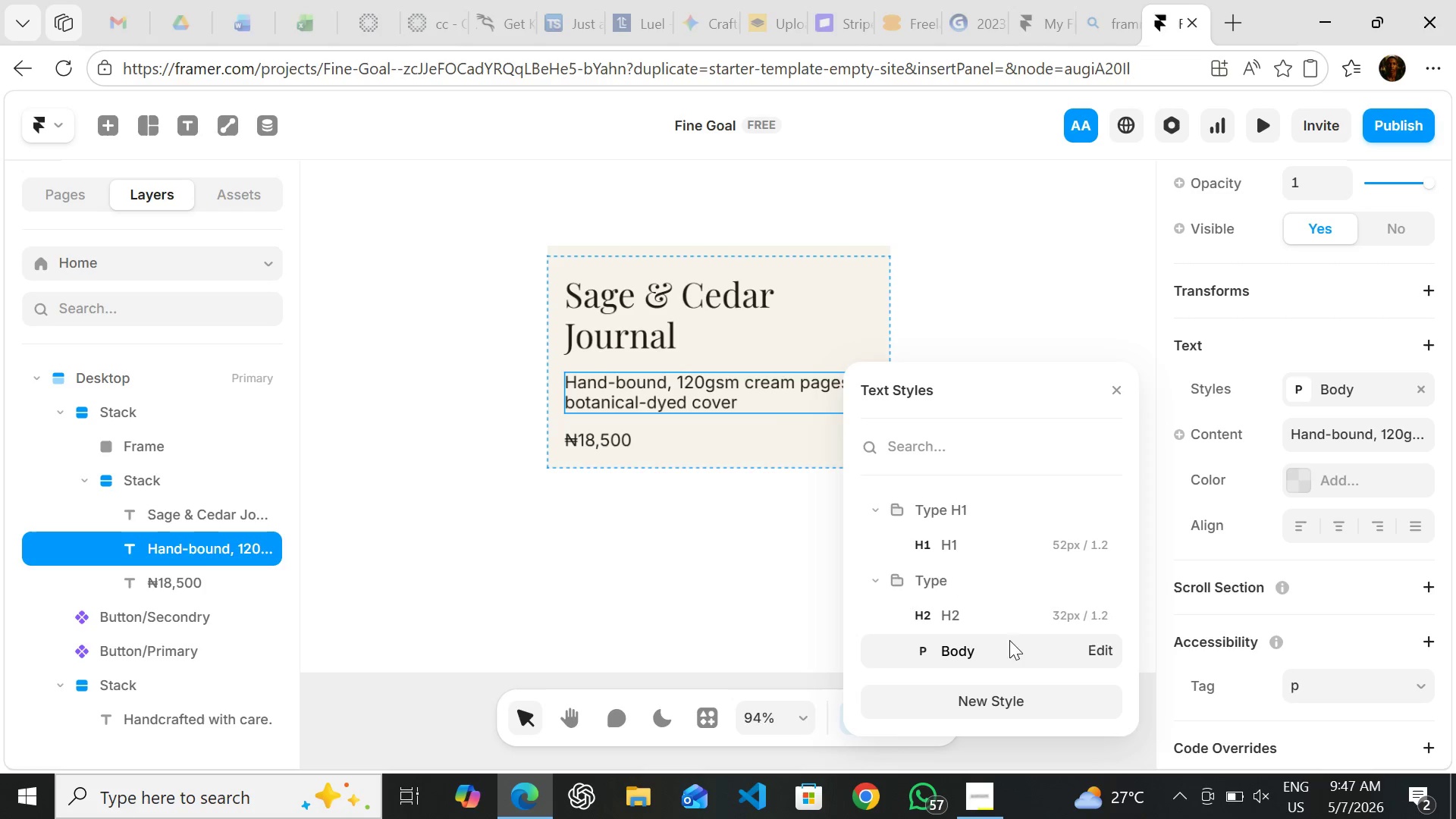 
wait(10.98)
 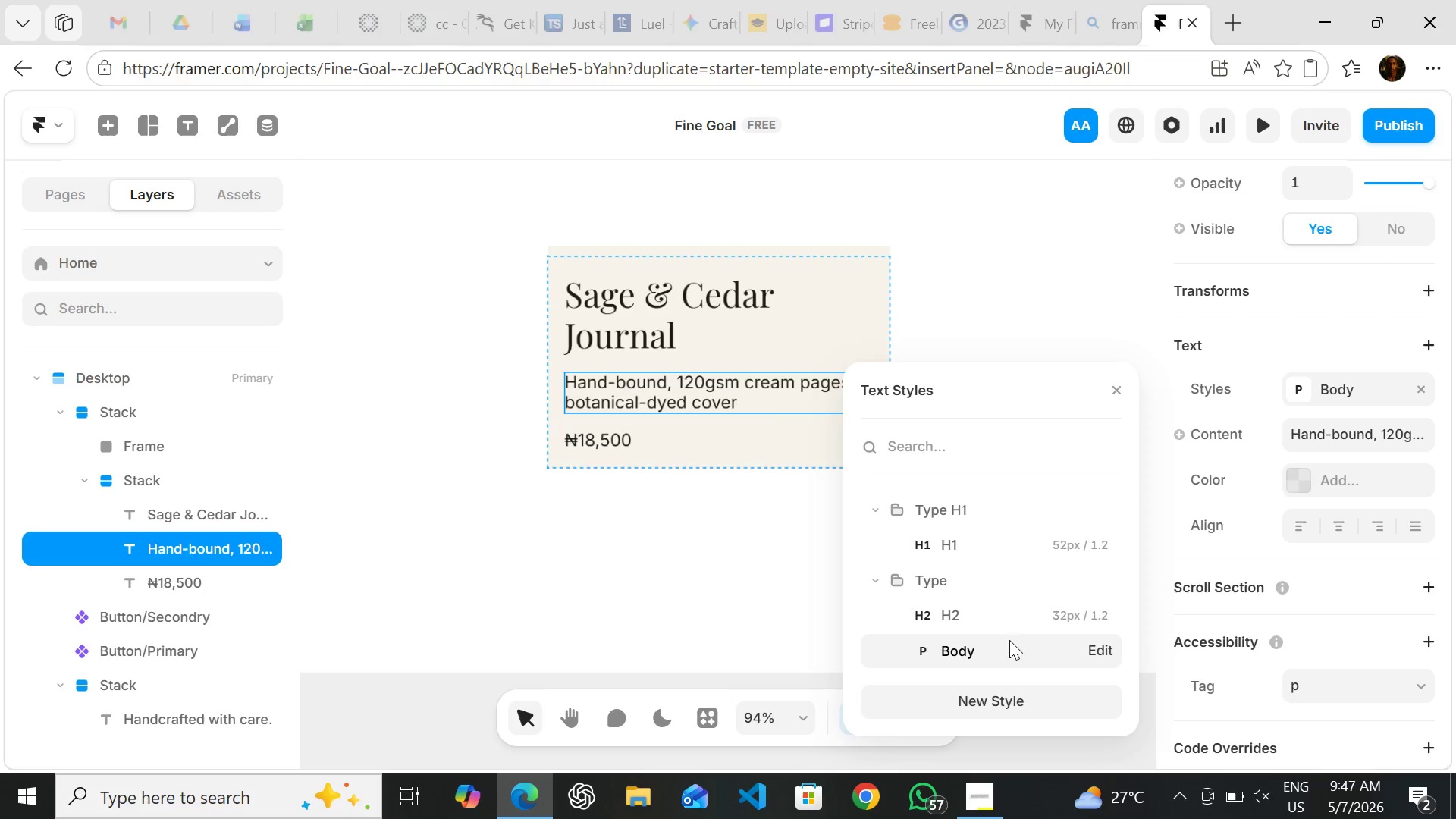 
left_click([1303, 470])
 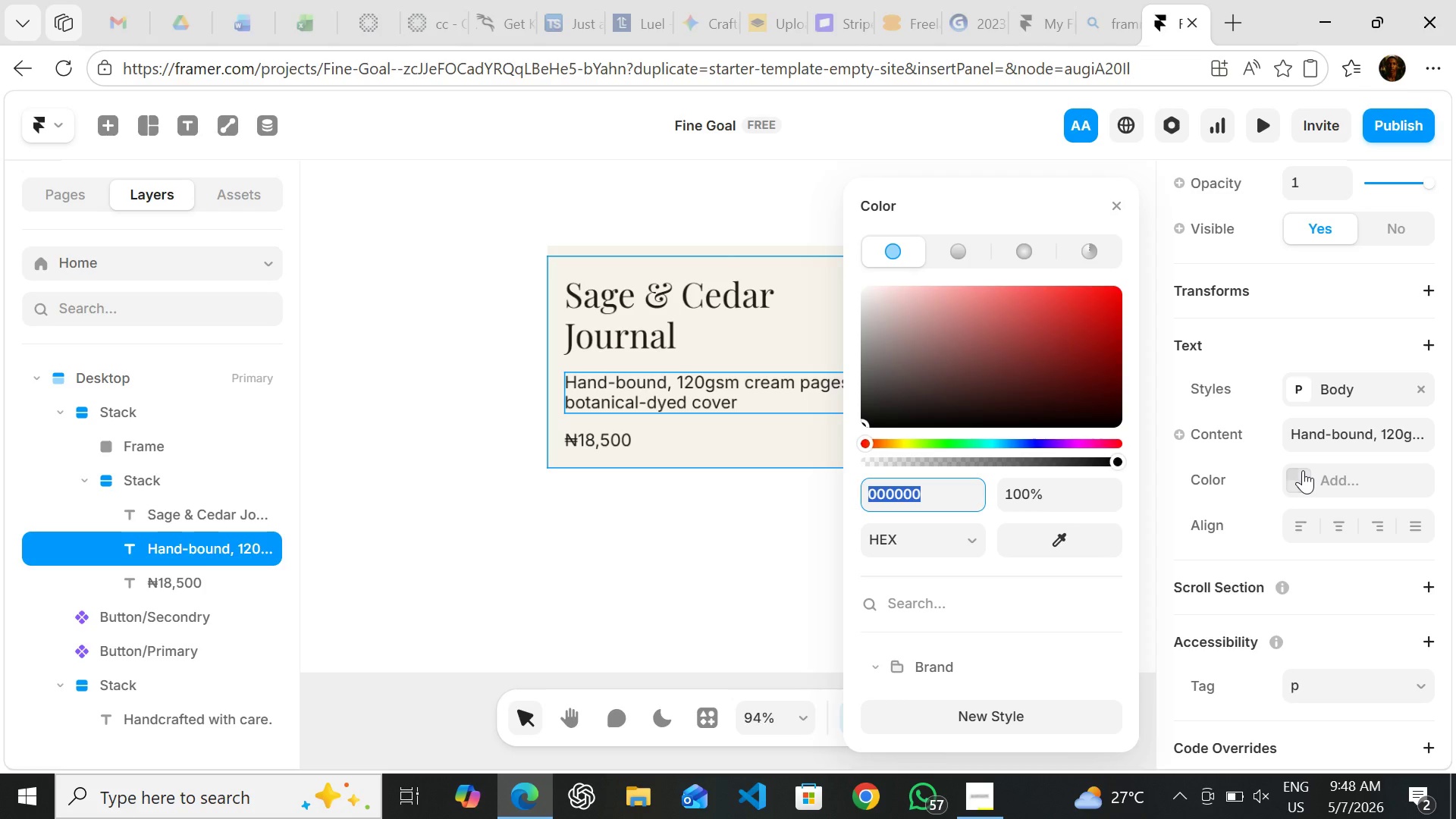 
wait(20.07)
 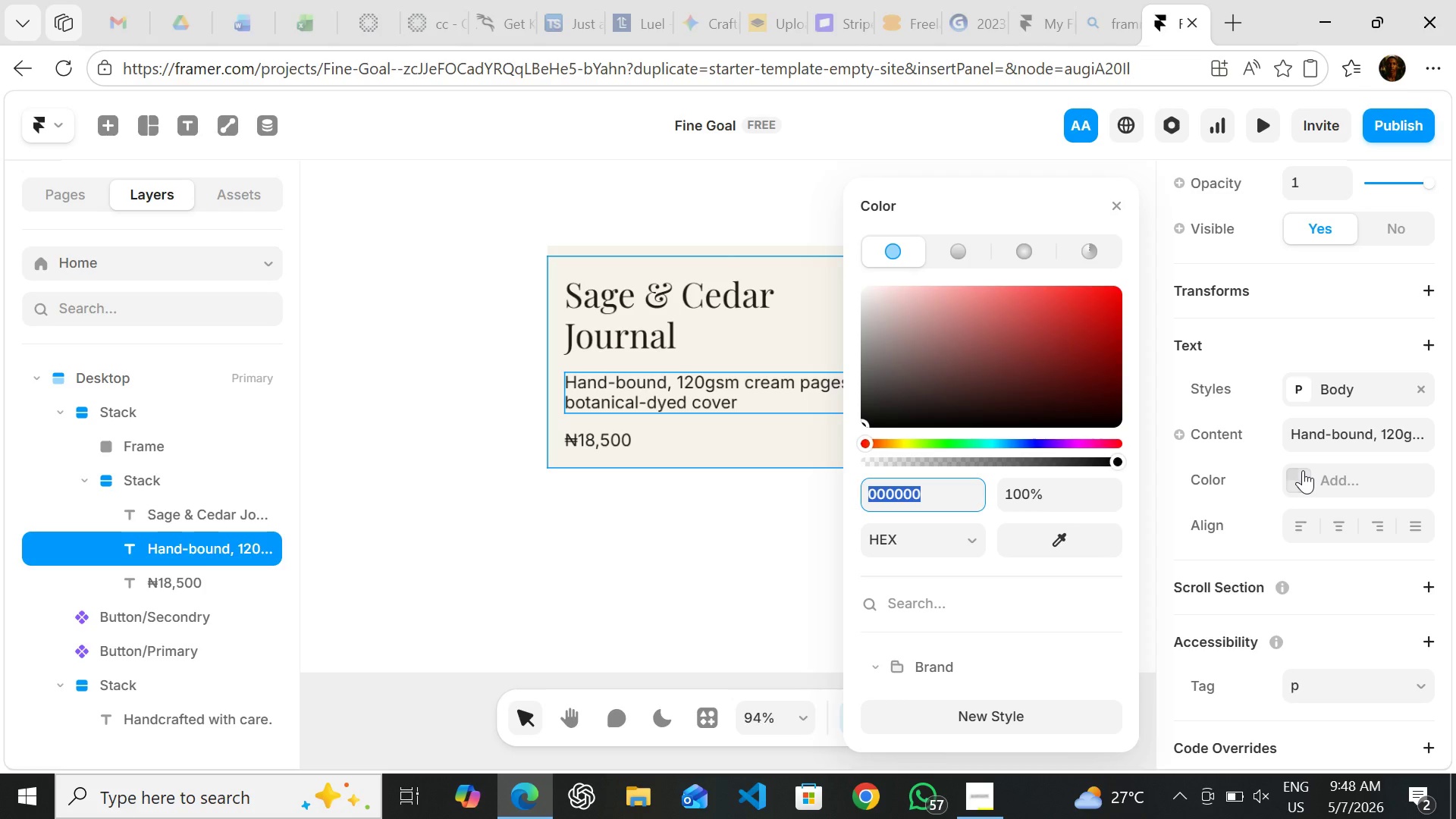 
mouse_move([940, 645])
 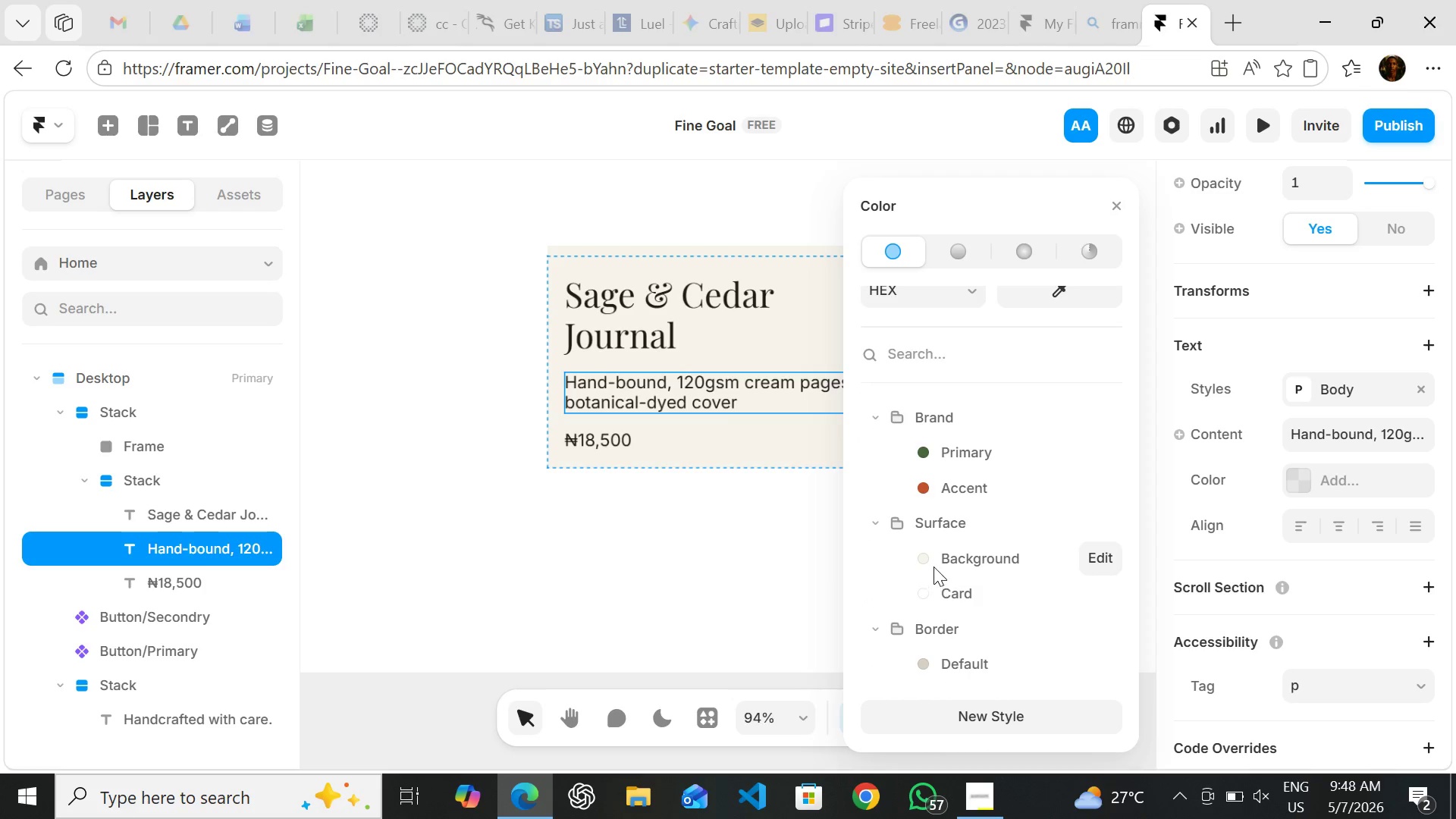 
mouse_move([934, 595])
 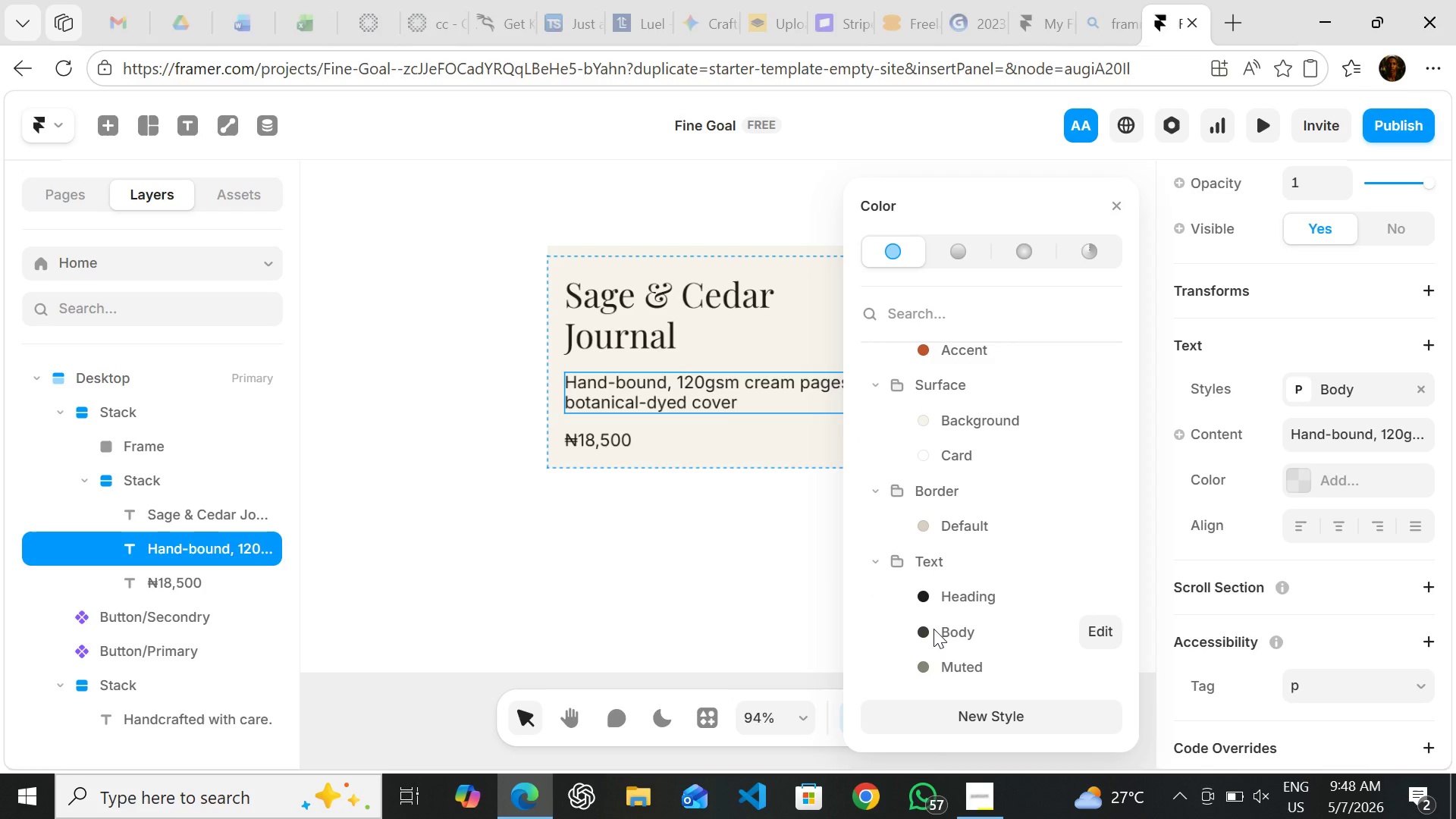 
left_click([934, 629])
 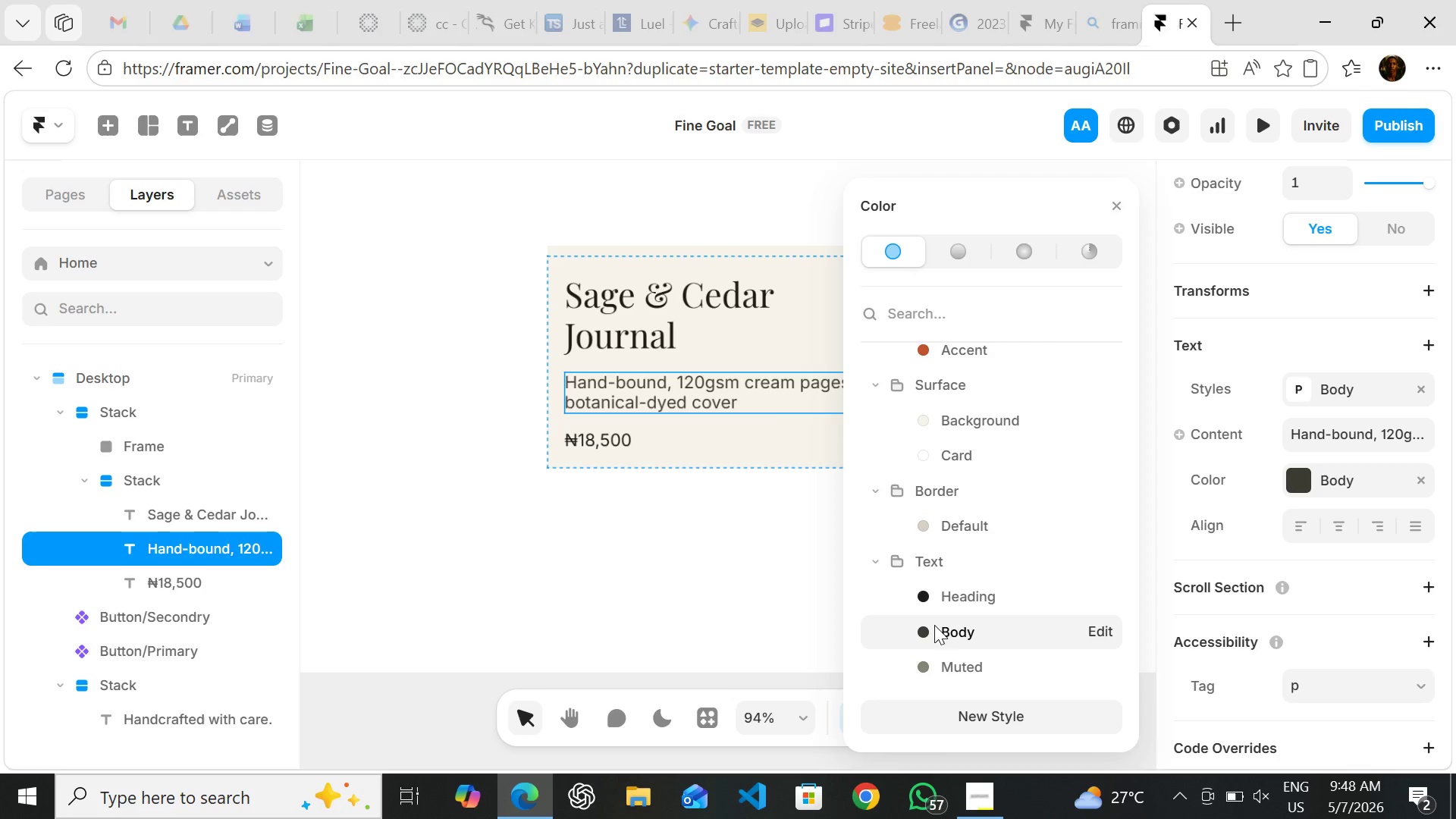 
wait(7.34)
 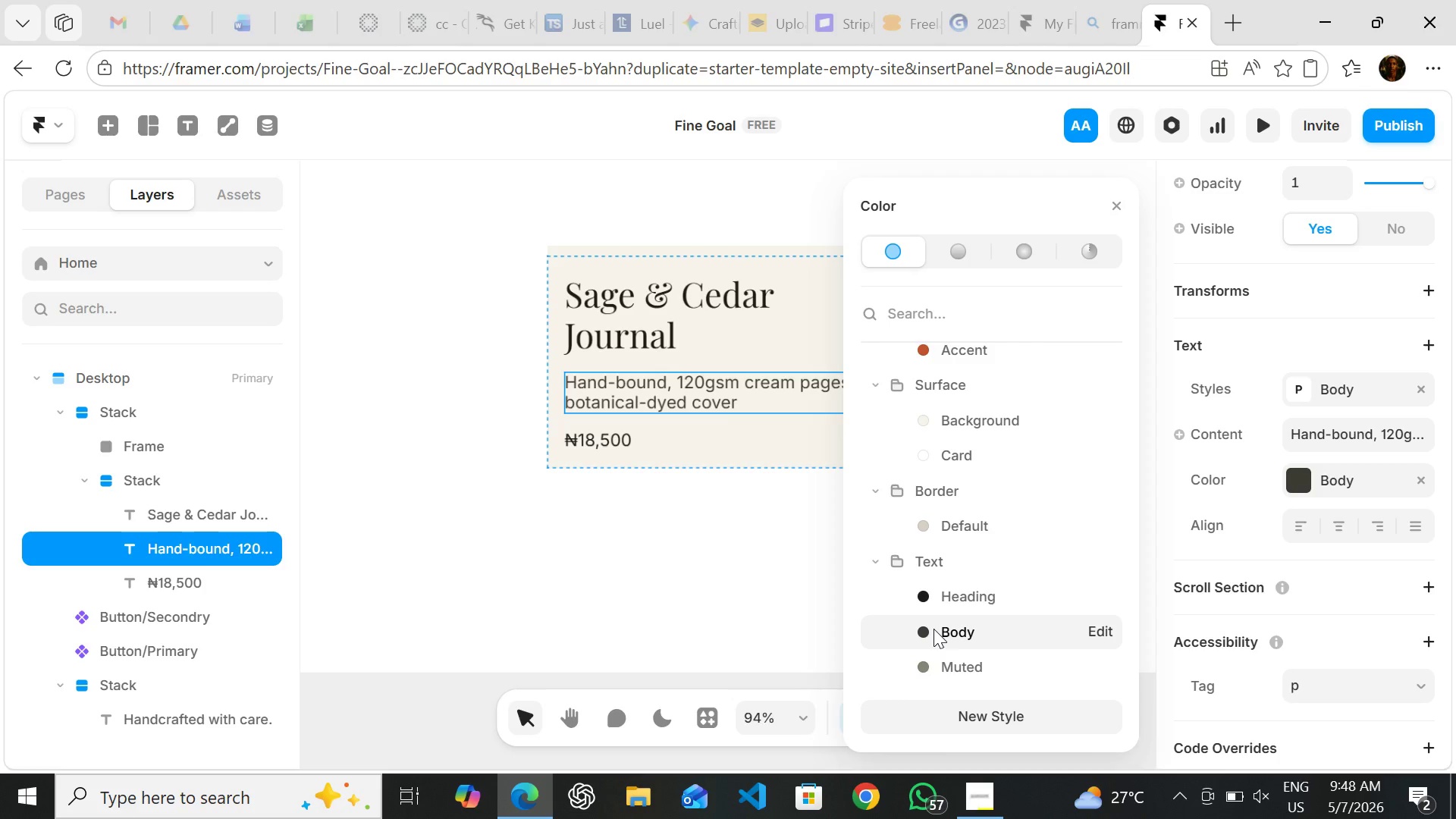 
left_click([650, 308])
 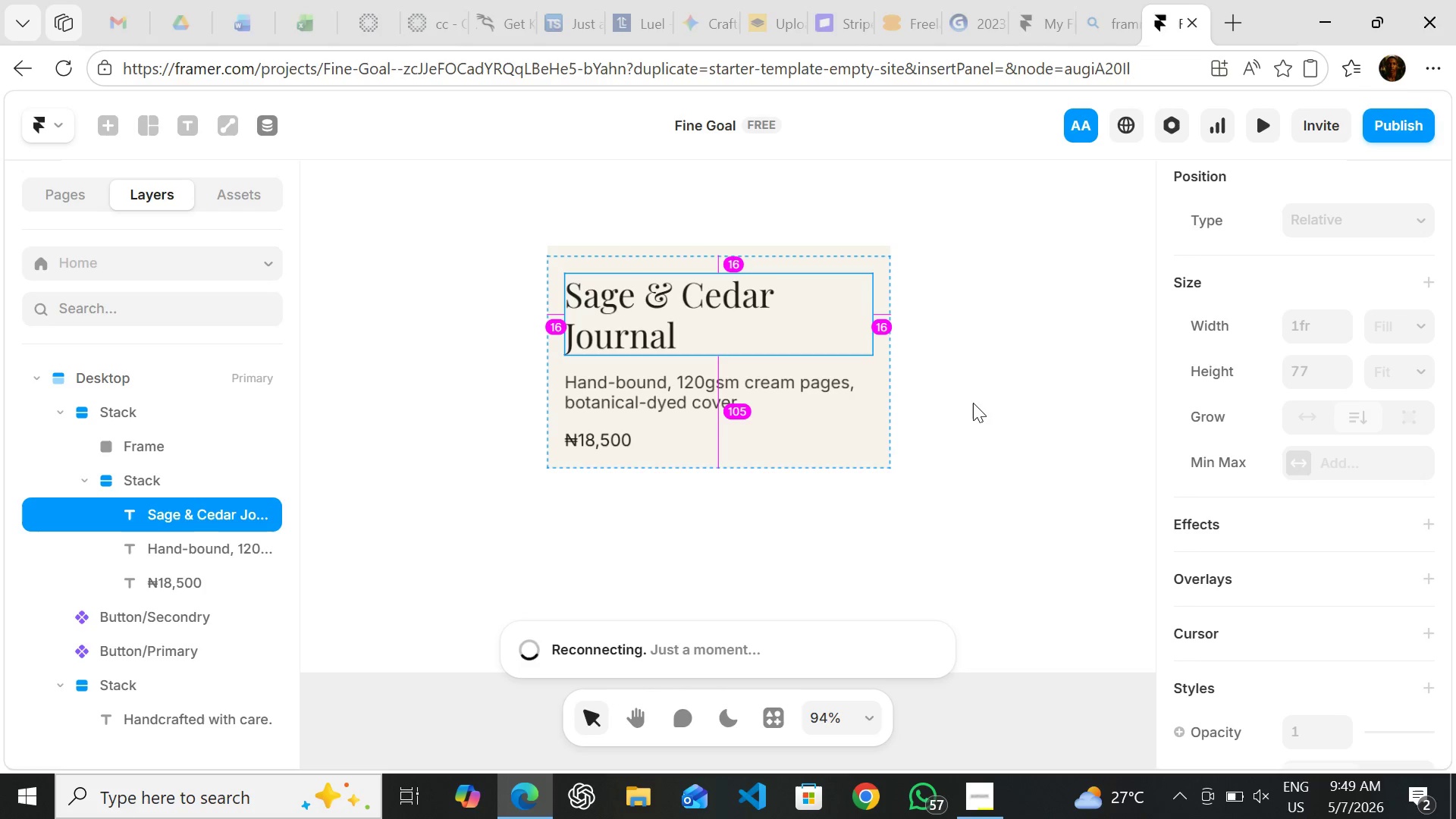 
wait(54.33)
 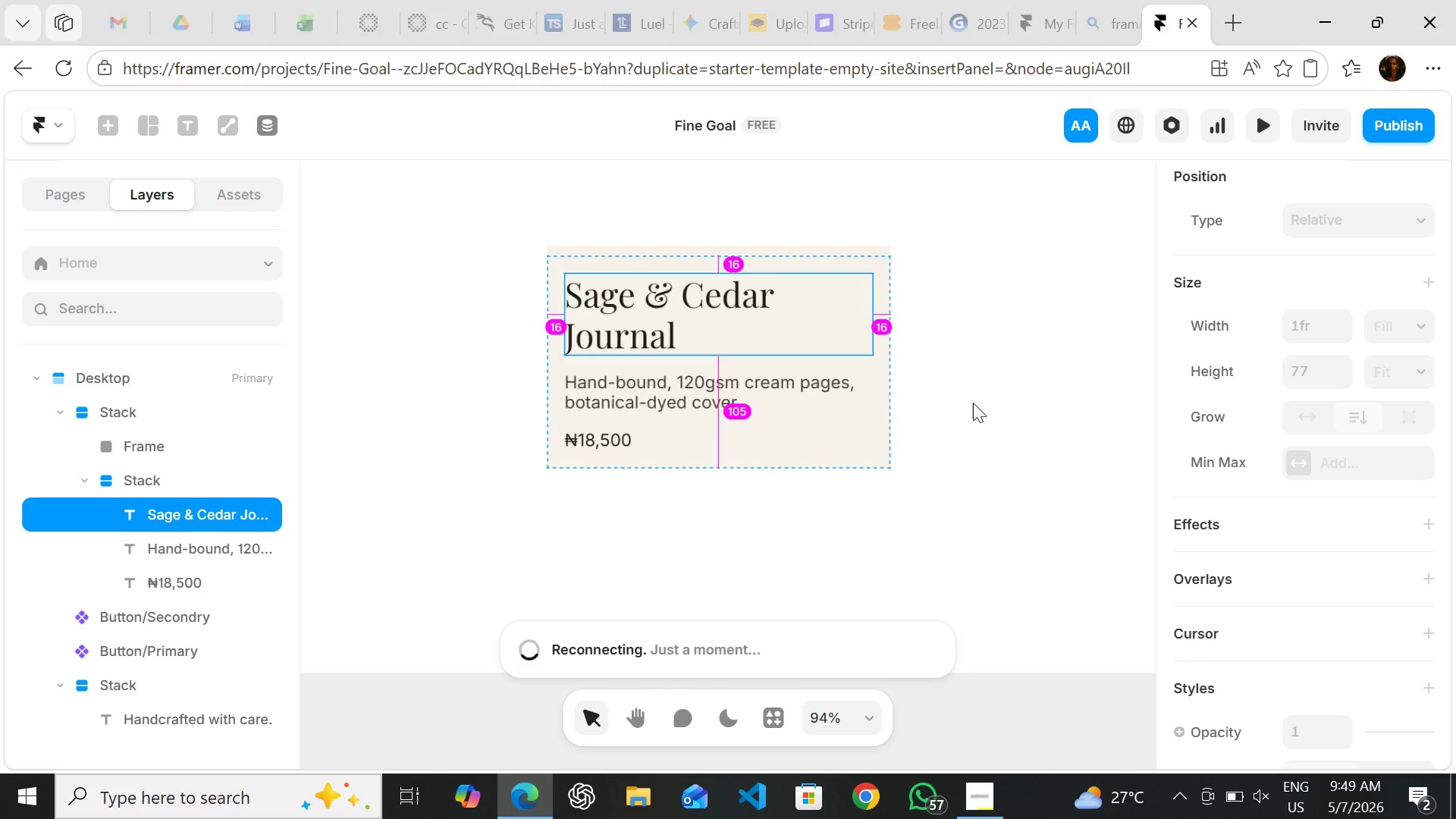 
left_click([972, 800])